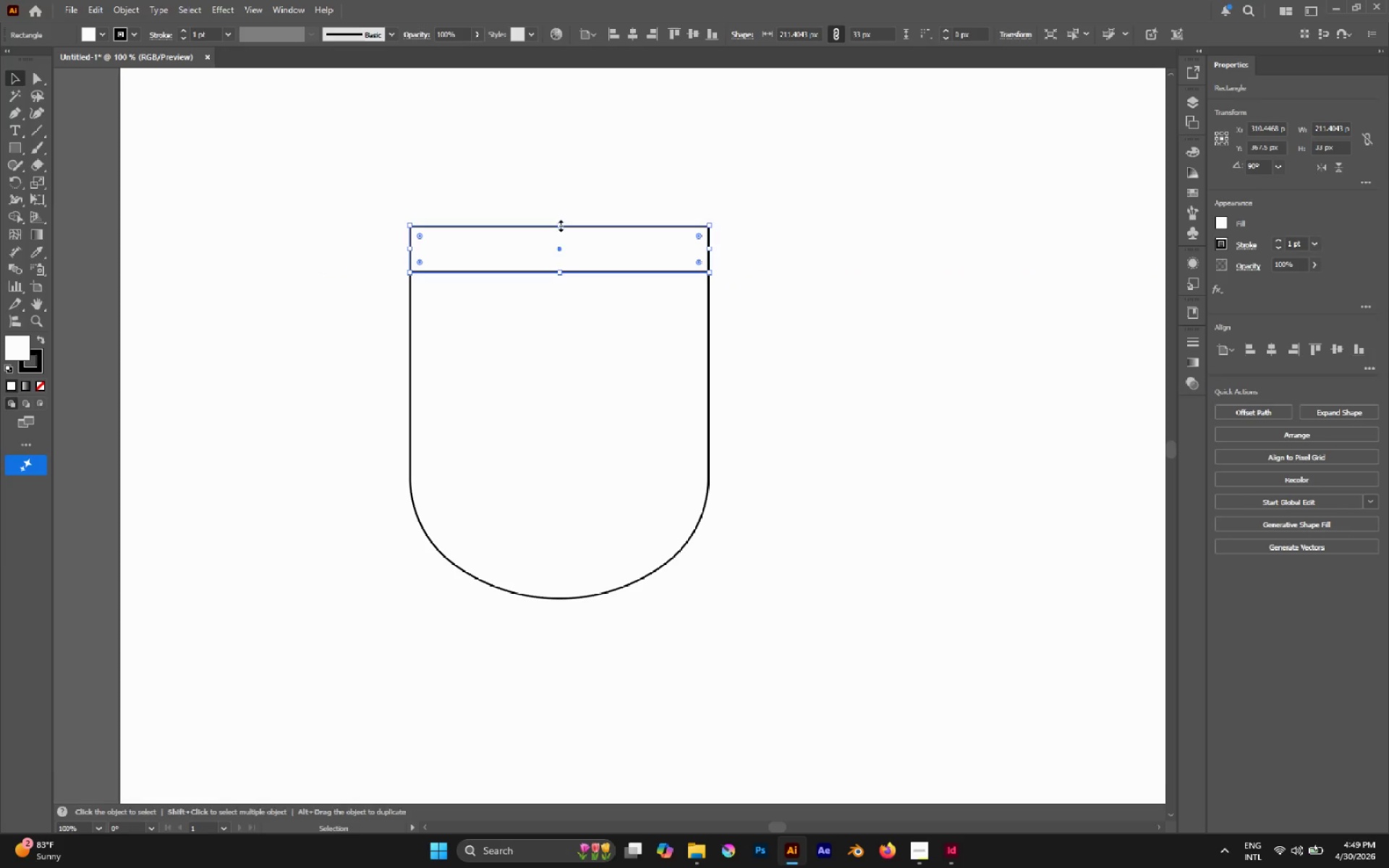 
left_click([559, 224])
 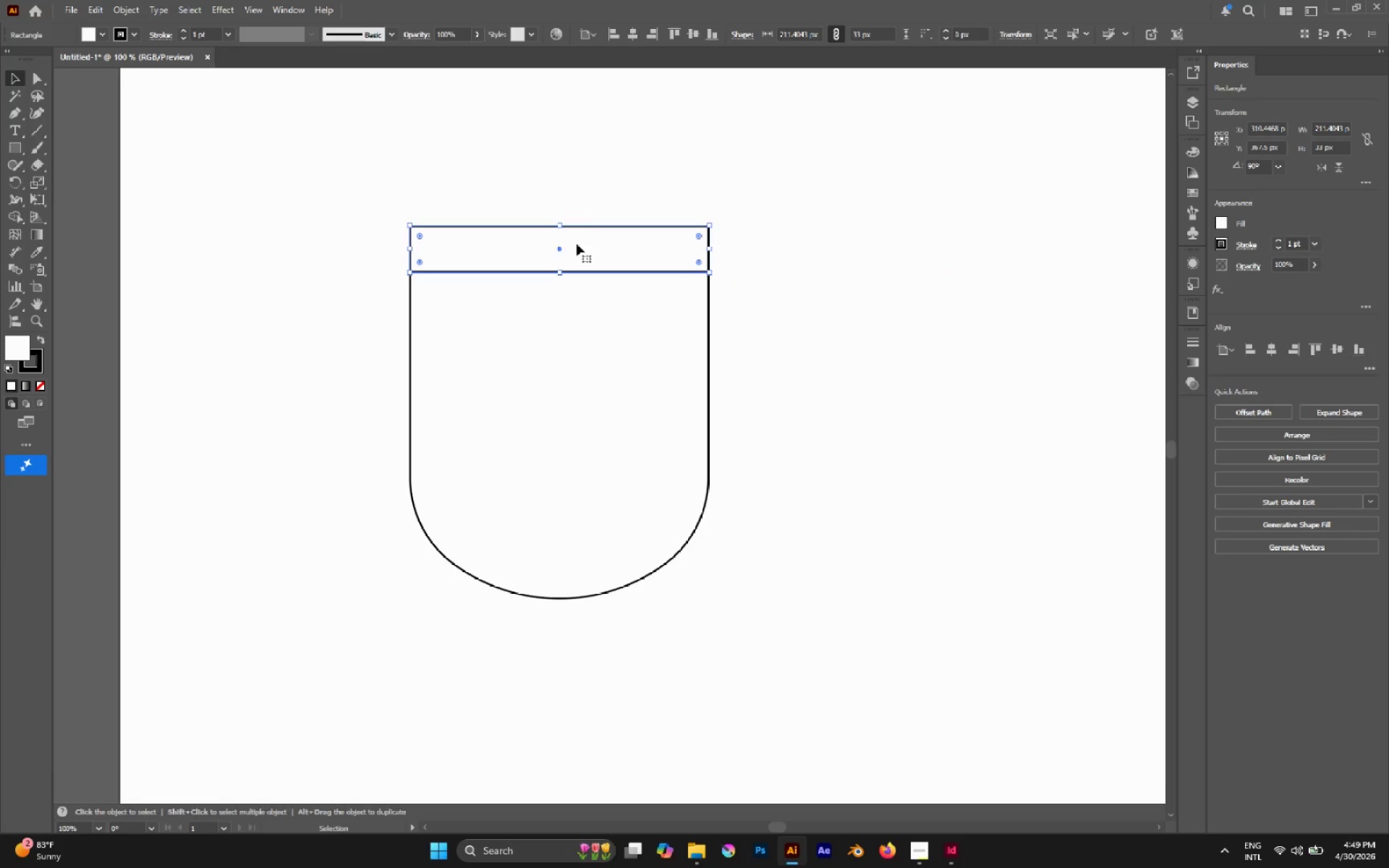 
left_click_drag(start_coordinate=[561, 248], to_coordinate=[559, 218])
 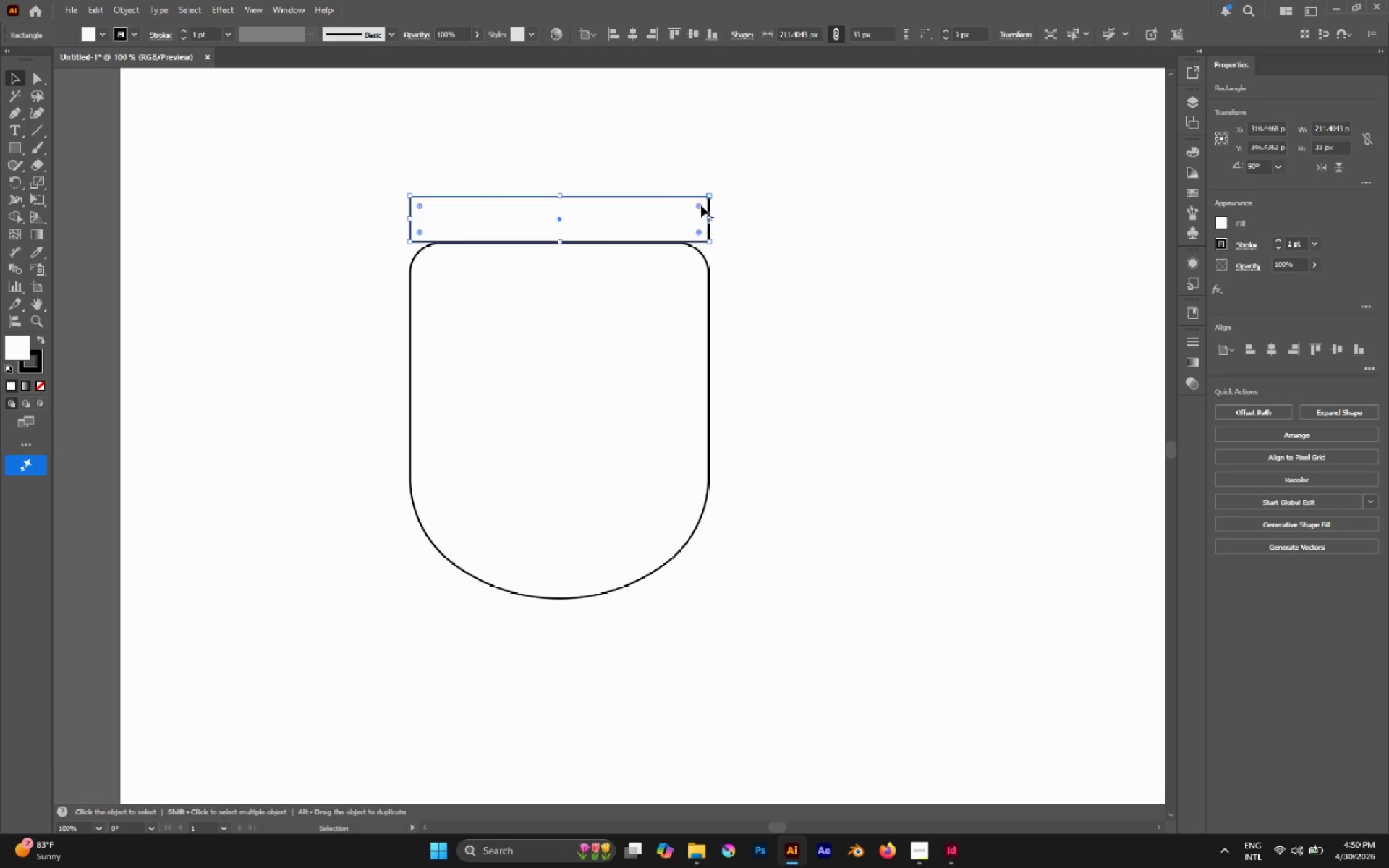 
hold_key(key=ShiftLeft, duration=2.05)
 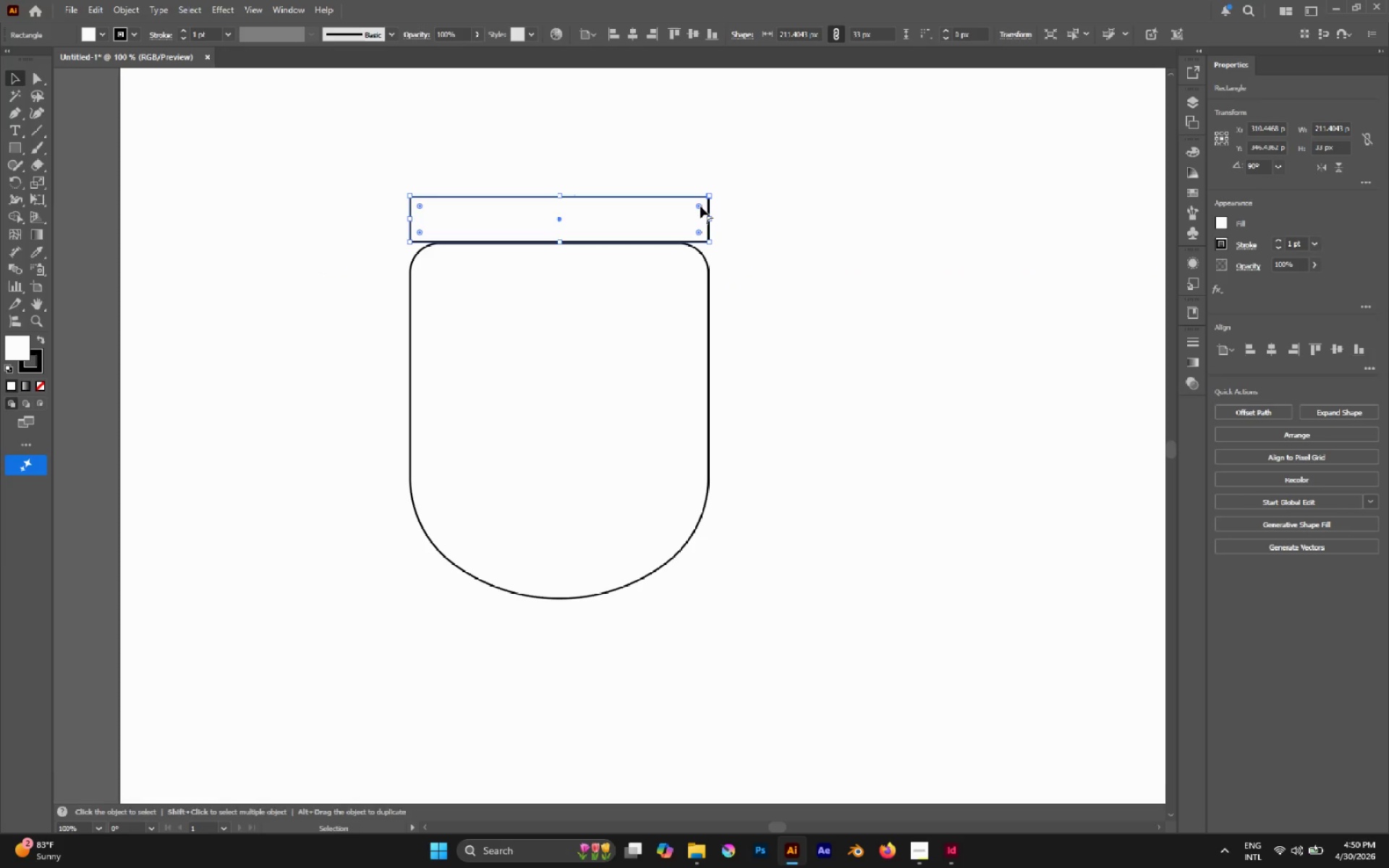 
left_click_drag(start_coordinate=[700, 206], to_coordinate=[694, 208])
 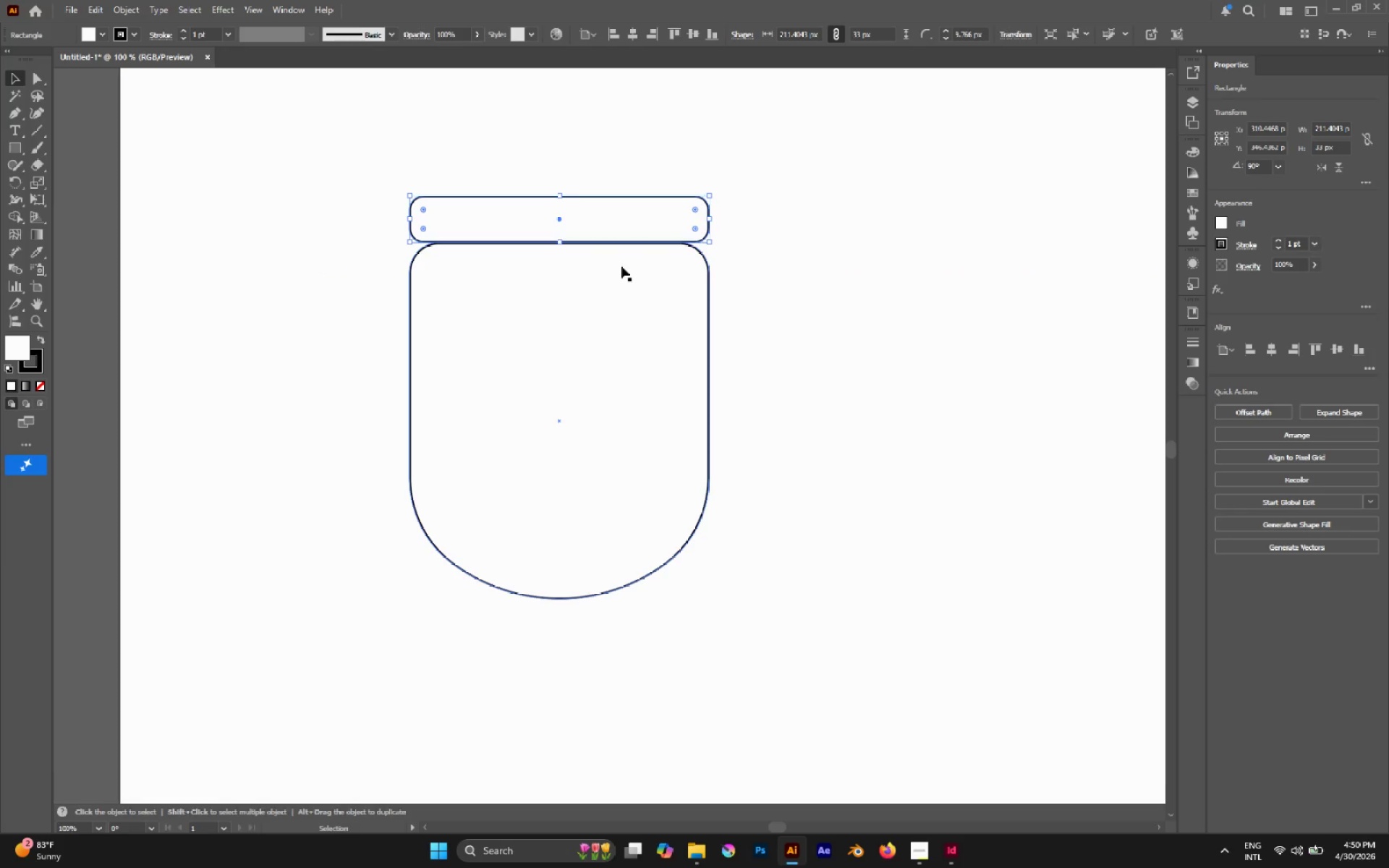 
left_click([621, 266])
 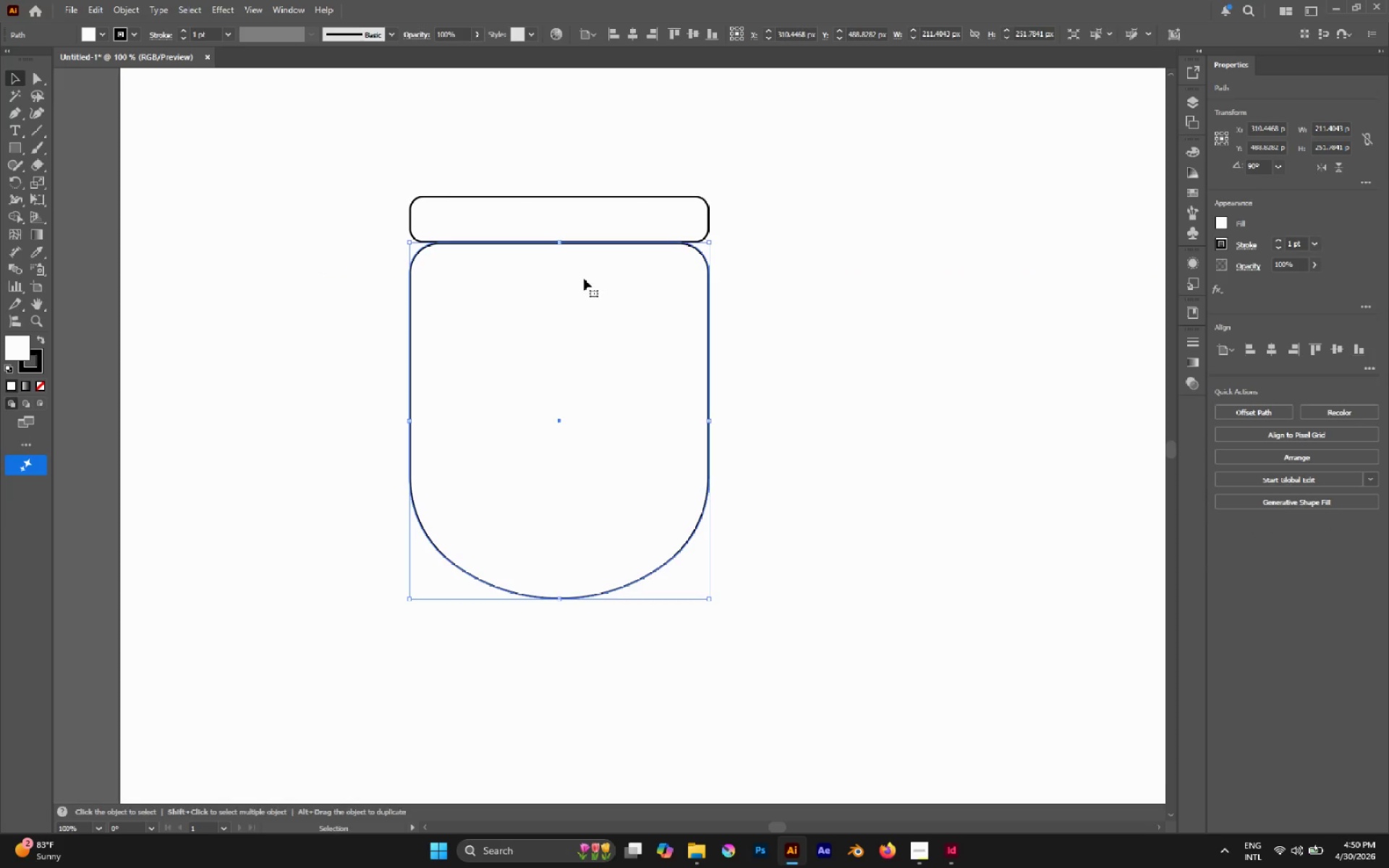 
key(A)
 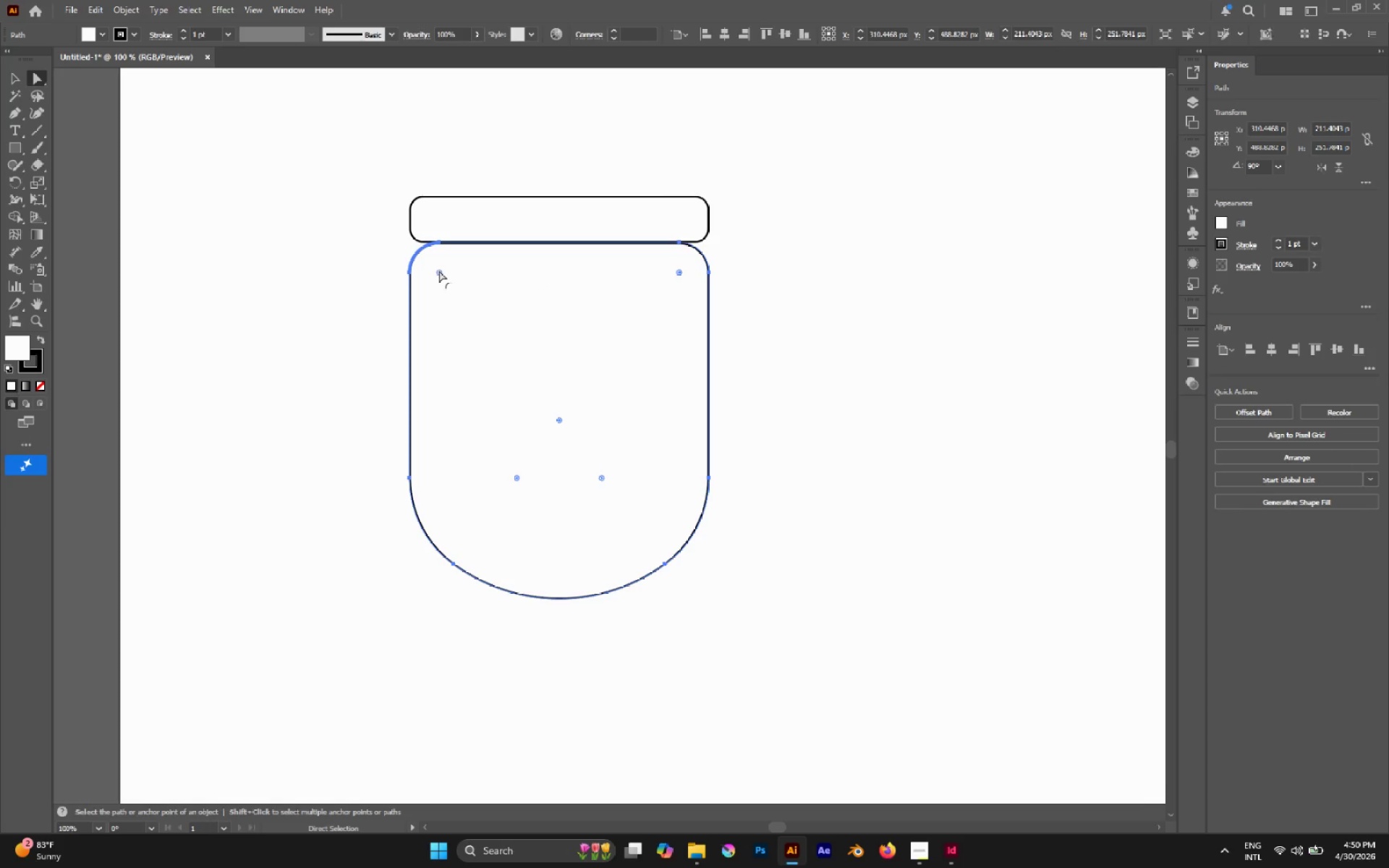 
left_click_drag(start_coordinate=[439, 271], to_coordinate=[426, 242])
 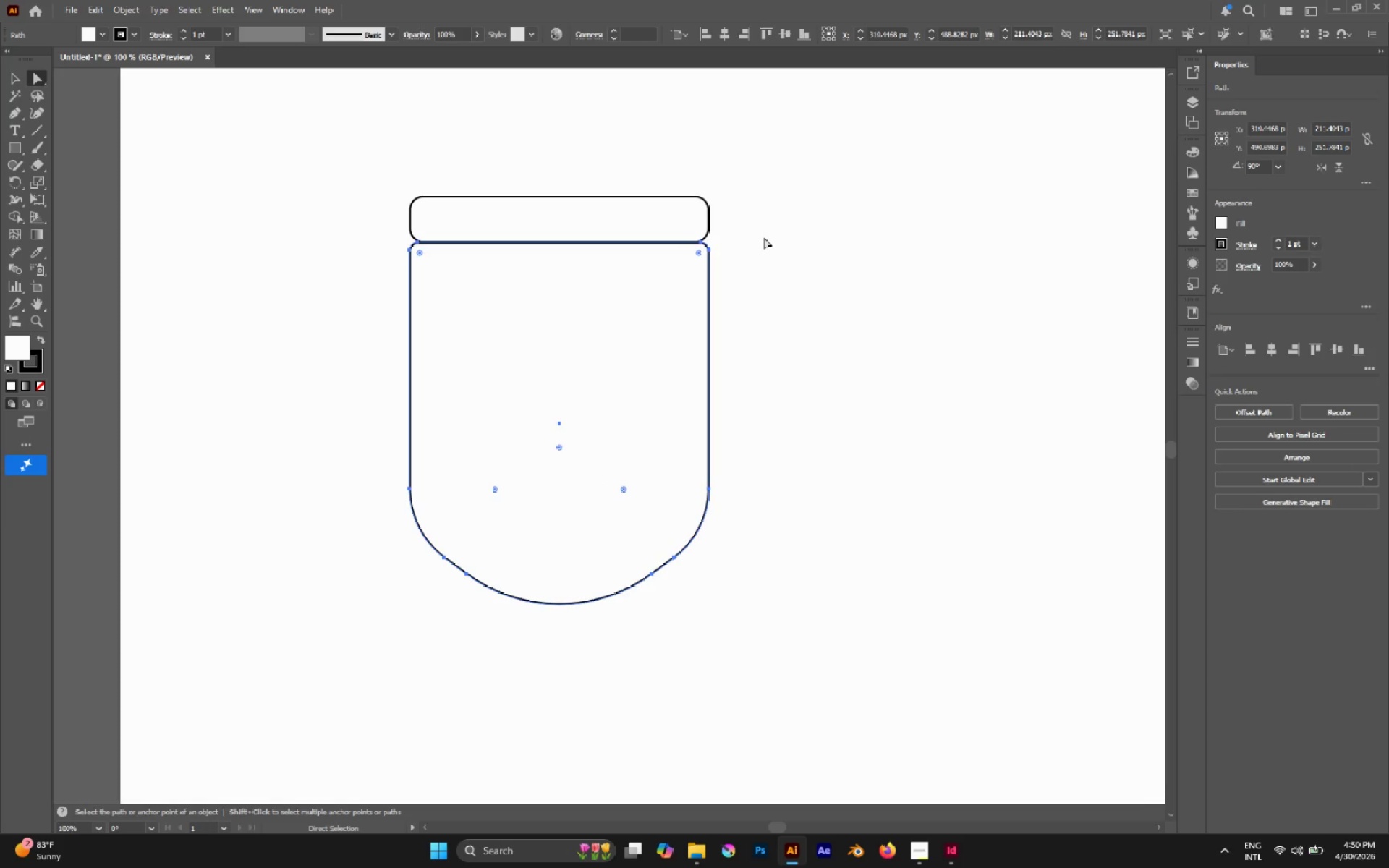 
left_click([764, 237])
 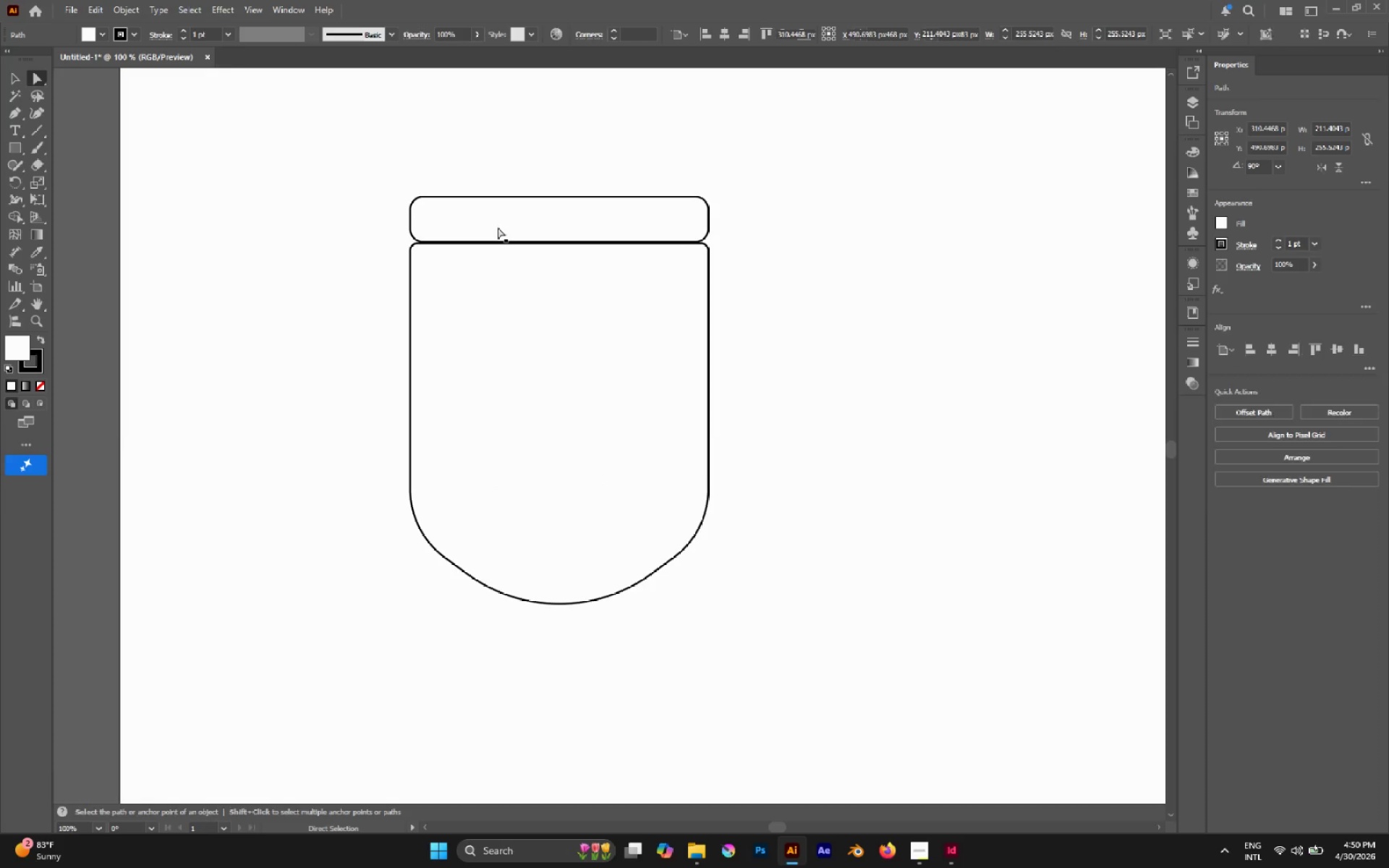 
key(Alt+AltLeft)
 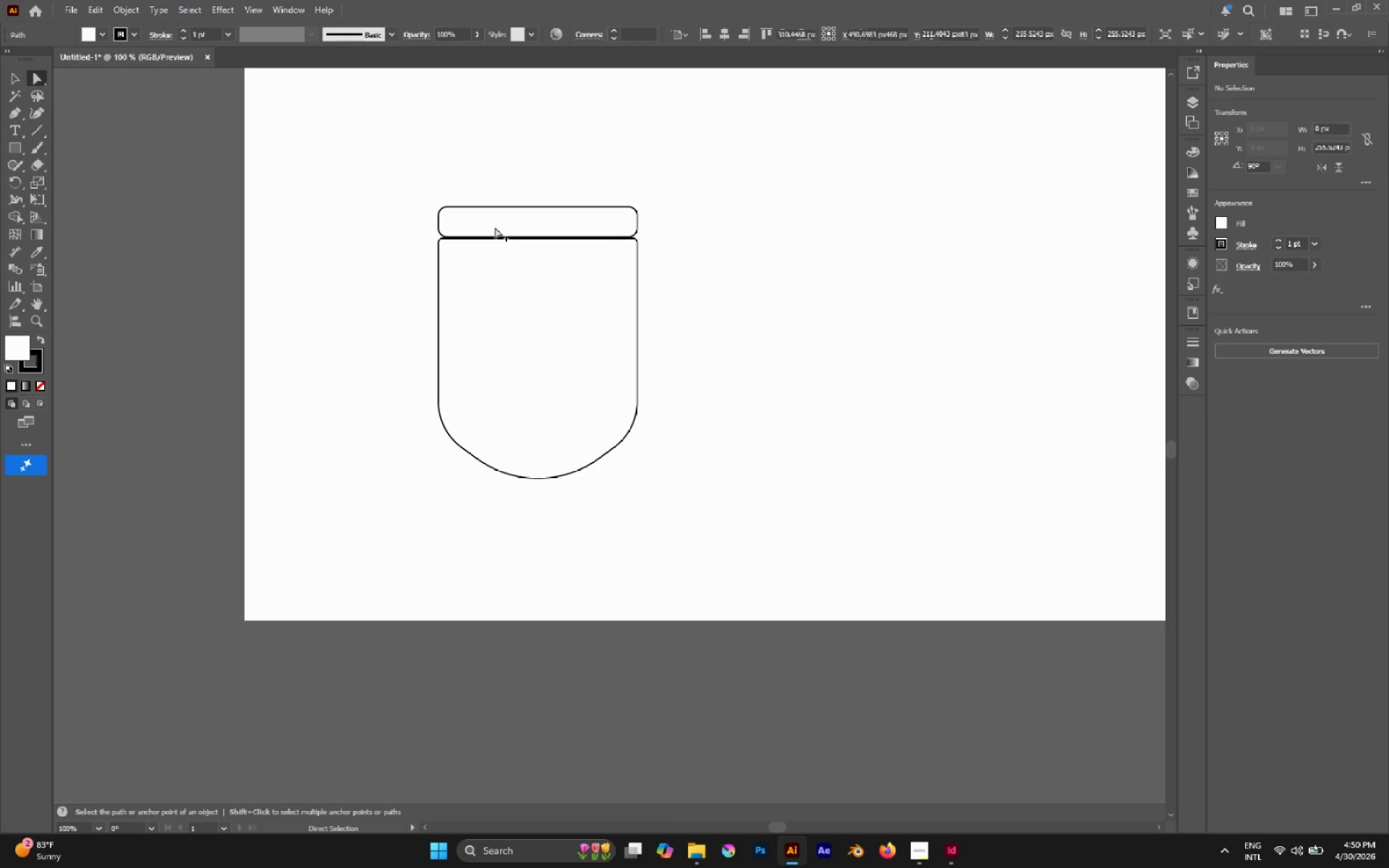 
scroll: coordinate [495, 227], scroll_direction: none, amount: 0.0
 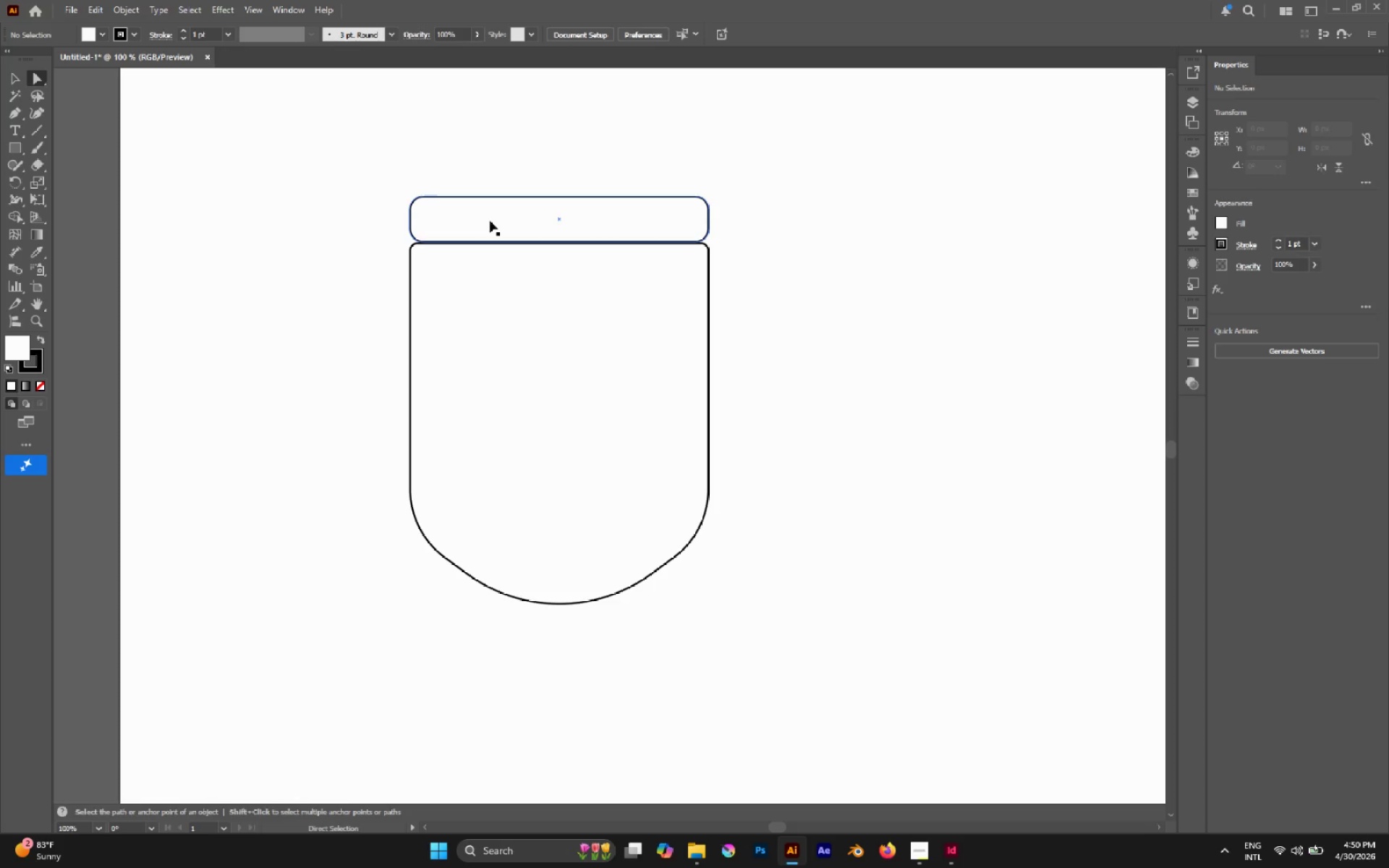 
key(Control+Y)
 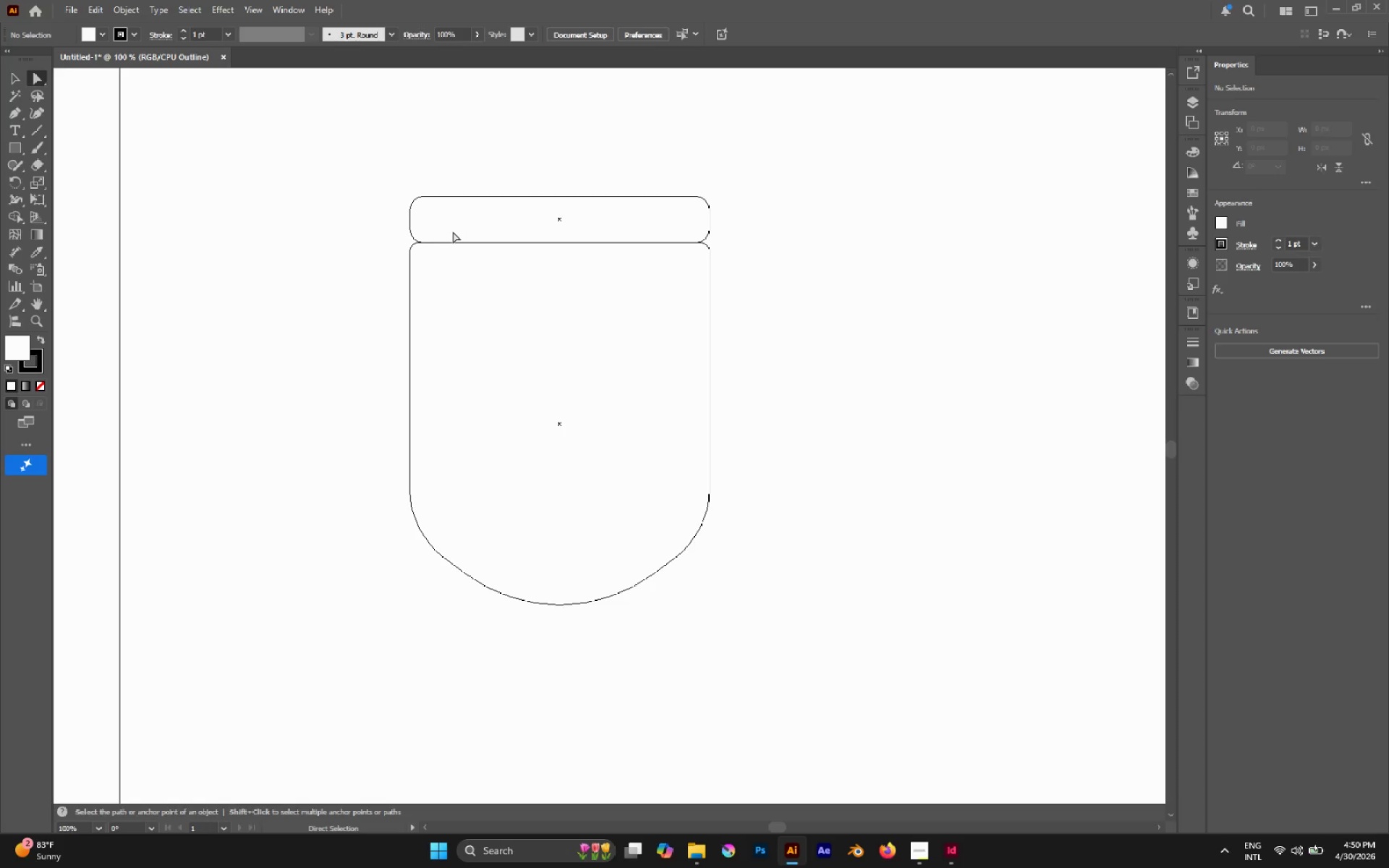 
key(Control+Y)
 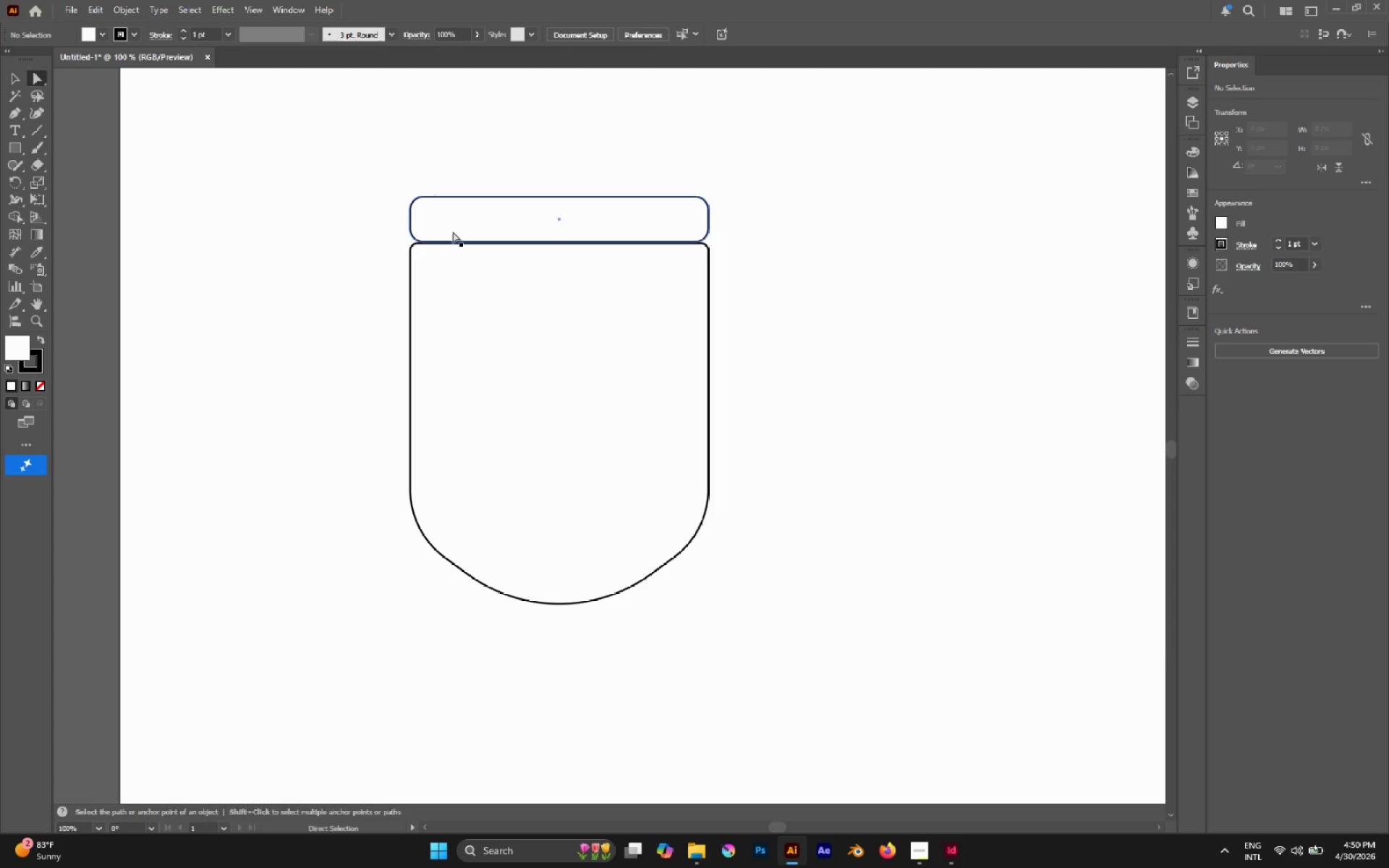 
key(V)
 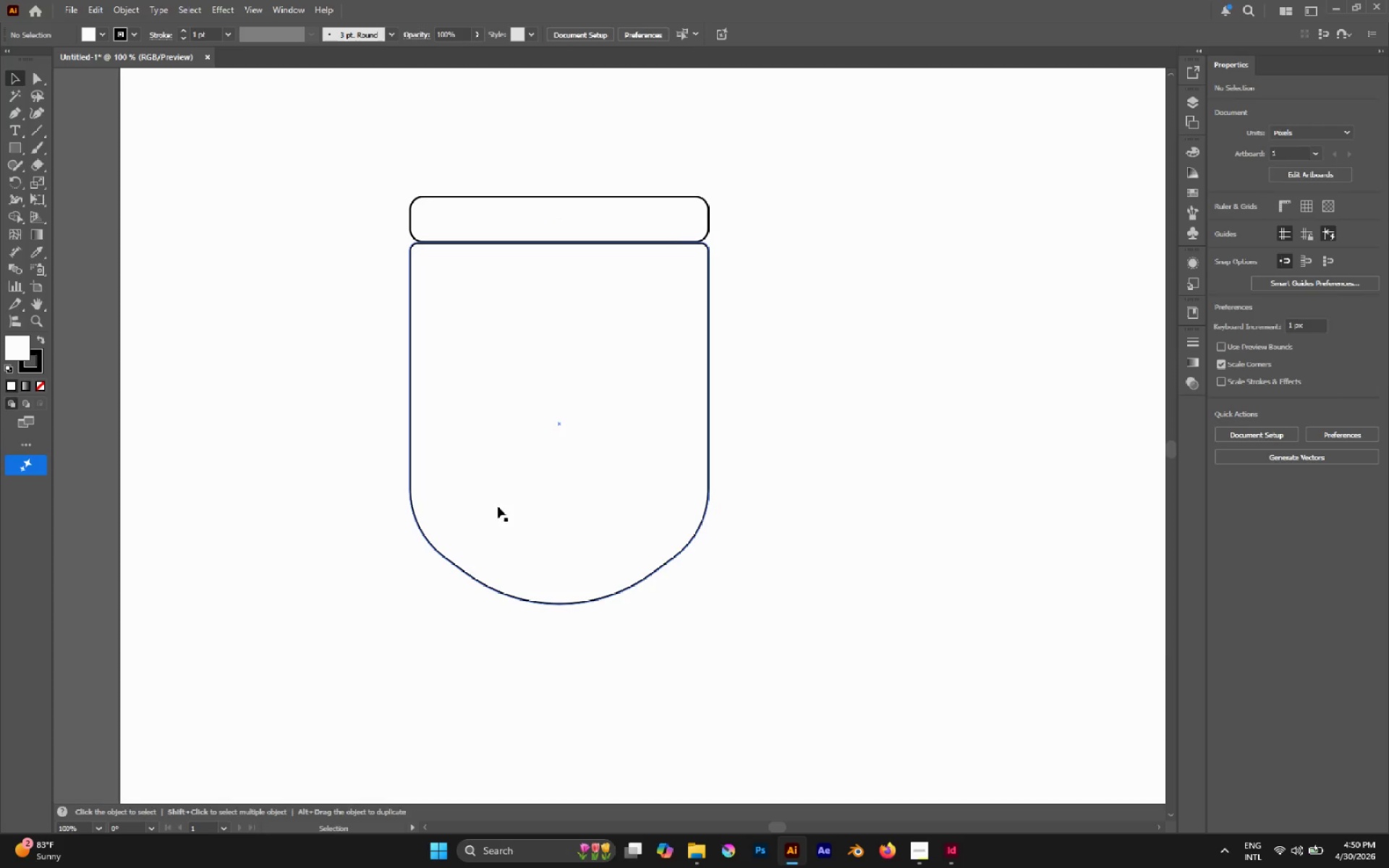 
key(A)
 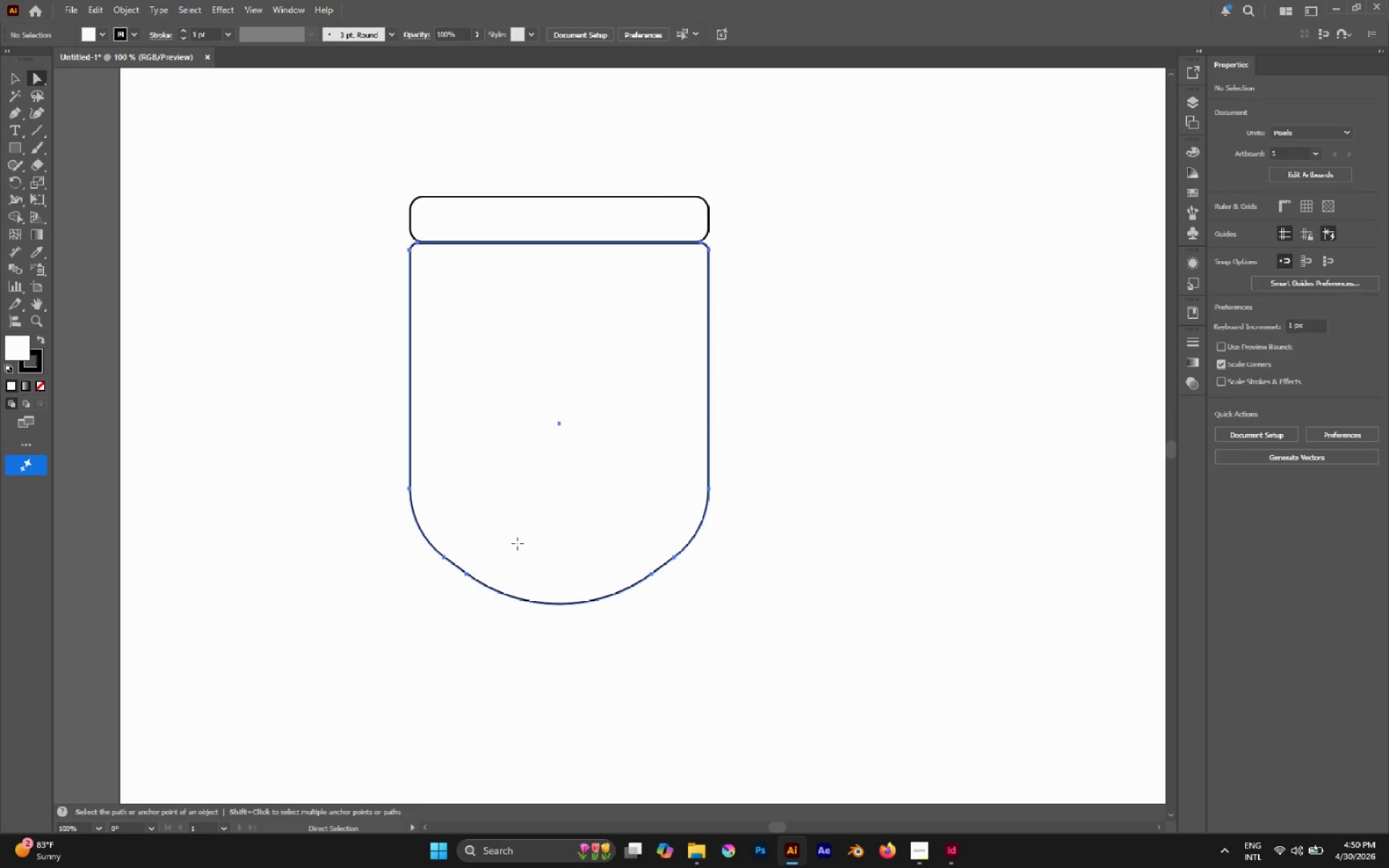 
left_click([517, 543])
 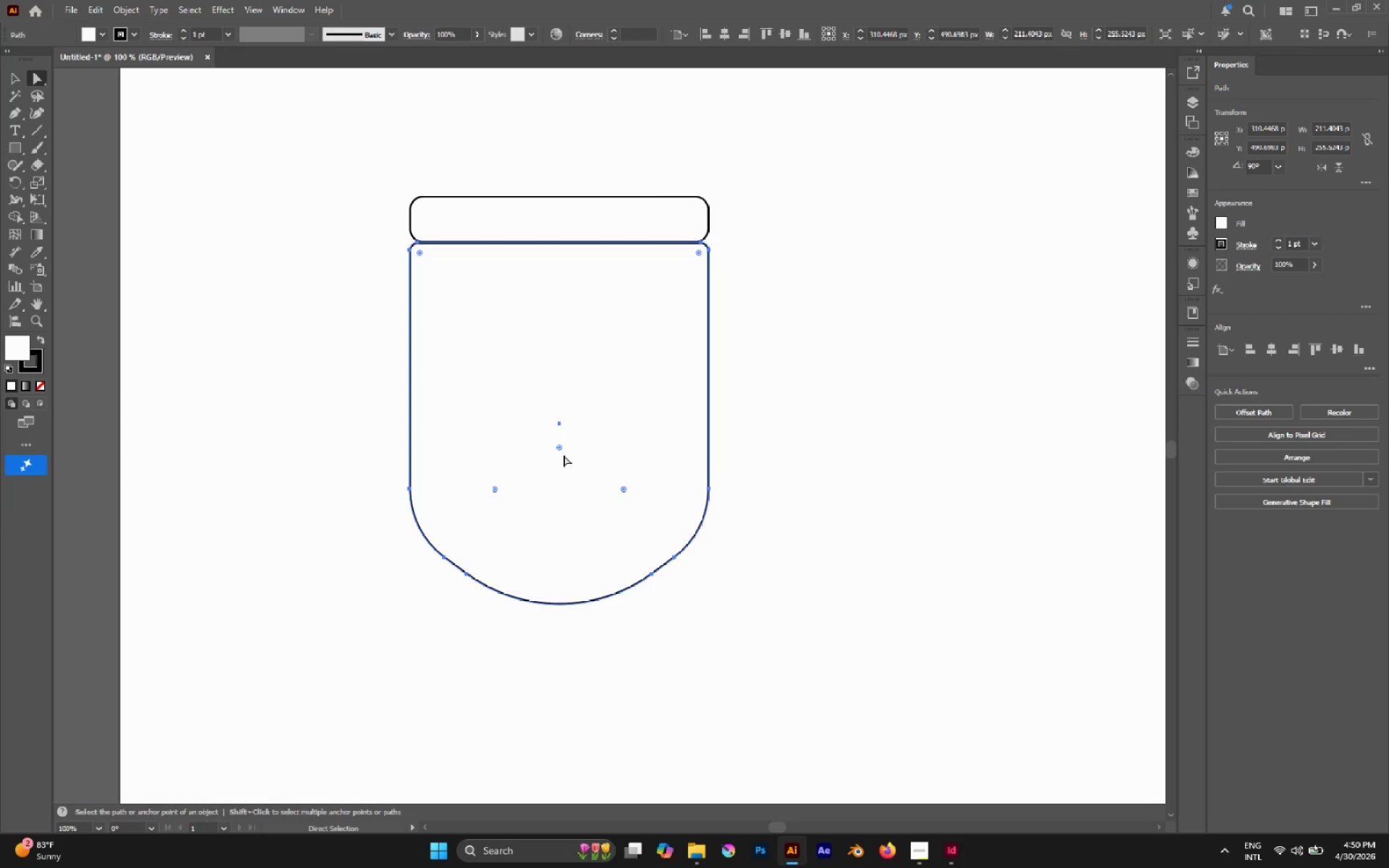 
left_click_drag(start_coordinate=[558, 447], to_coordinate=[565, 479])
 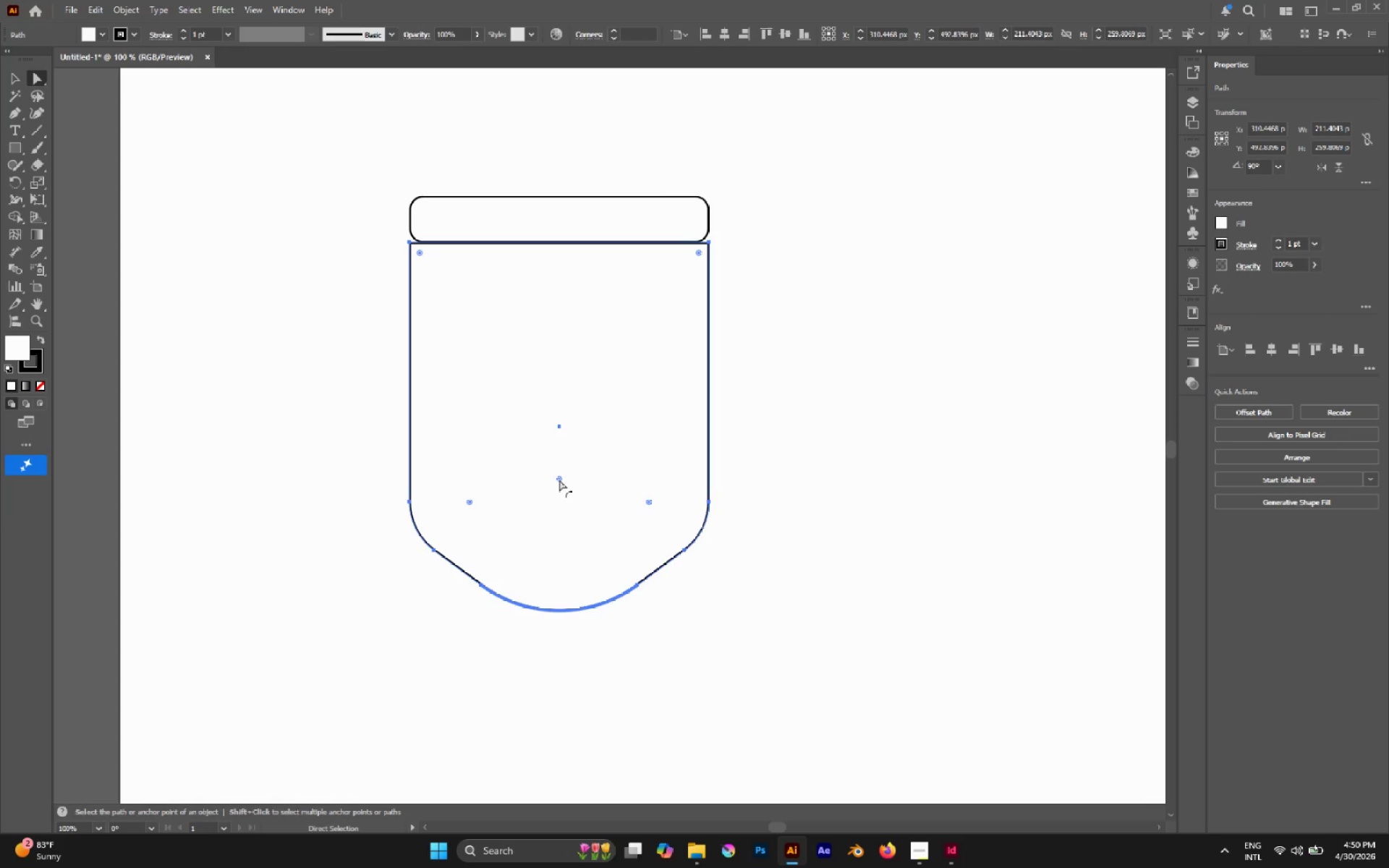 
left_click([559, 480])
 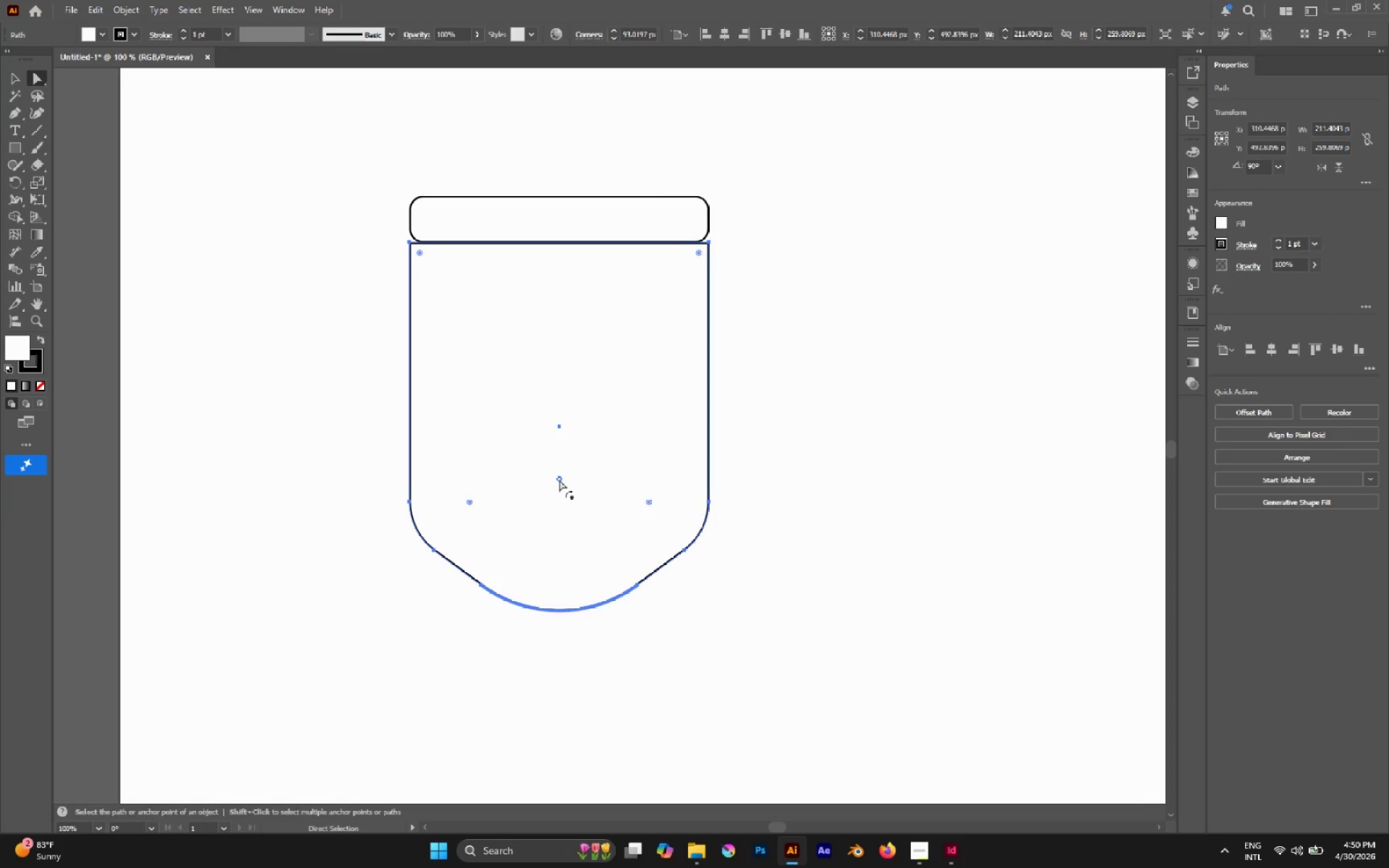 
left_click_drag(start_coordinate=[559, 480], to_coordinate=[571, 535])
 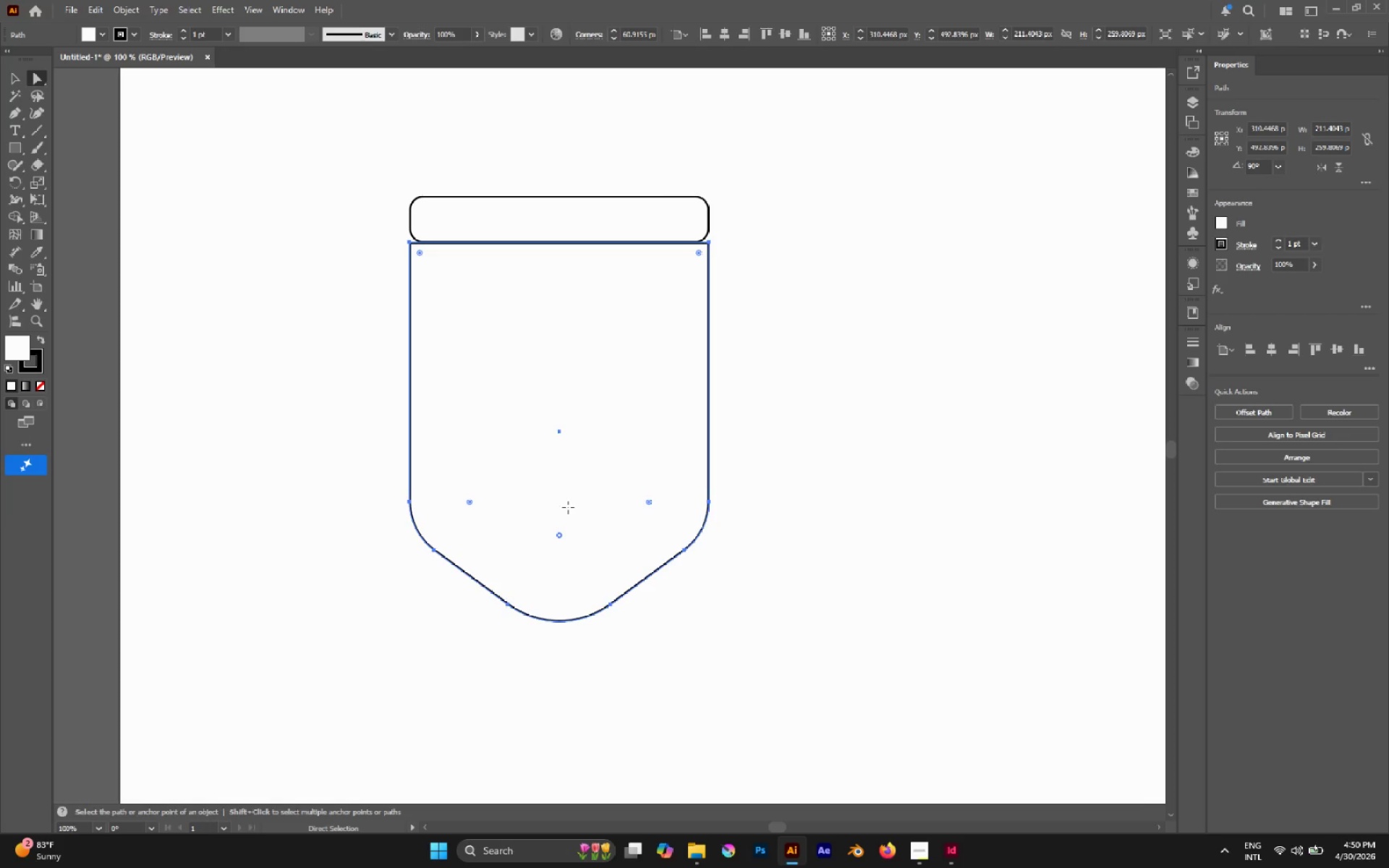 
left_click([568, 507])
 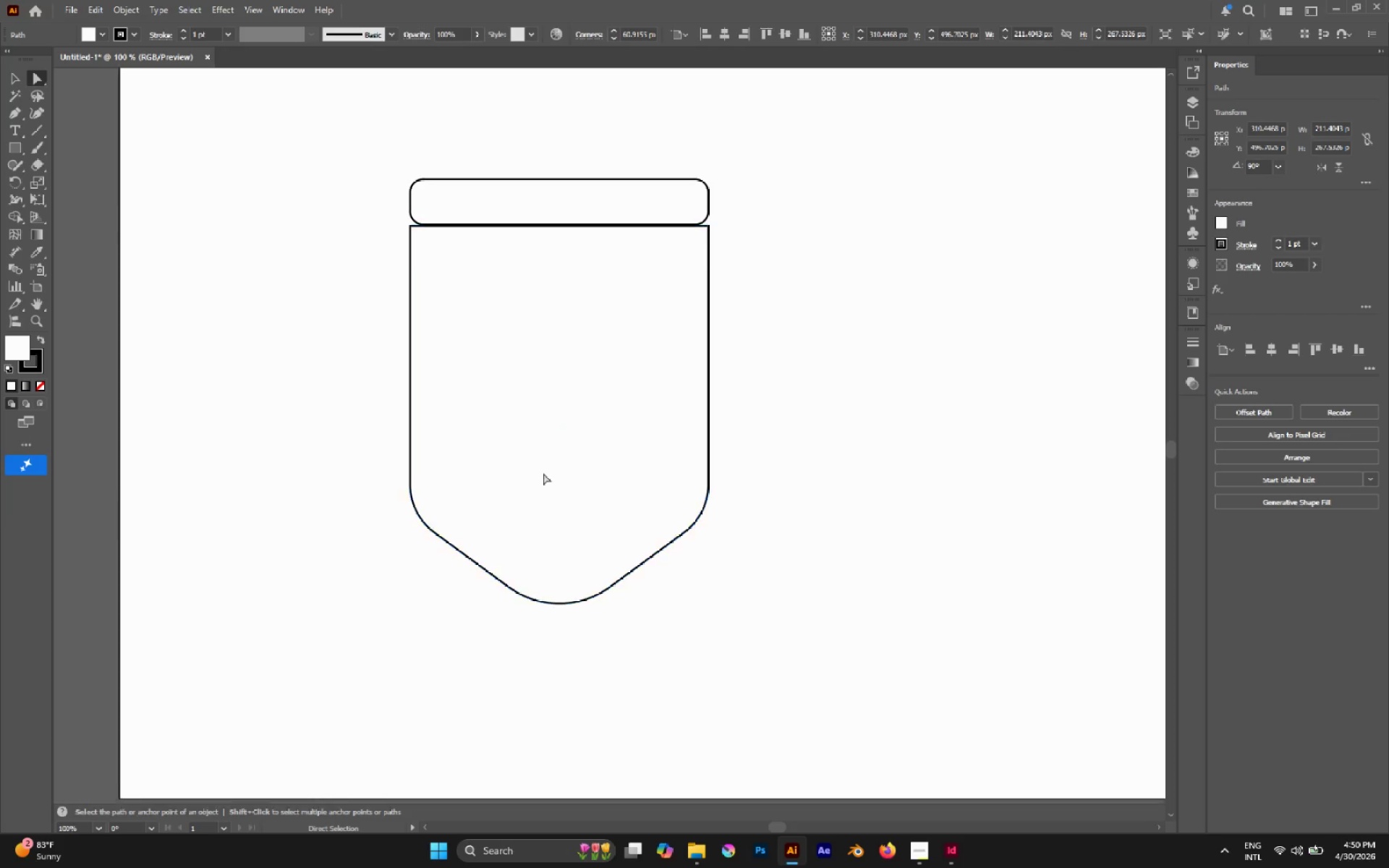 
key(M)
 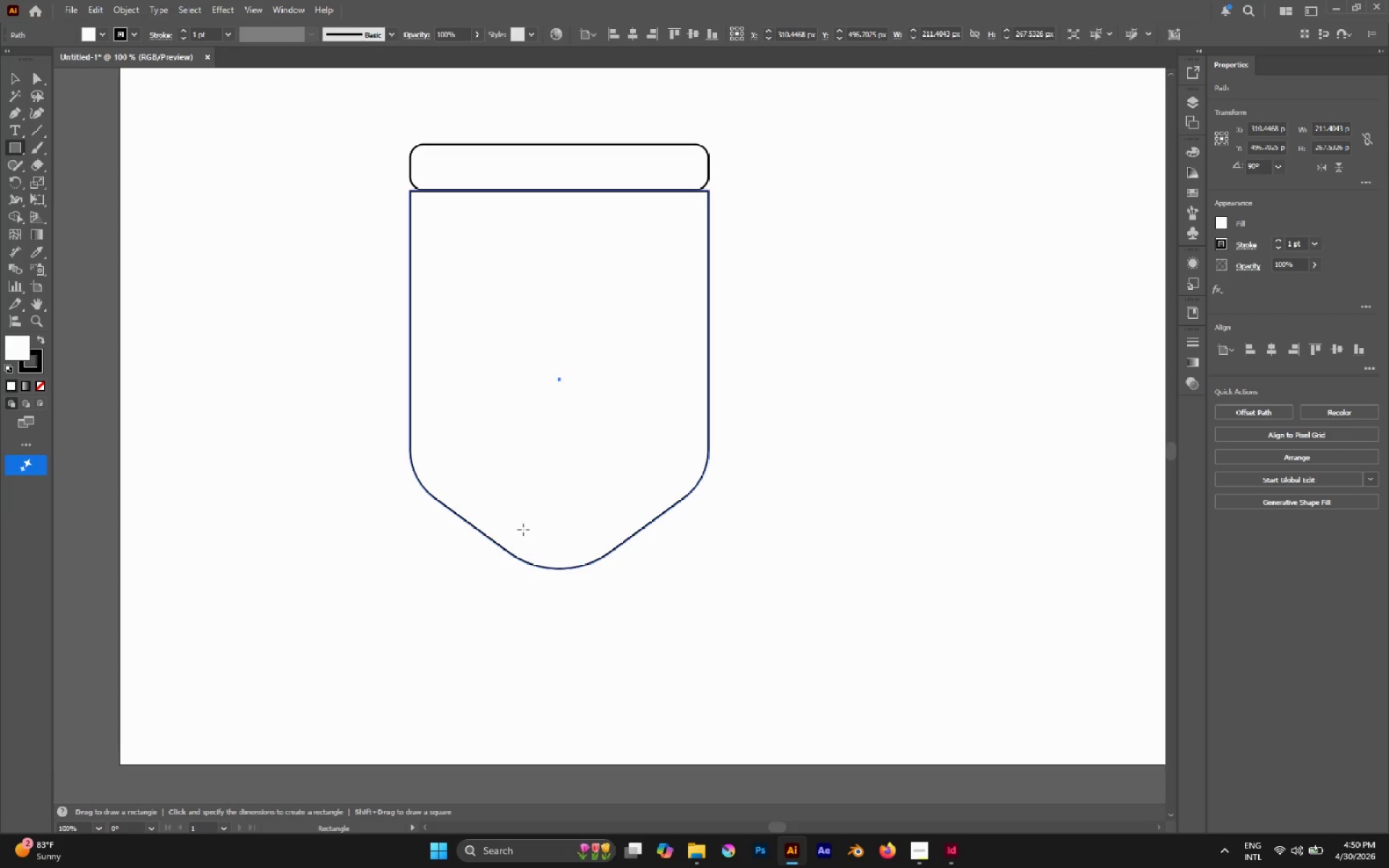 
scroll: coordinate [543, 473], scroll_direction: down, amount: 2.0
 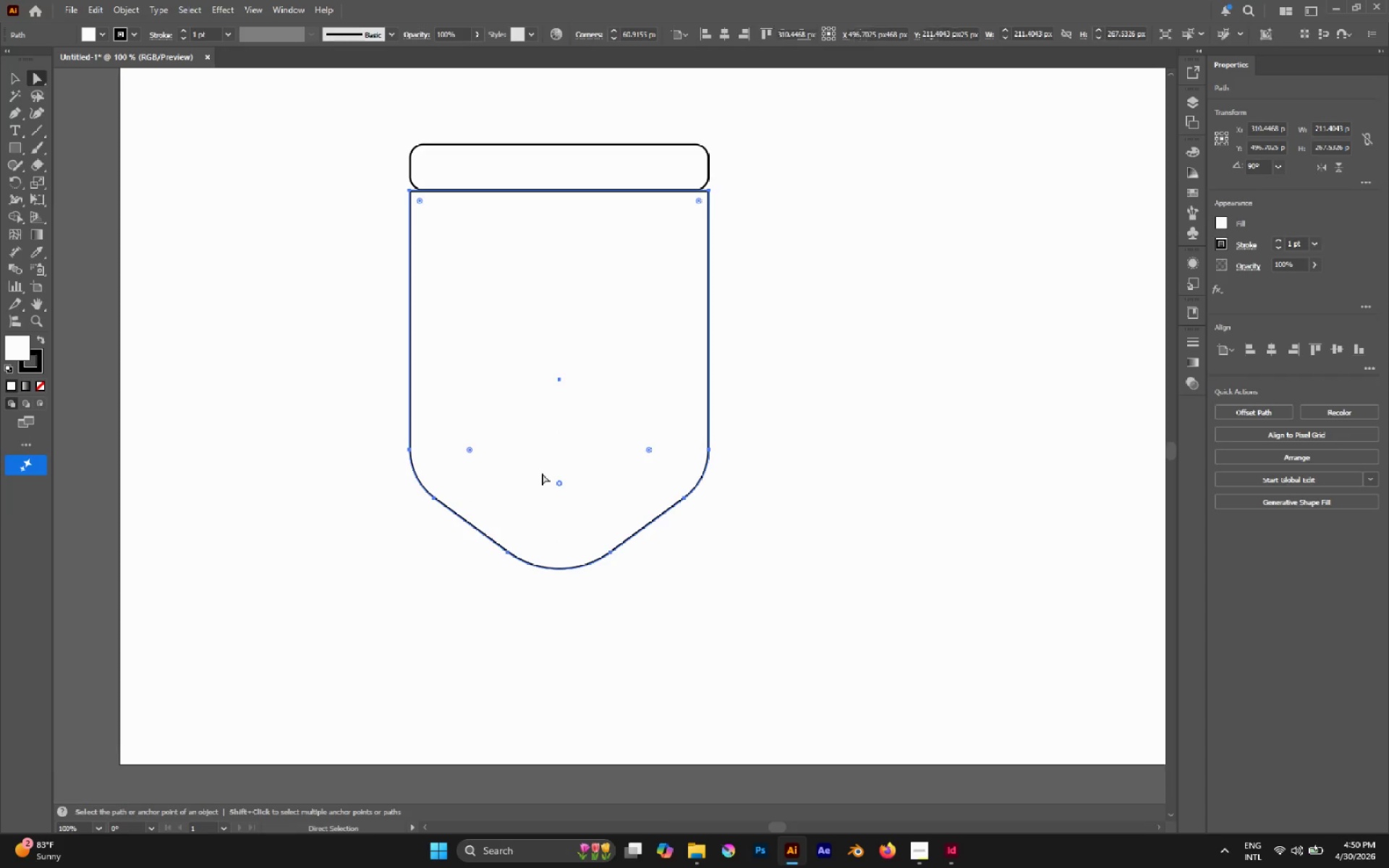 
left_click_drag(start_coordinate=[517, 518], to_coordinate=[613, 610])
 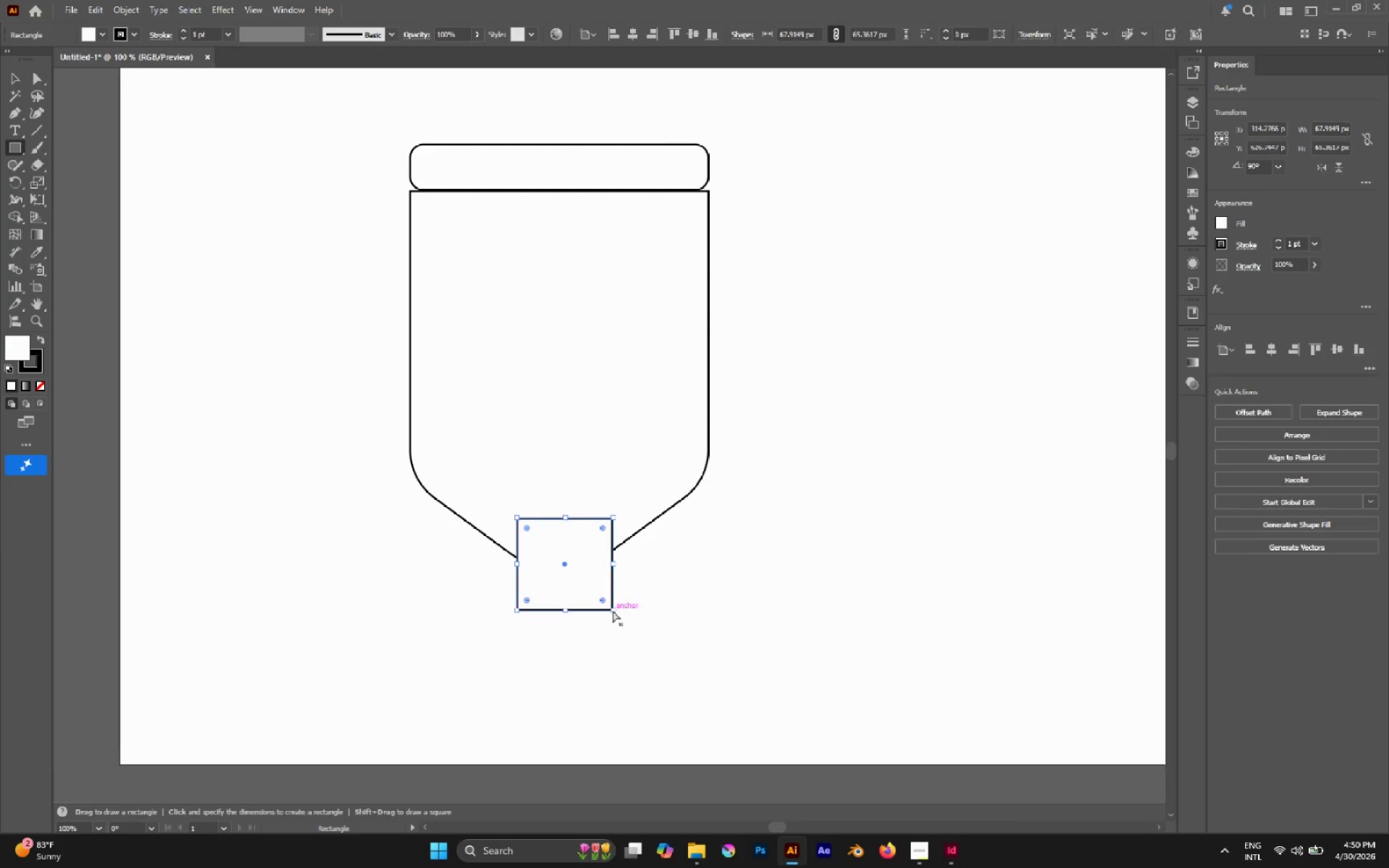 
key(A)
 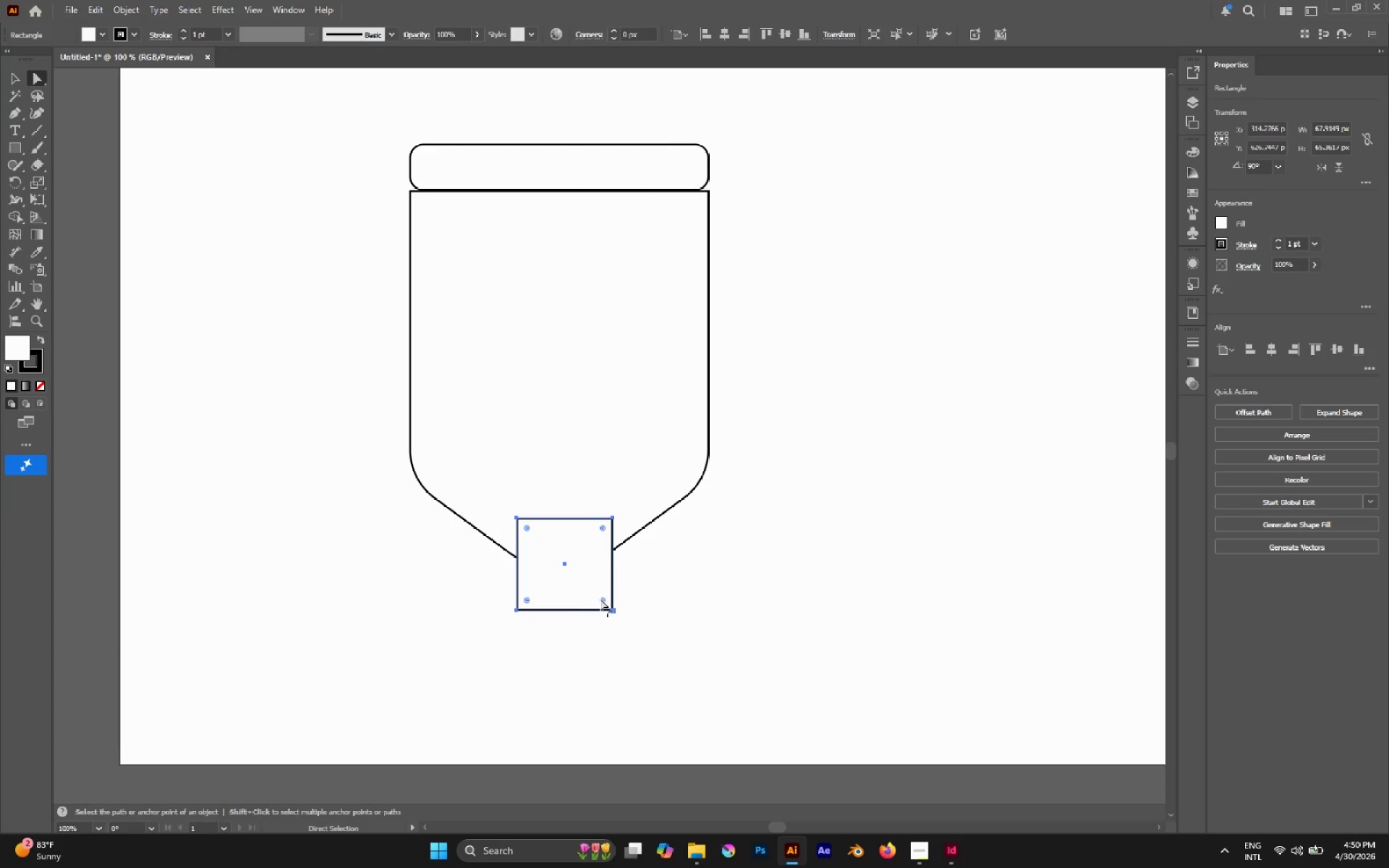 
left_click_drag(start_coordinate=[600, 599], to_coordinate=[590, 582])
 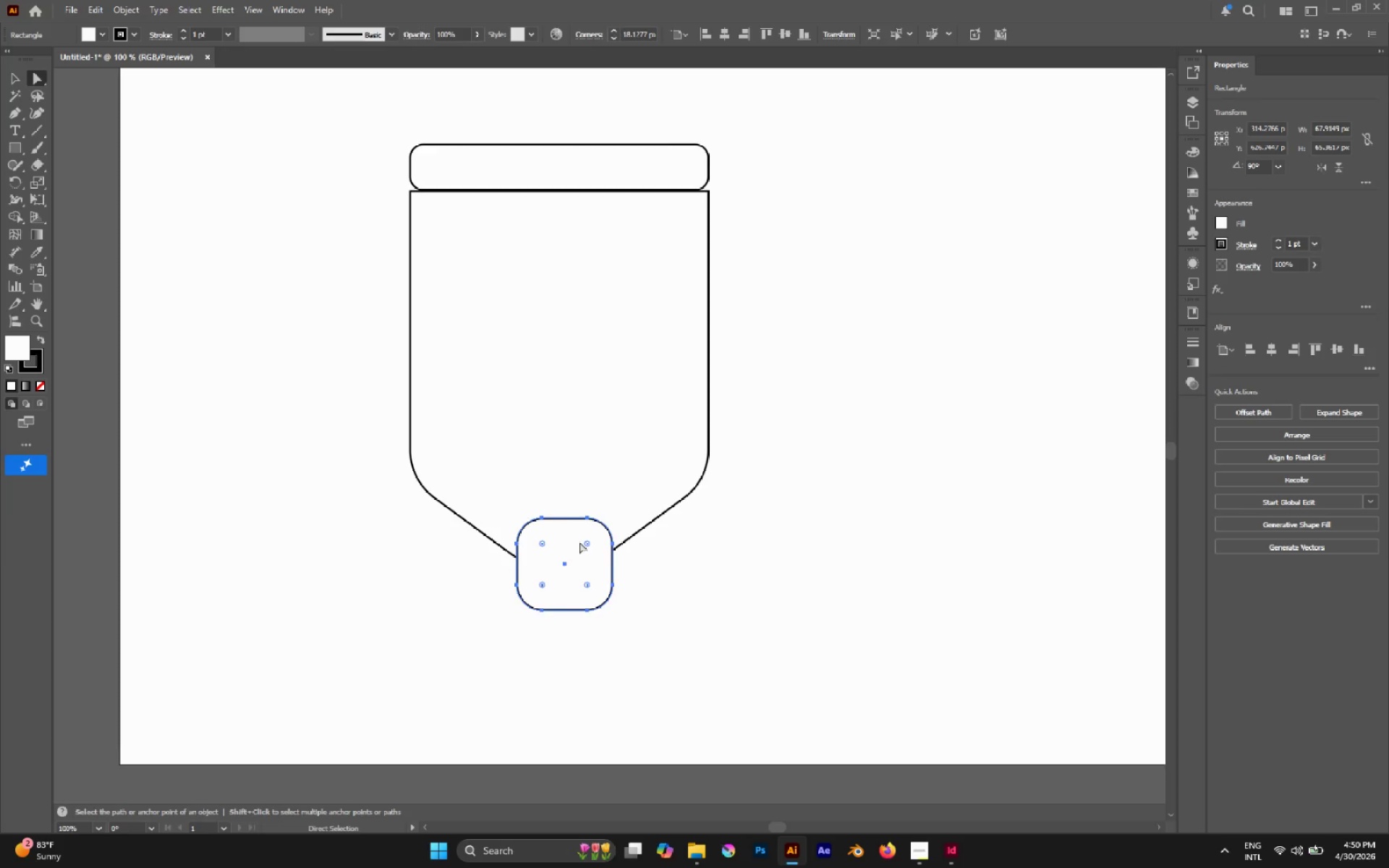 
key(Control+Y)
 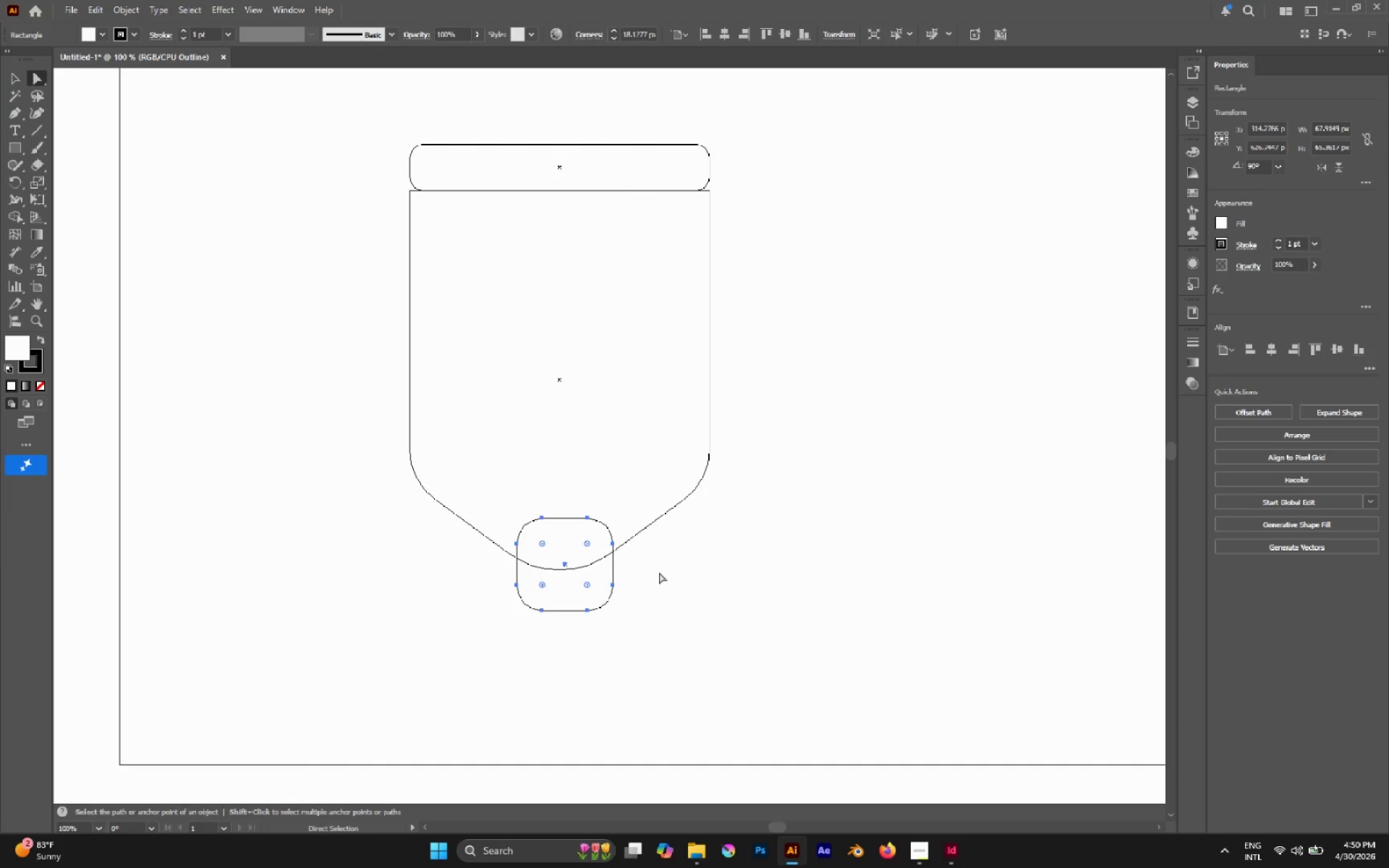 
key(Control+Y)
 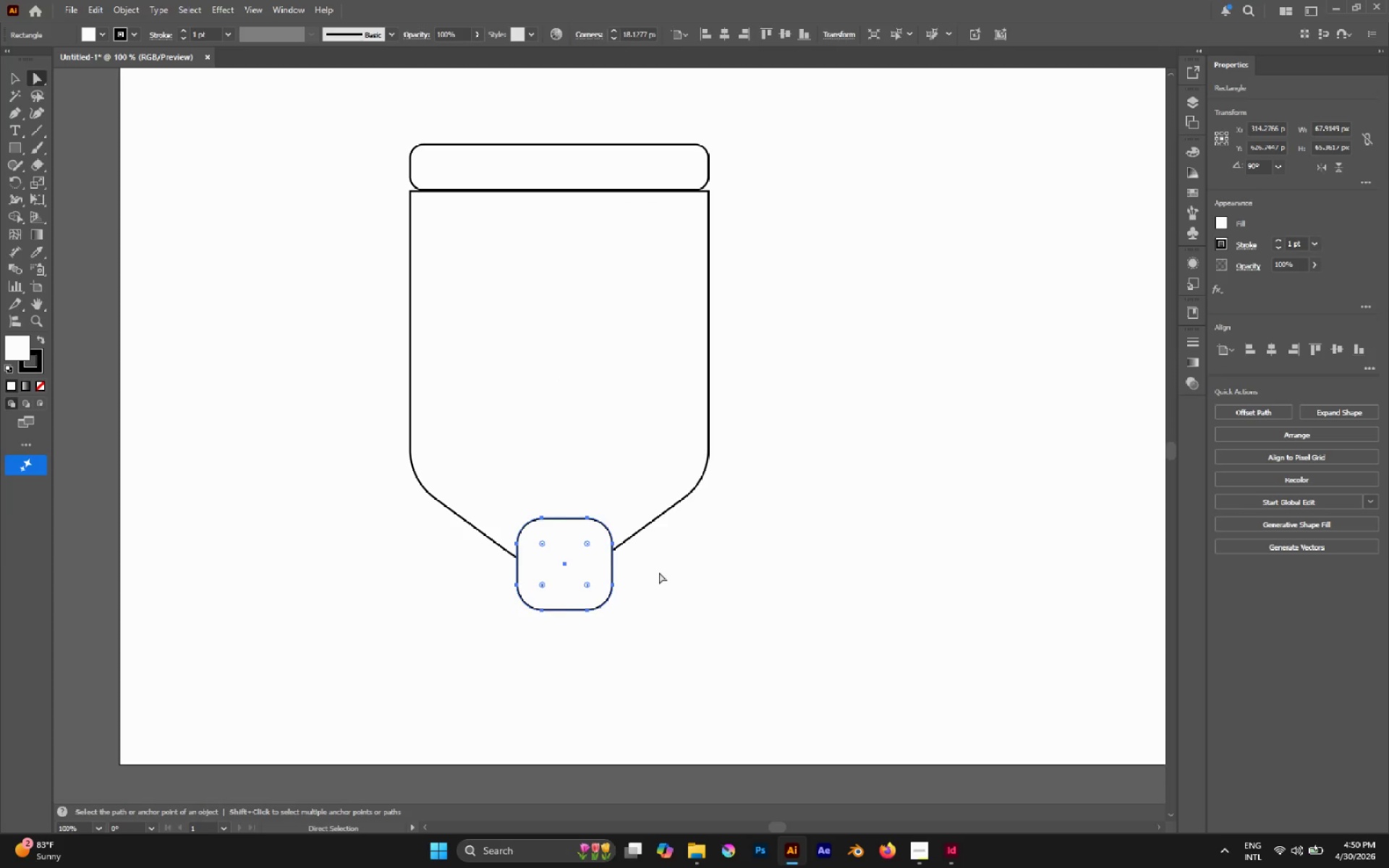 
key(V)
 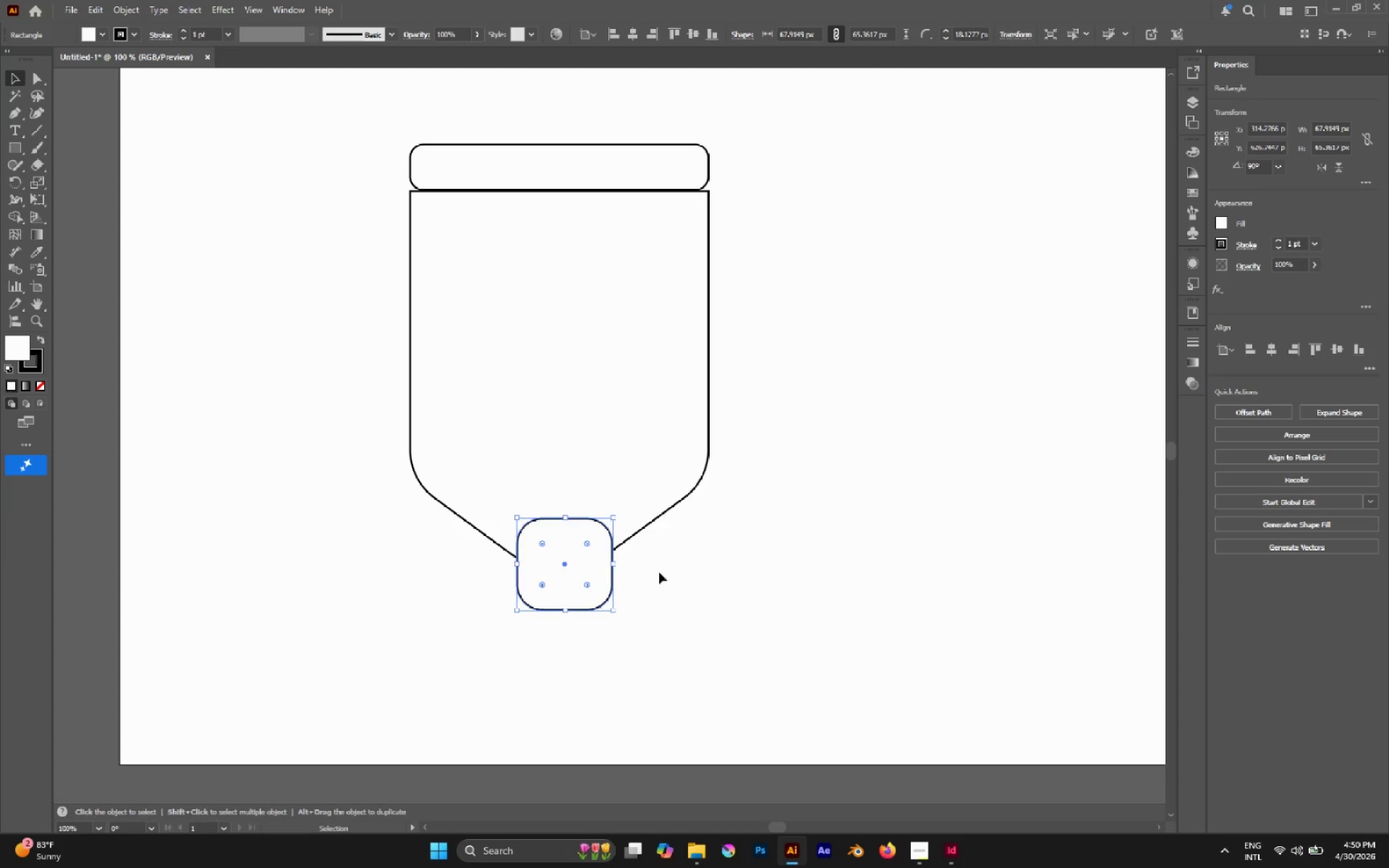 
key(Control+Shift+BracketLeft)
 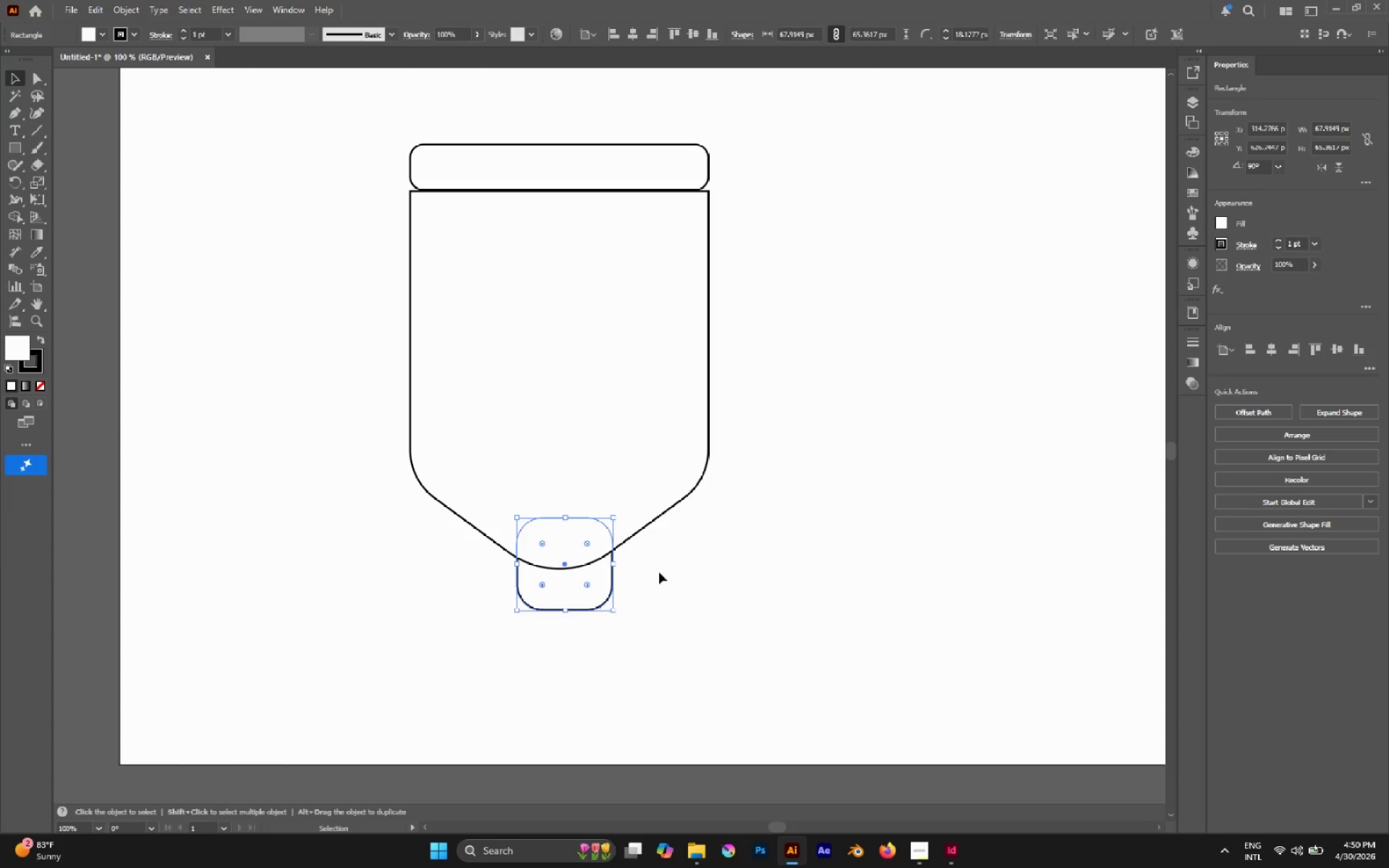 
key(V)
 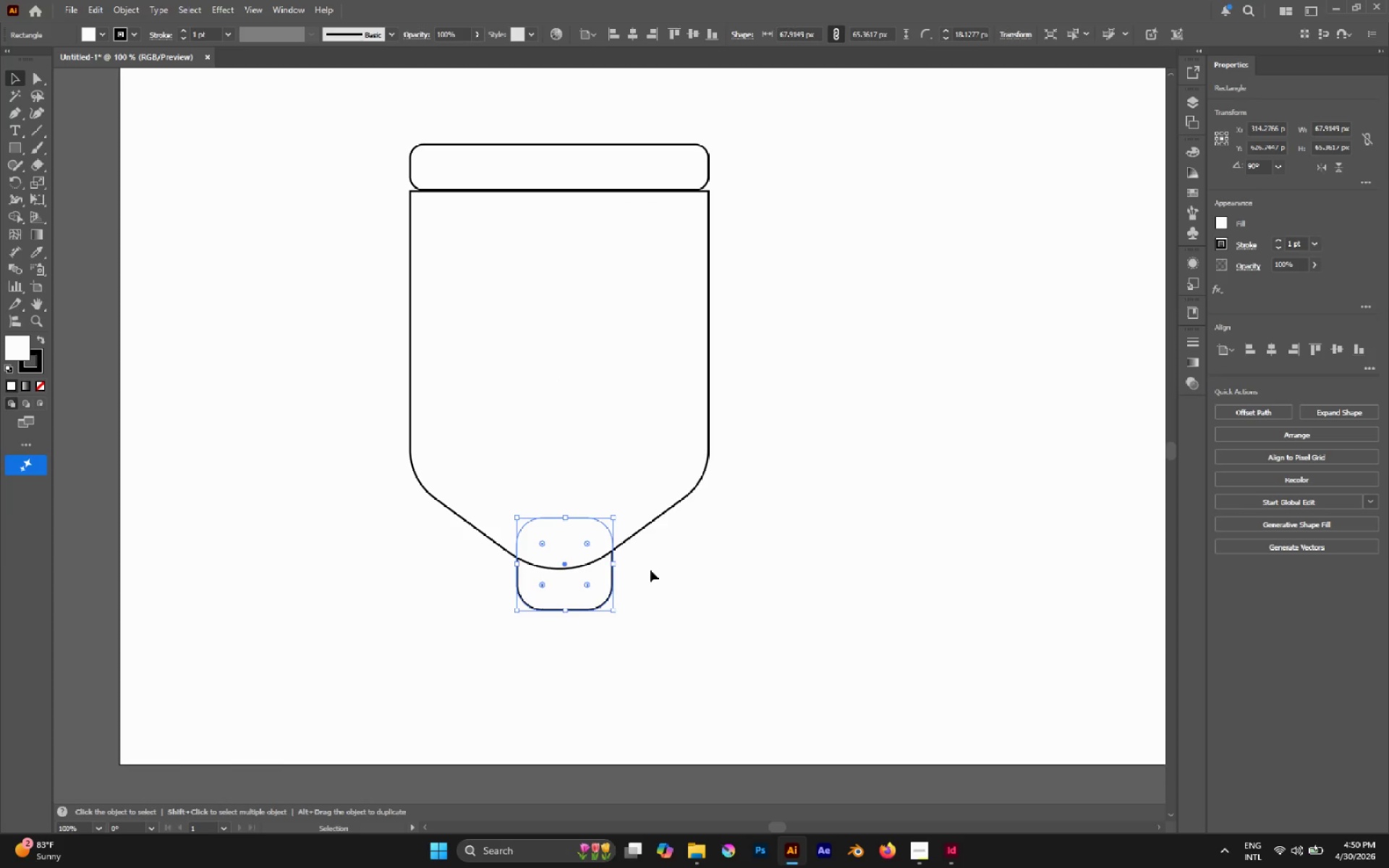 
left_click([650, 570])
 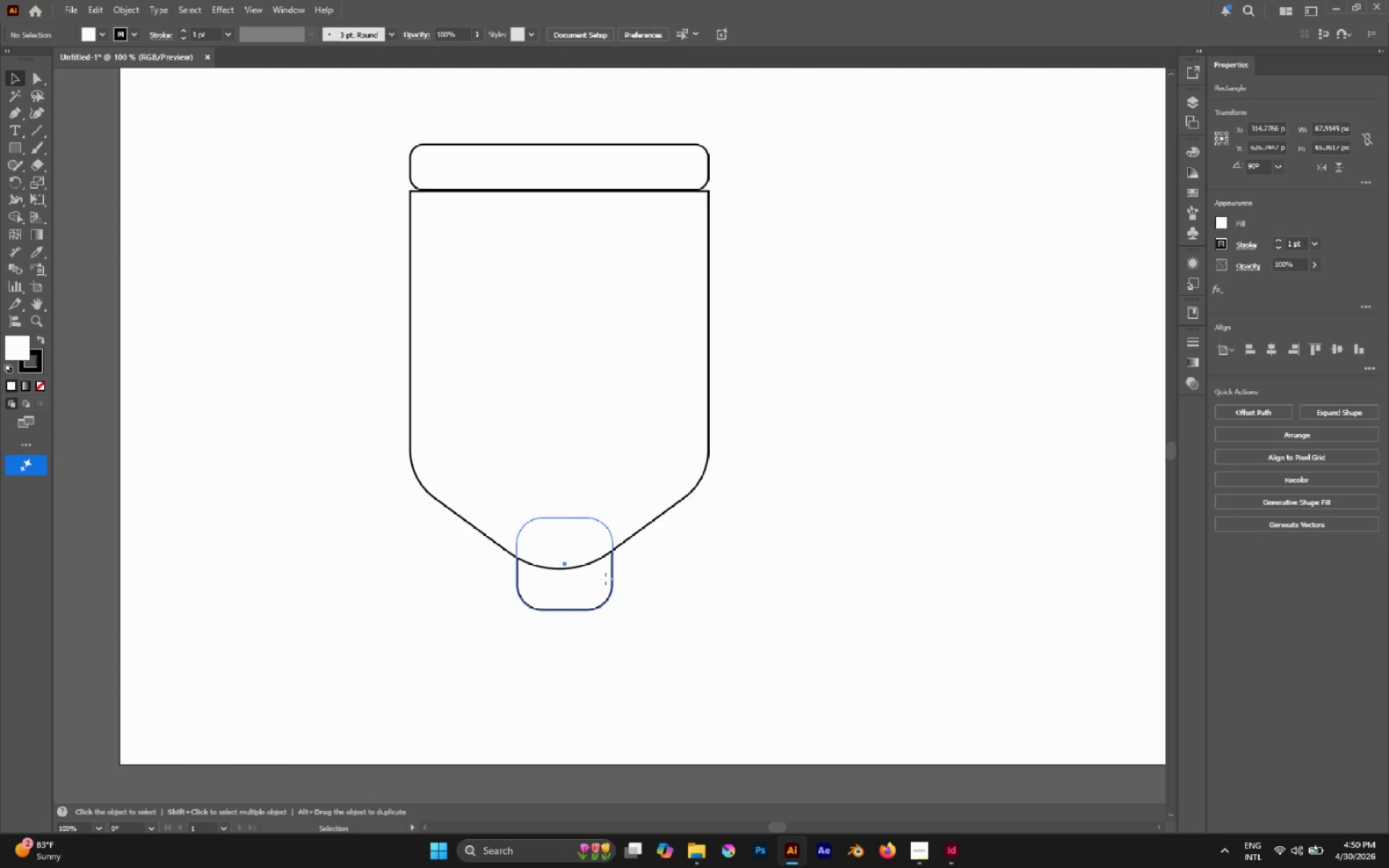 
left_click([606, 579])
 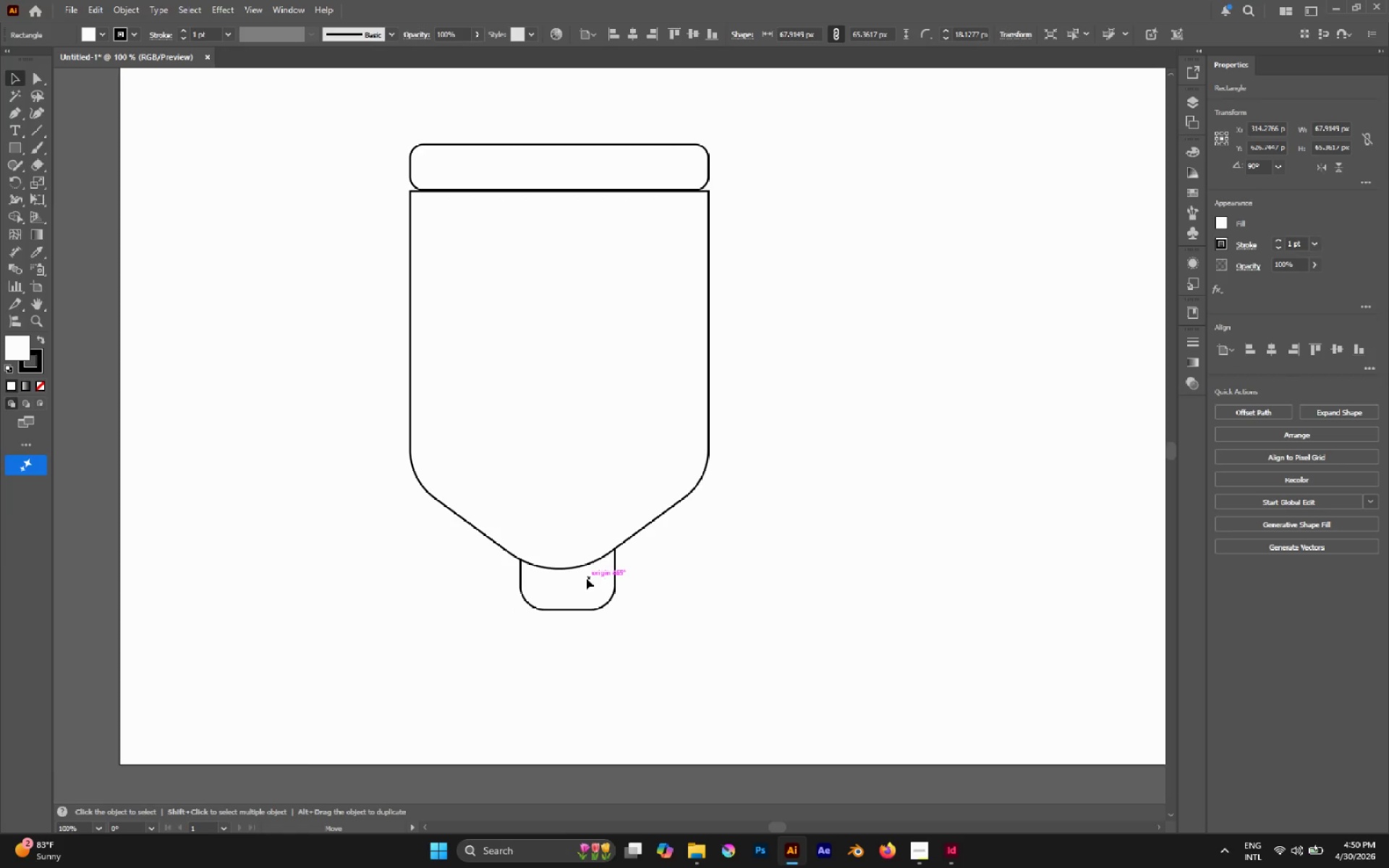 
wait(5.59)
 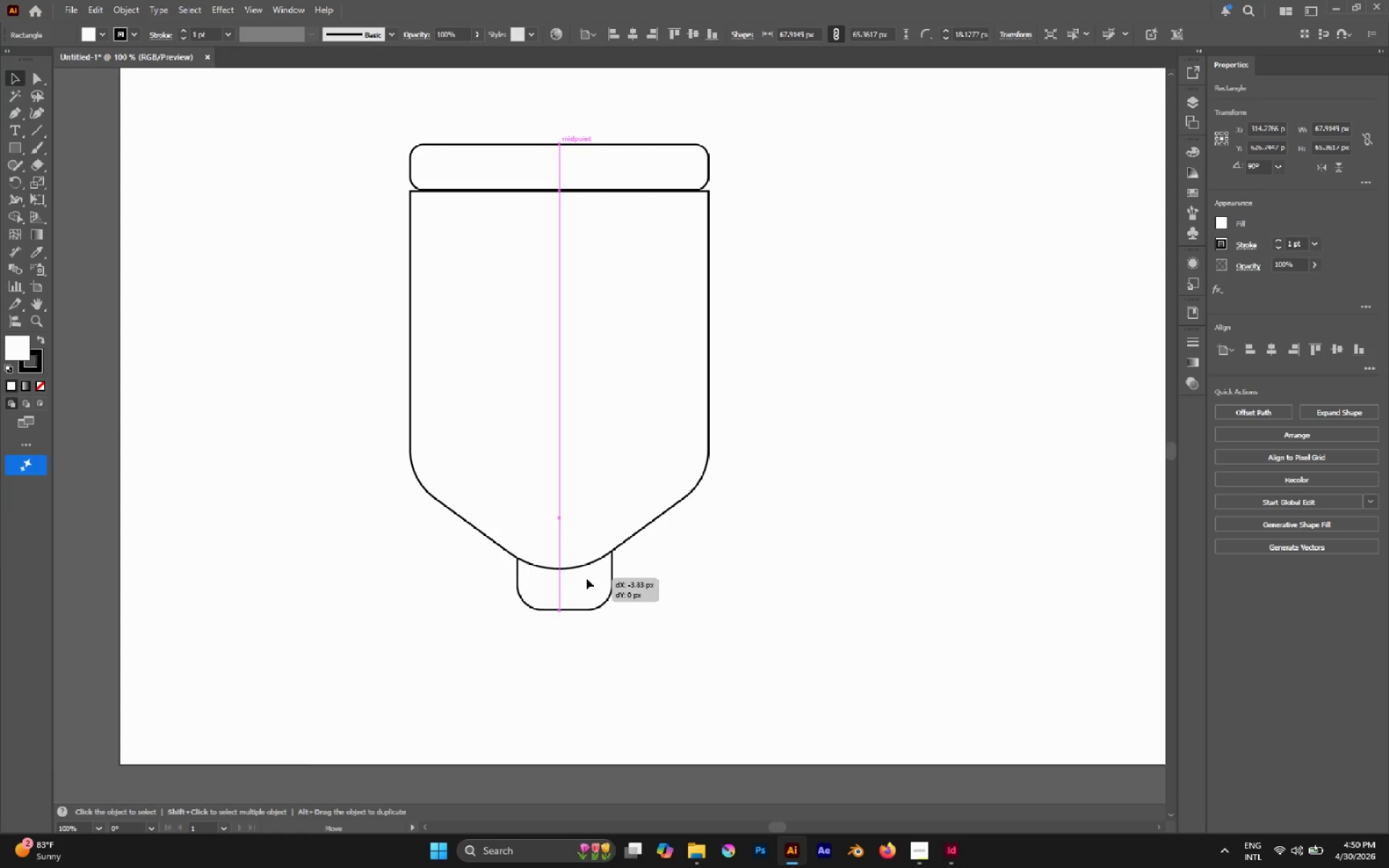 
left_click([699, 550])
 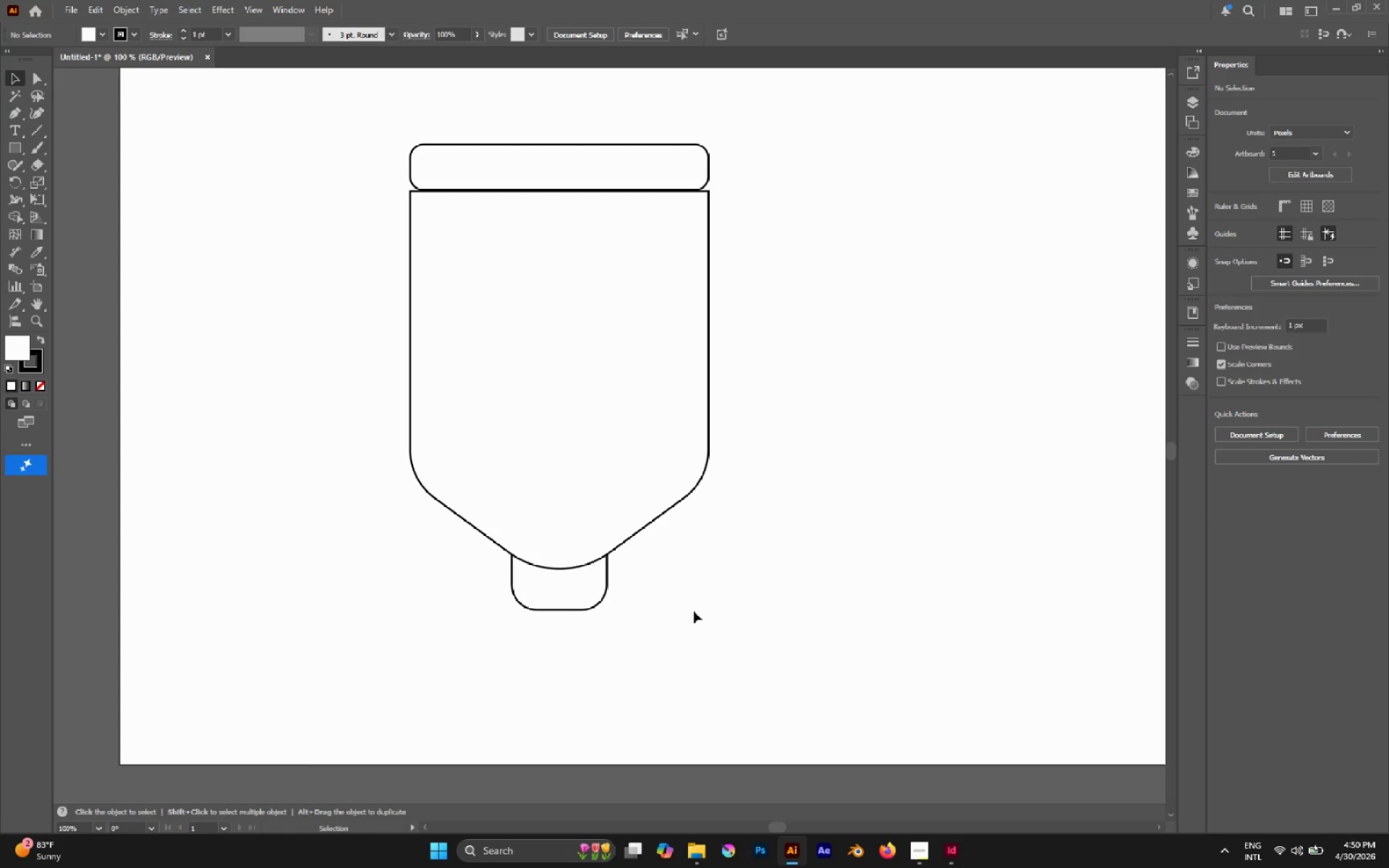 
key(A)
 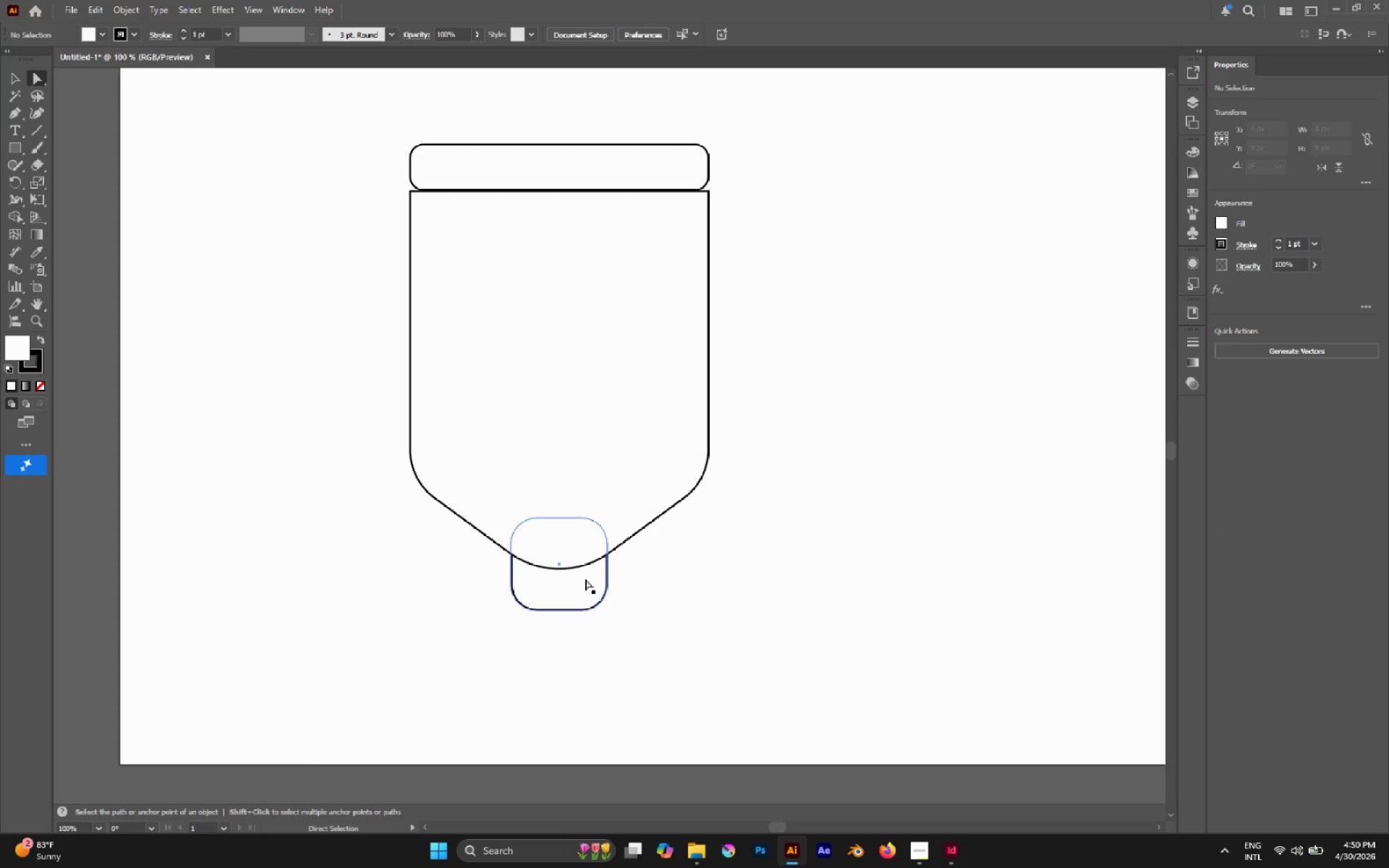 
left_click([585, 579])
 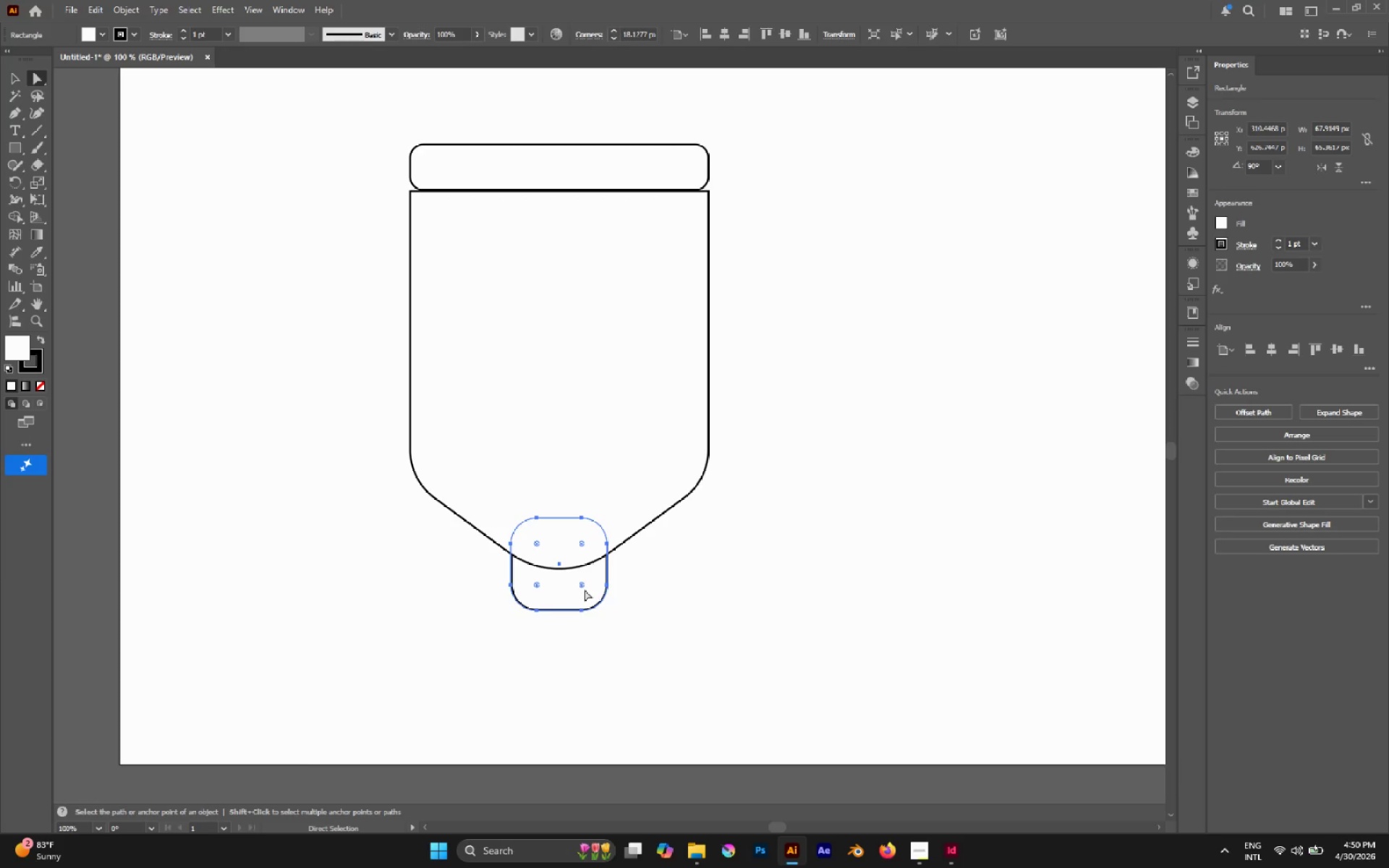 
left_click_drag(start_coordinate=[562, 595], to_coordinate=[562, 582])
 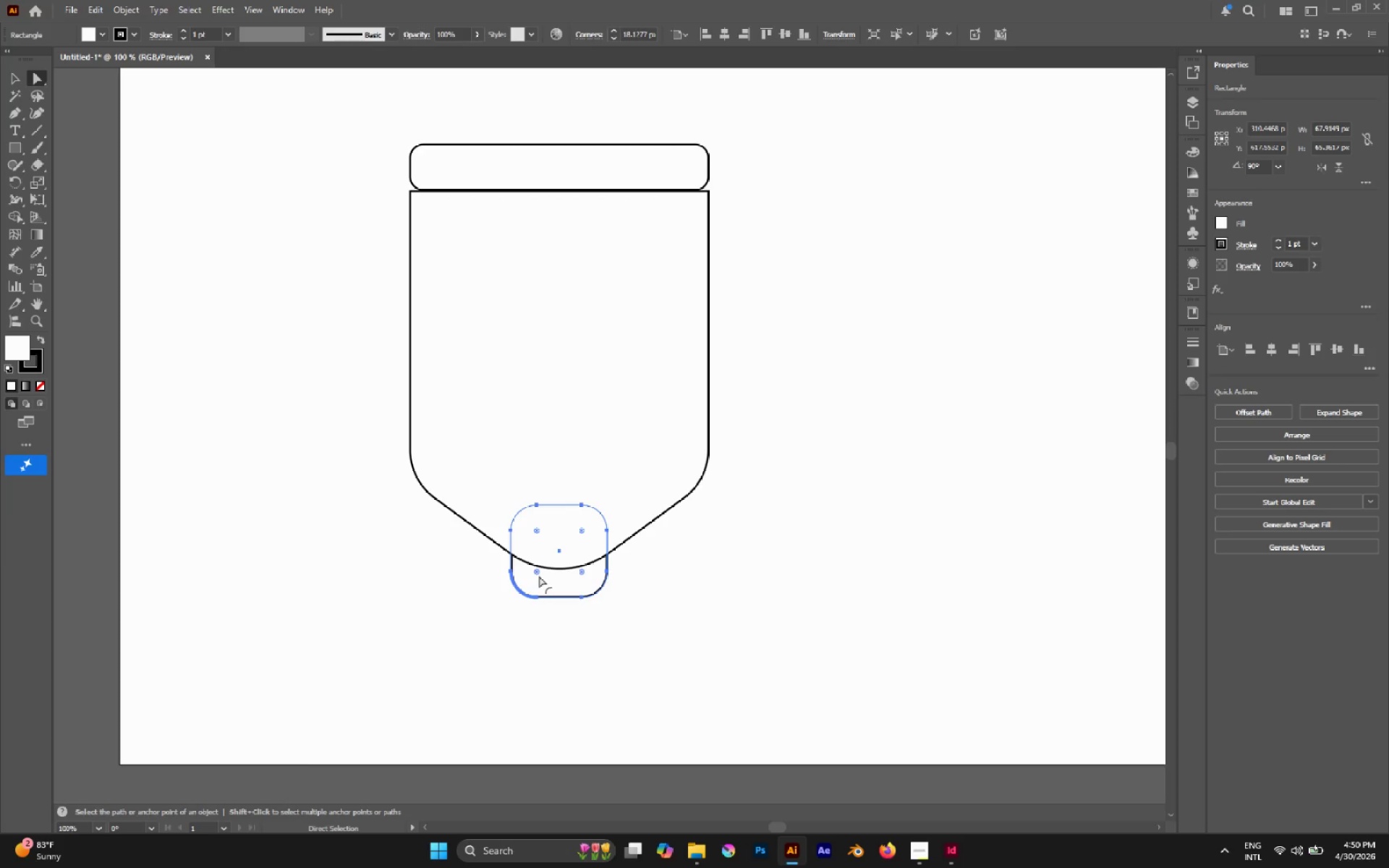 
hold_key(key=ShiftLeft, duration=2.17)
 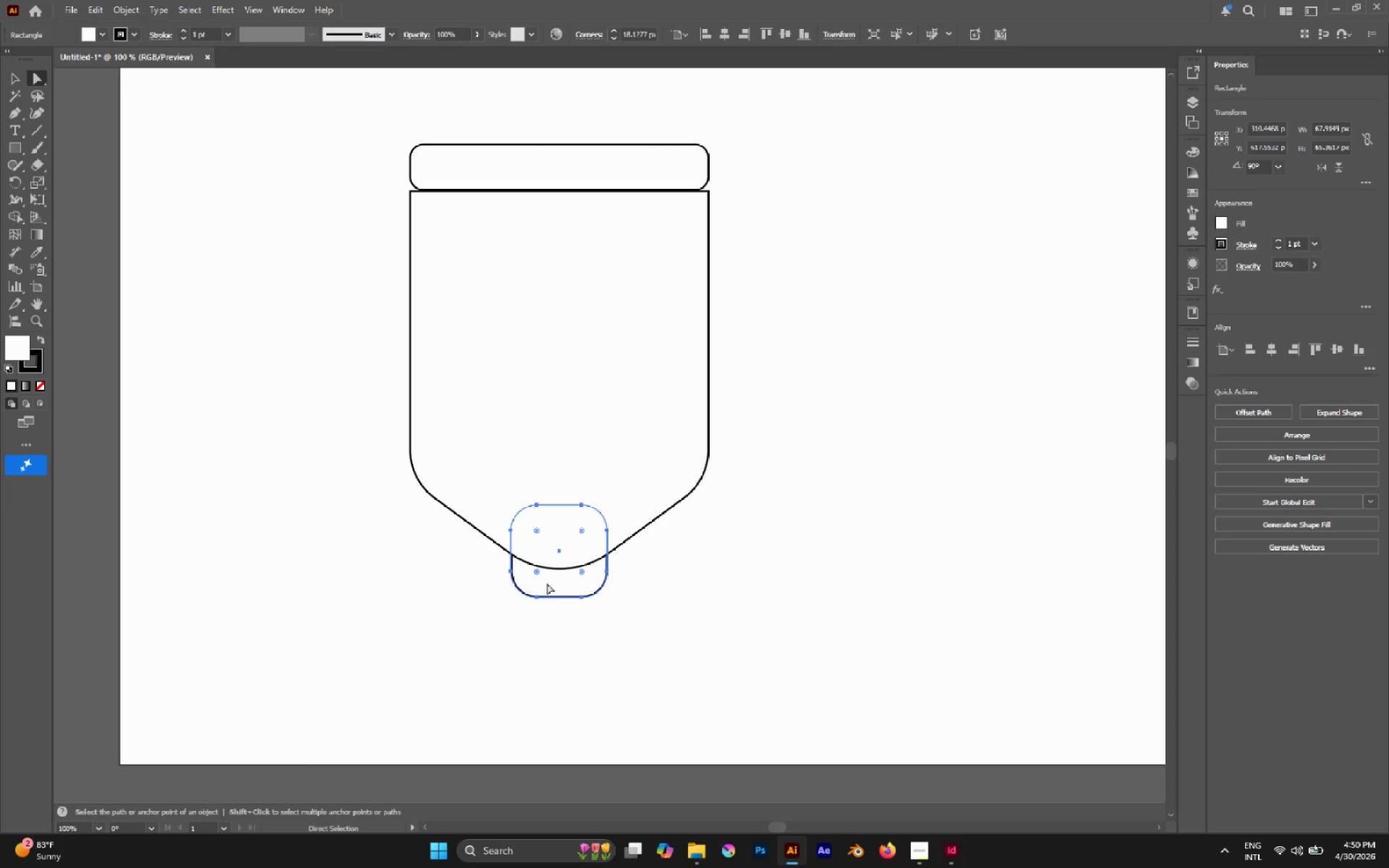 
left_click([548, 583])
 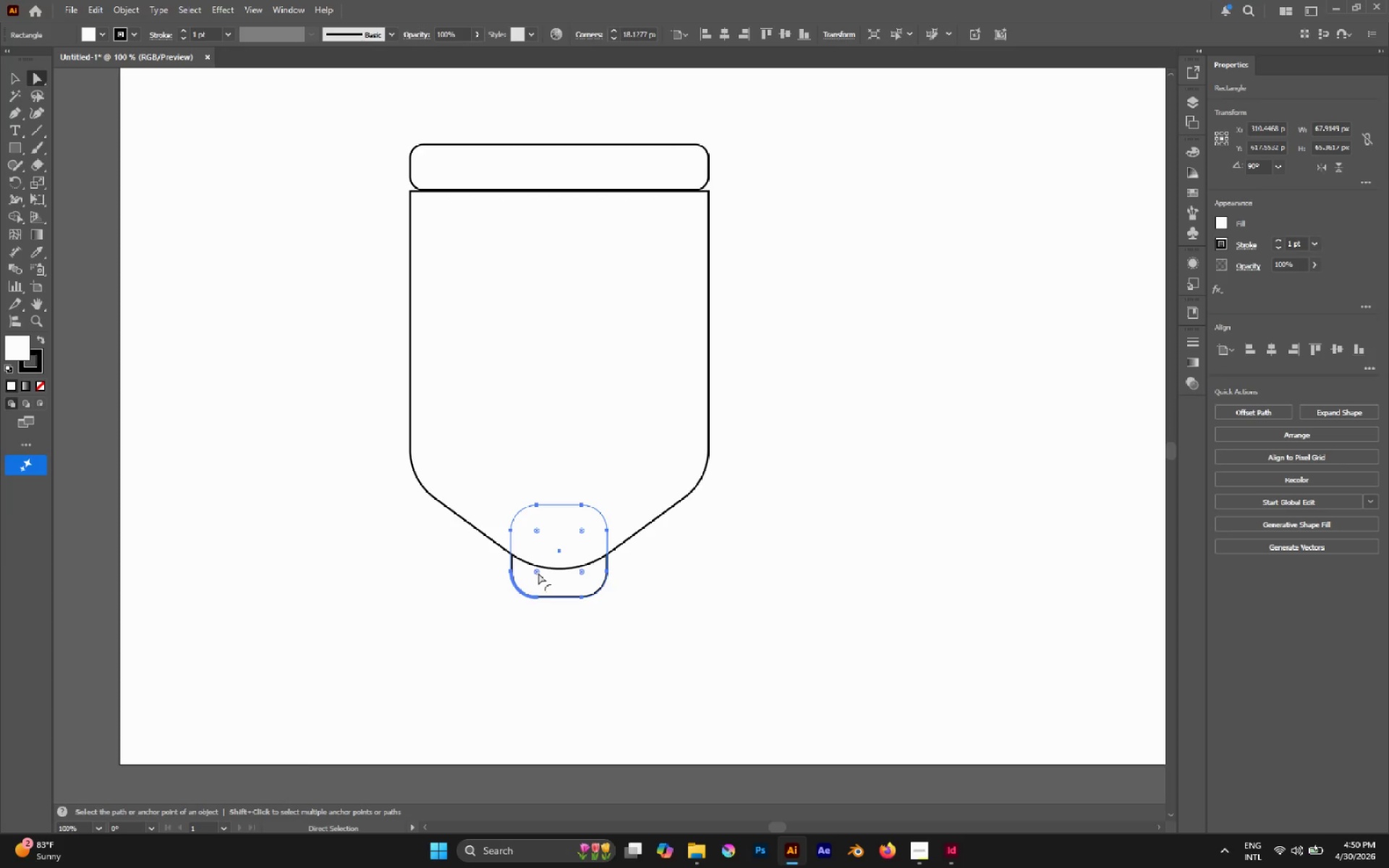 
left_click_drag(start_coordinate=[538, 573], to_coordinate=[549, 587])
 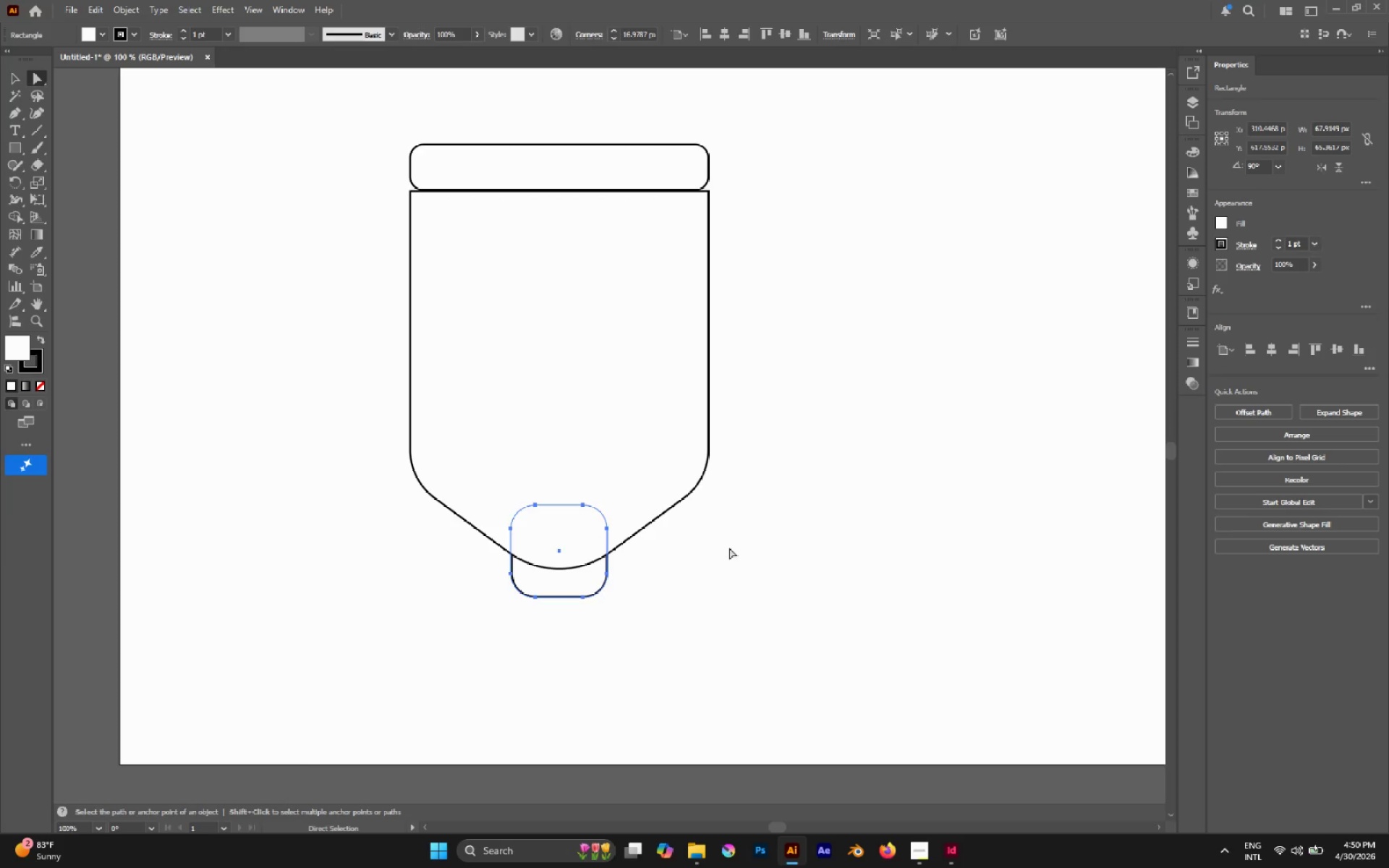 
left_click([729, 548])
 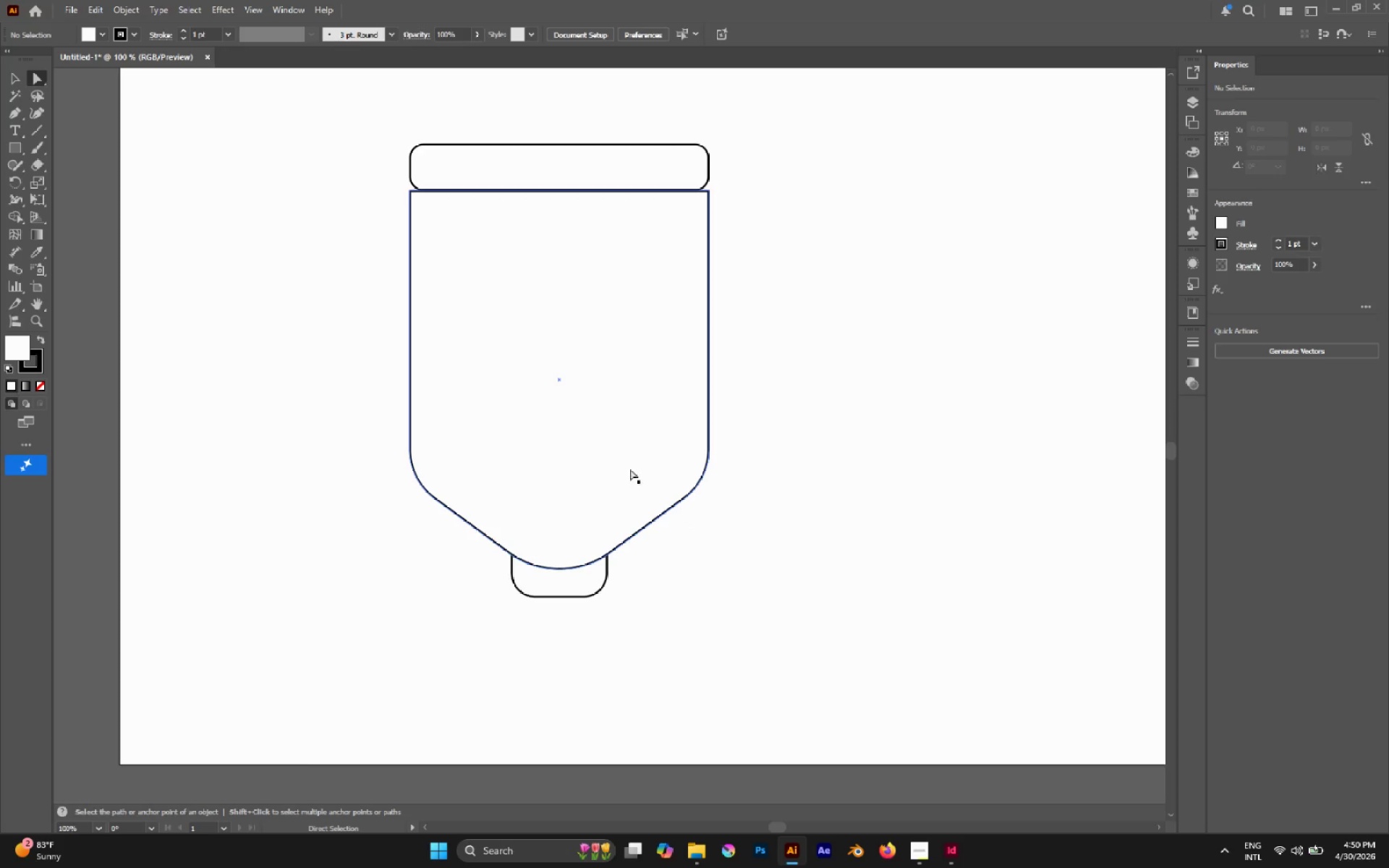 
left_click([513, 462])
 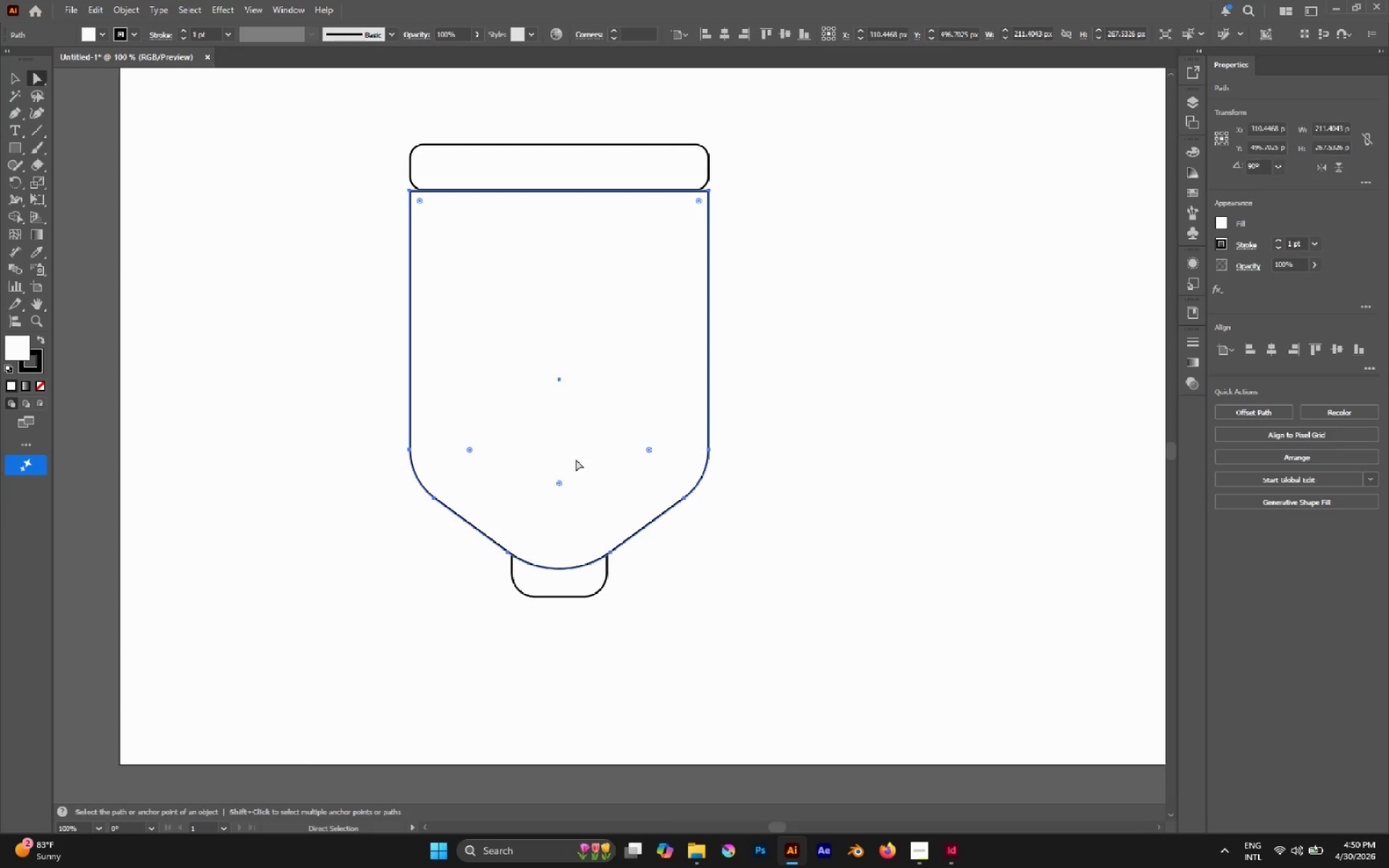 
hold_key(key=AltLeft, duration=4.91)
left_click_drag(start_coordinate=[580, 422], to_coordinate=[587, 391])
 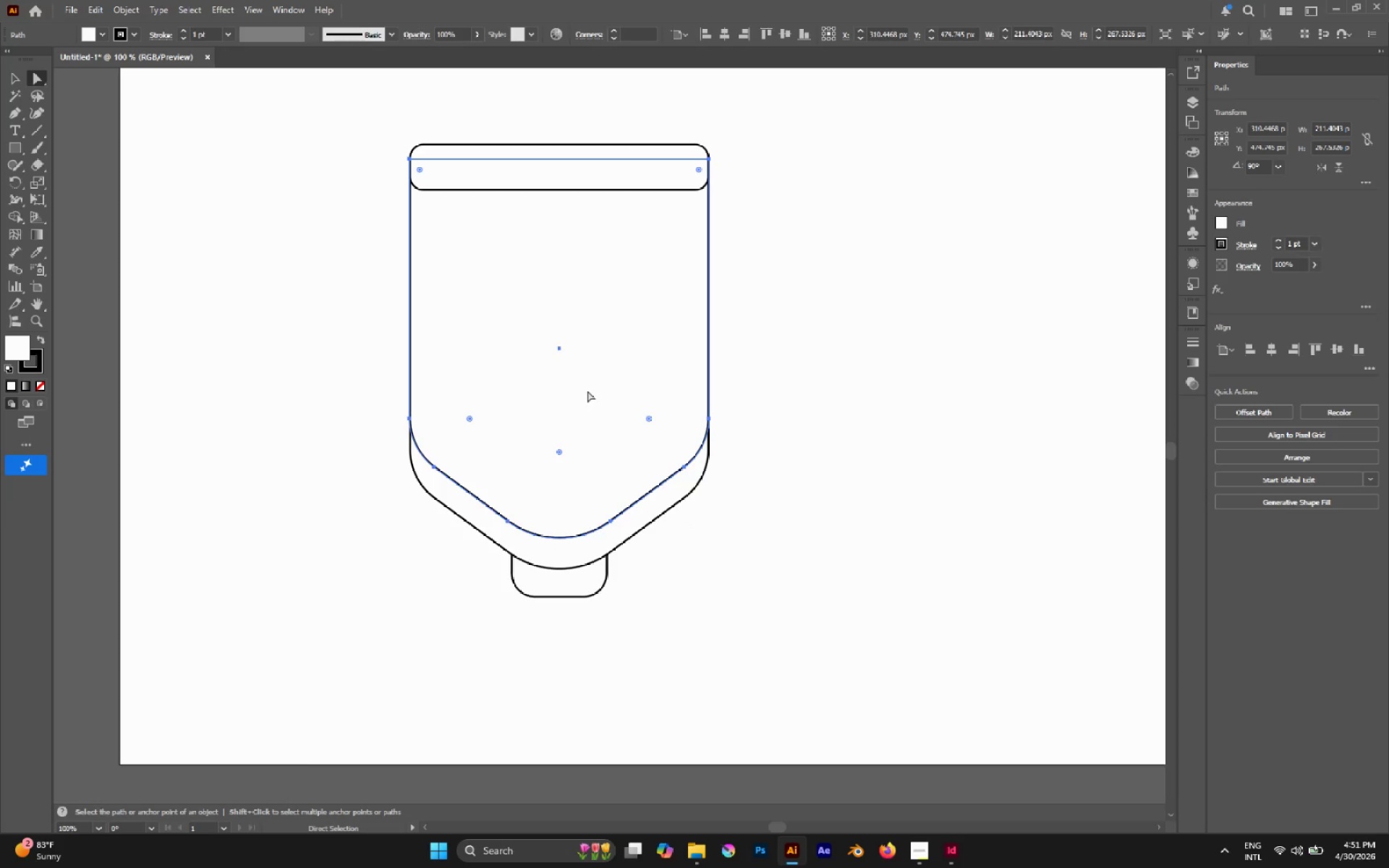 
hold_key(key=ShiftLeft, duration=4.28)
 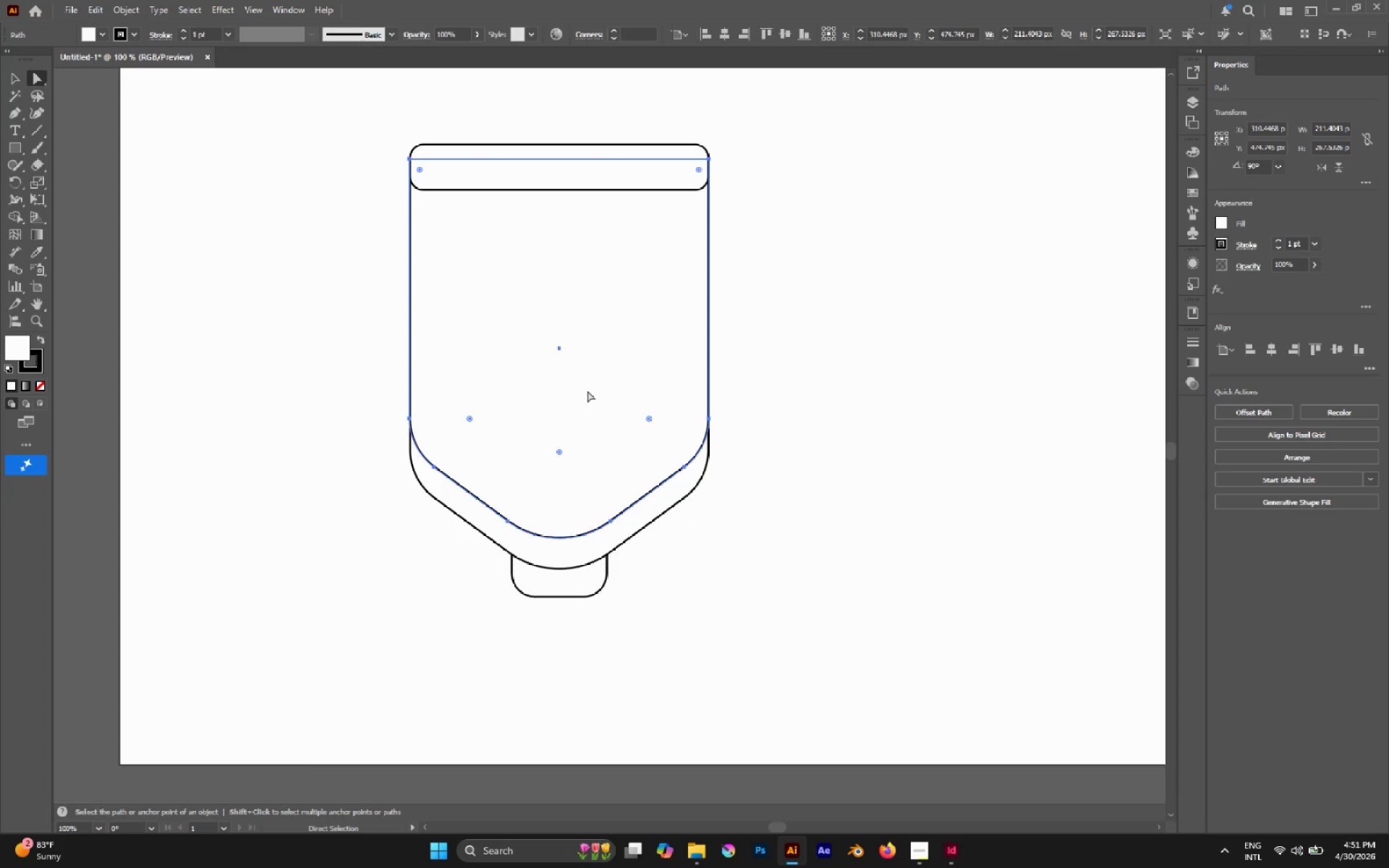 
key(Delete)
 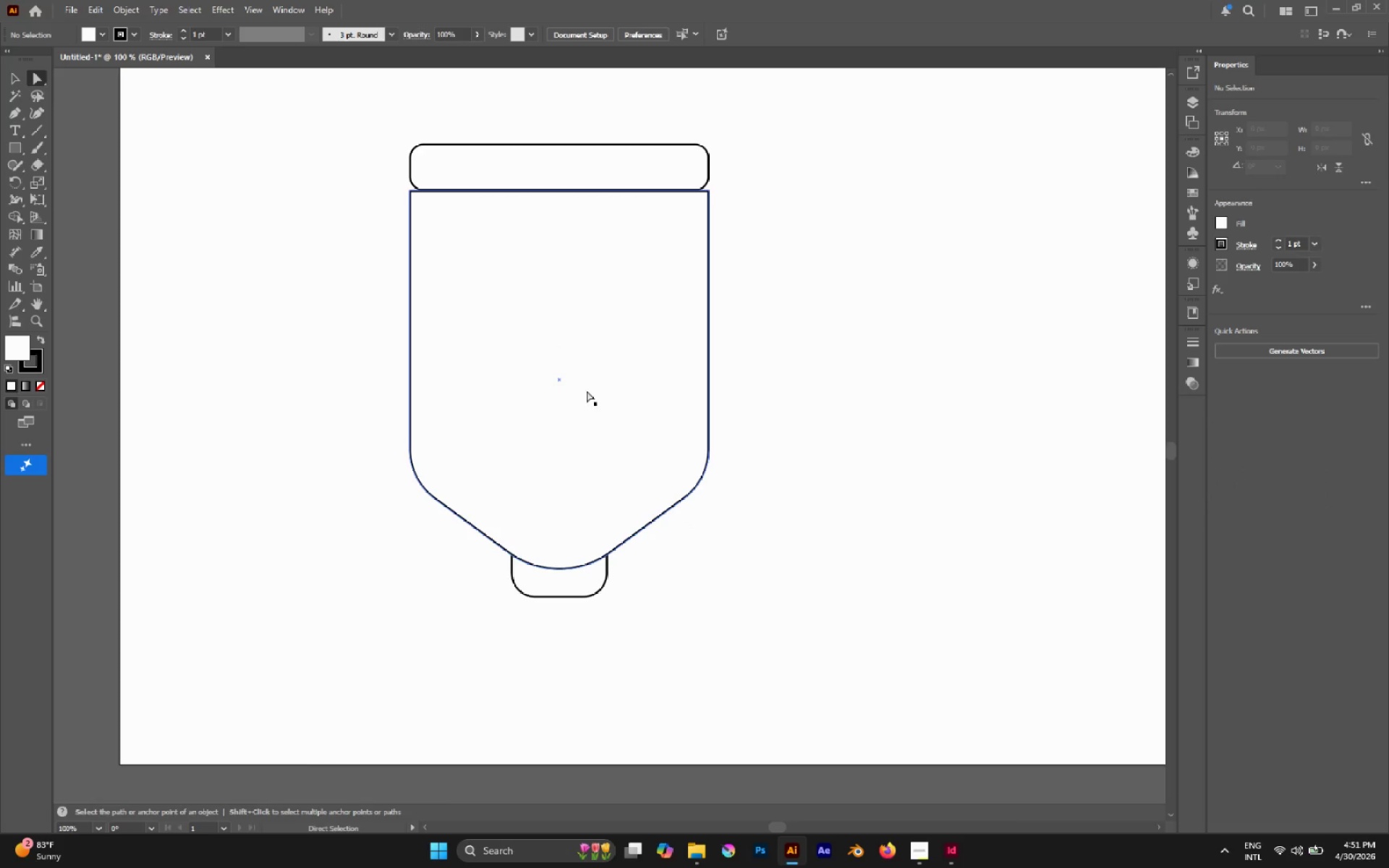 
key(P)
 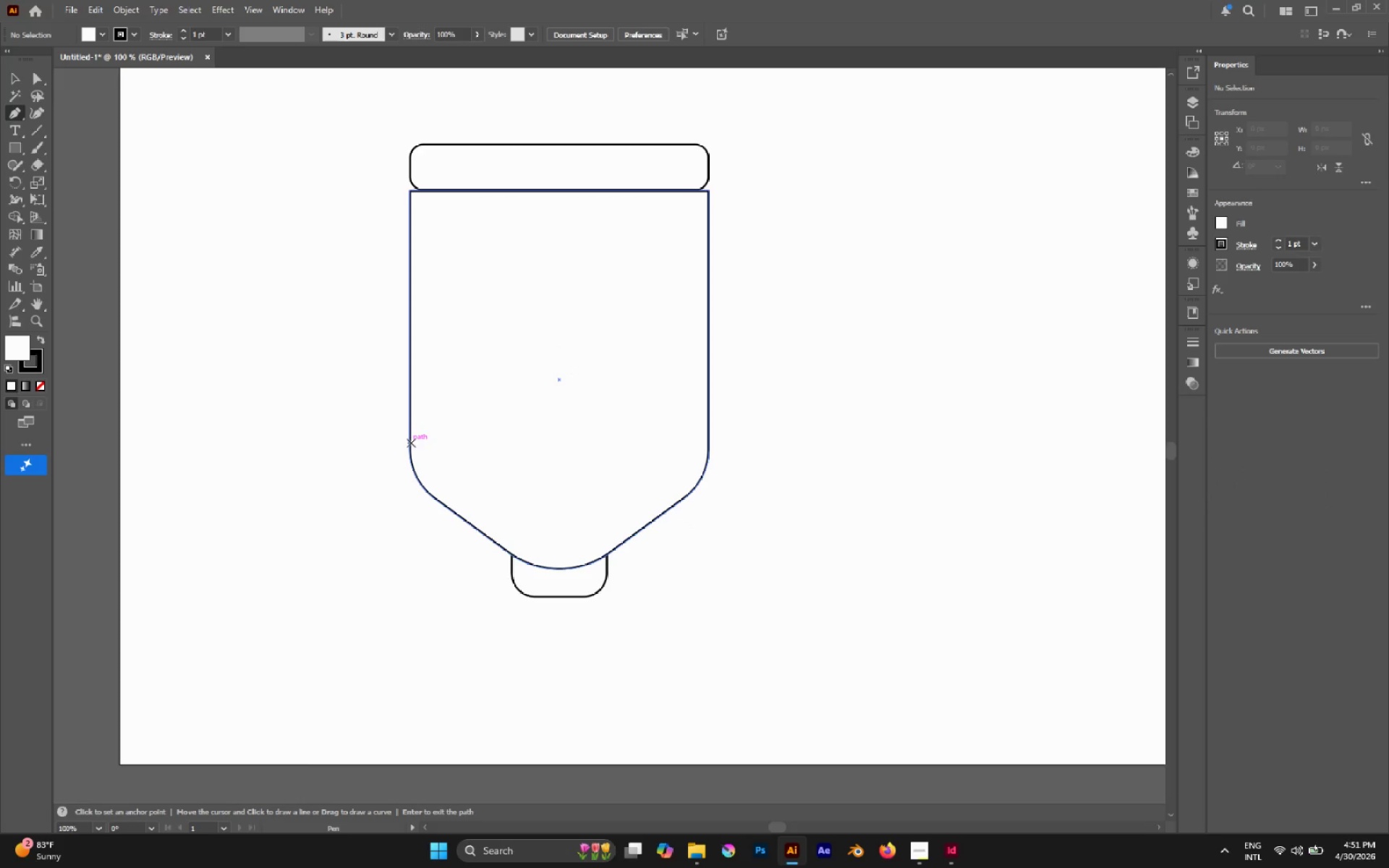 
left_click([411, 443])
 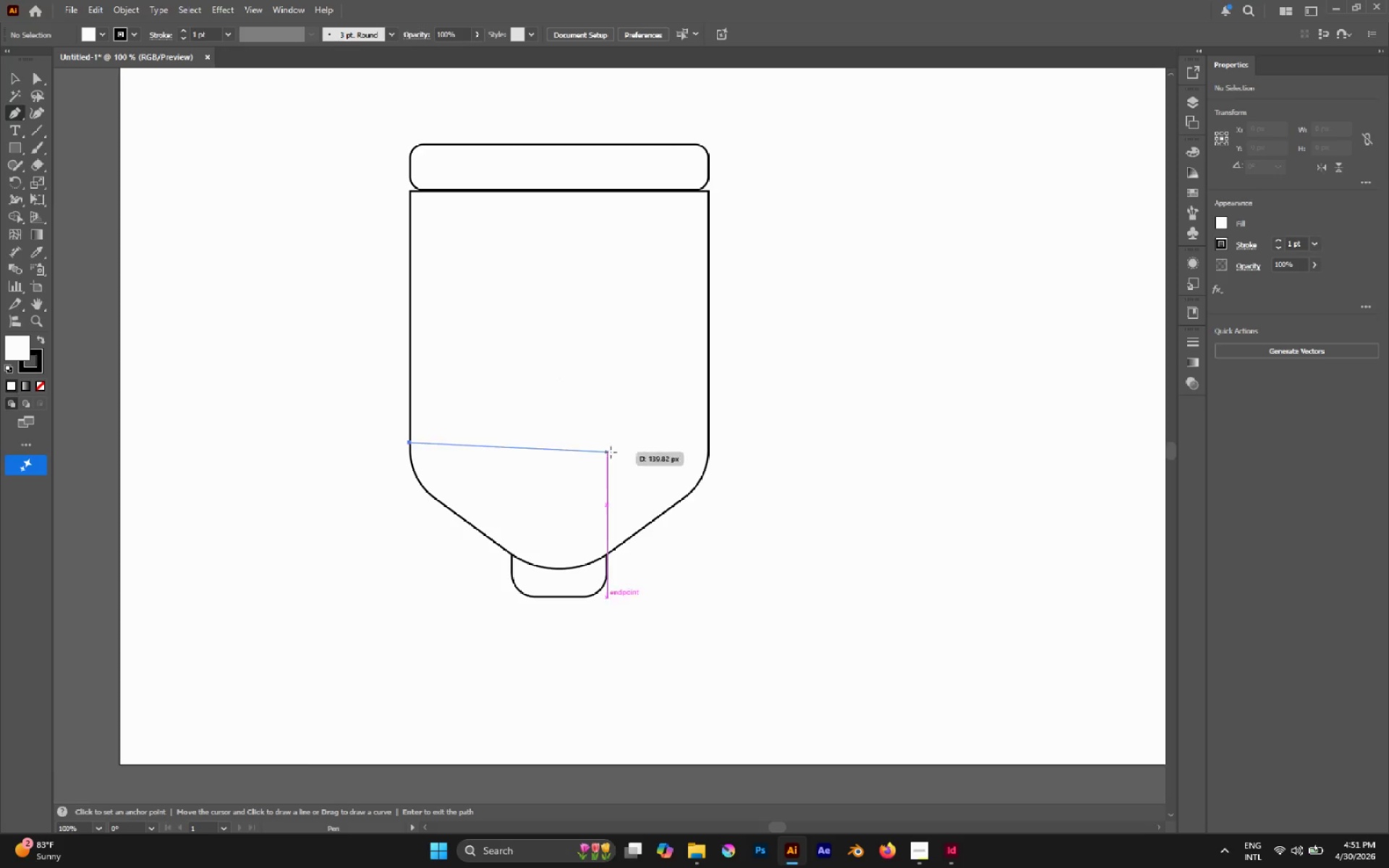 
hold_key(key=ShiftLeft, duration=2.41)
left_click([710, 459])
 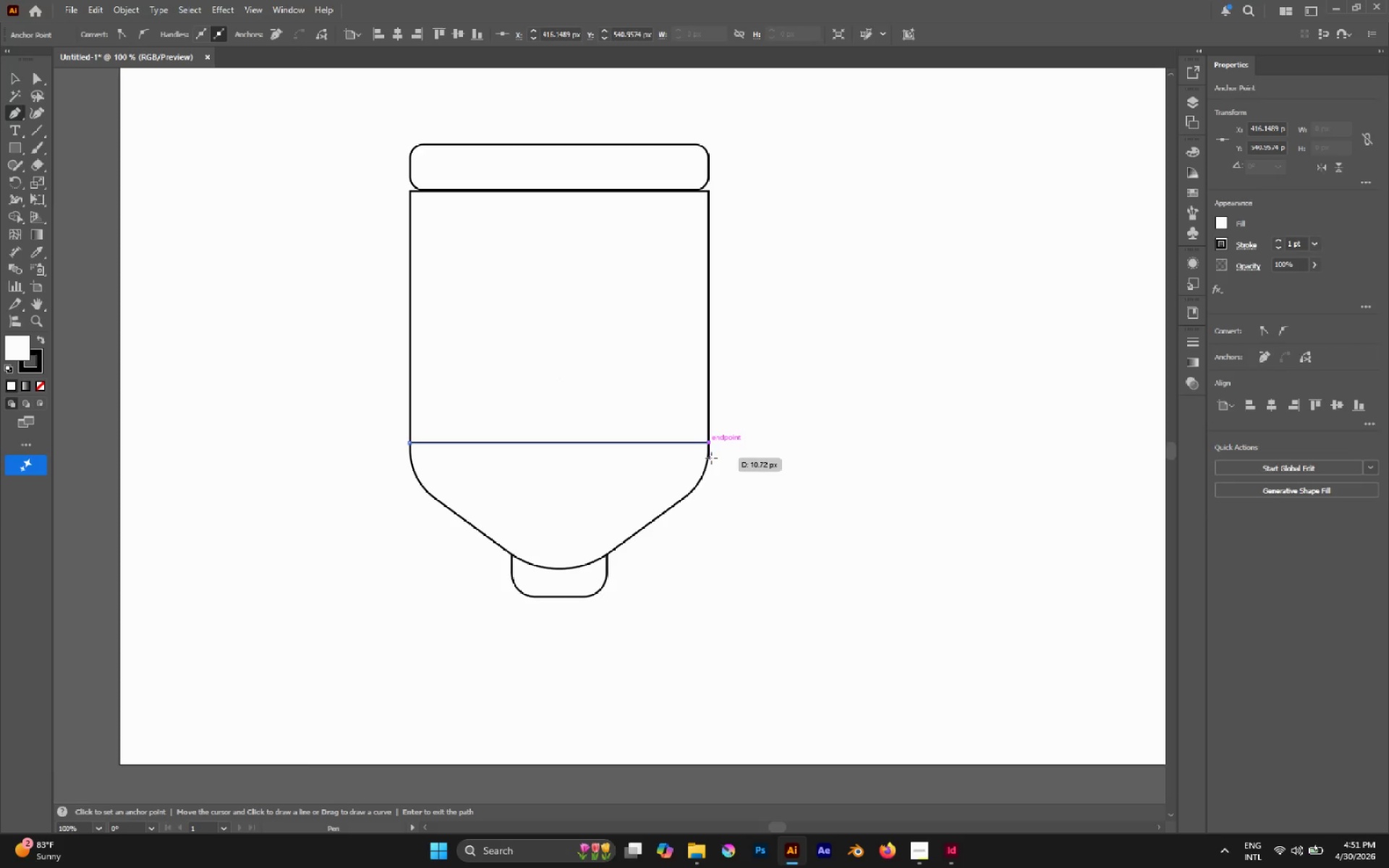 
key(V)
 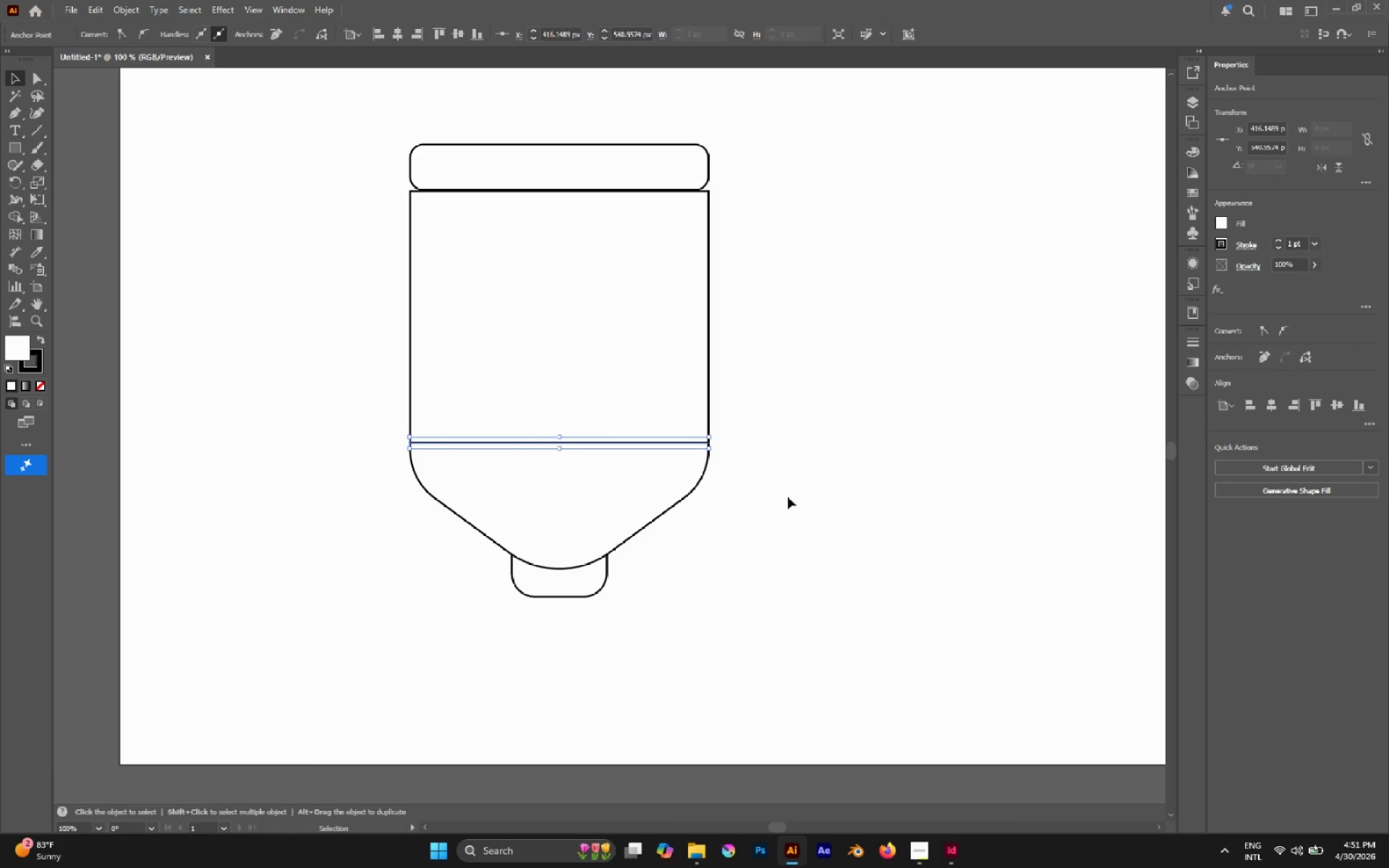 
left_click([788, 497])
 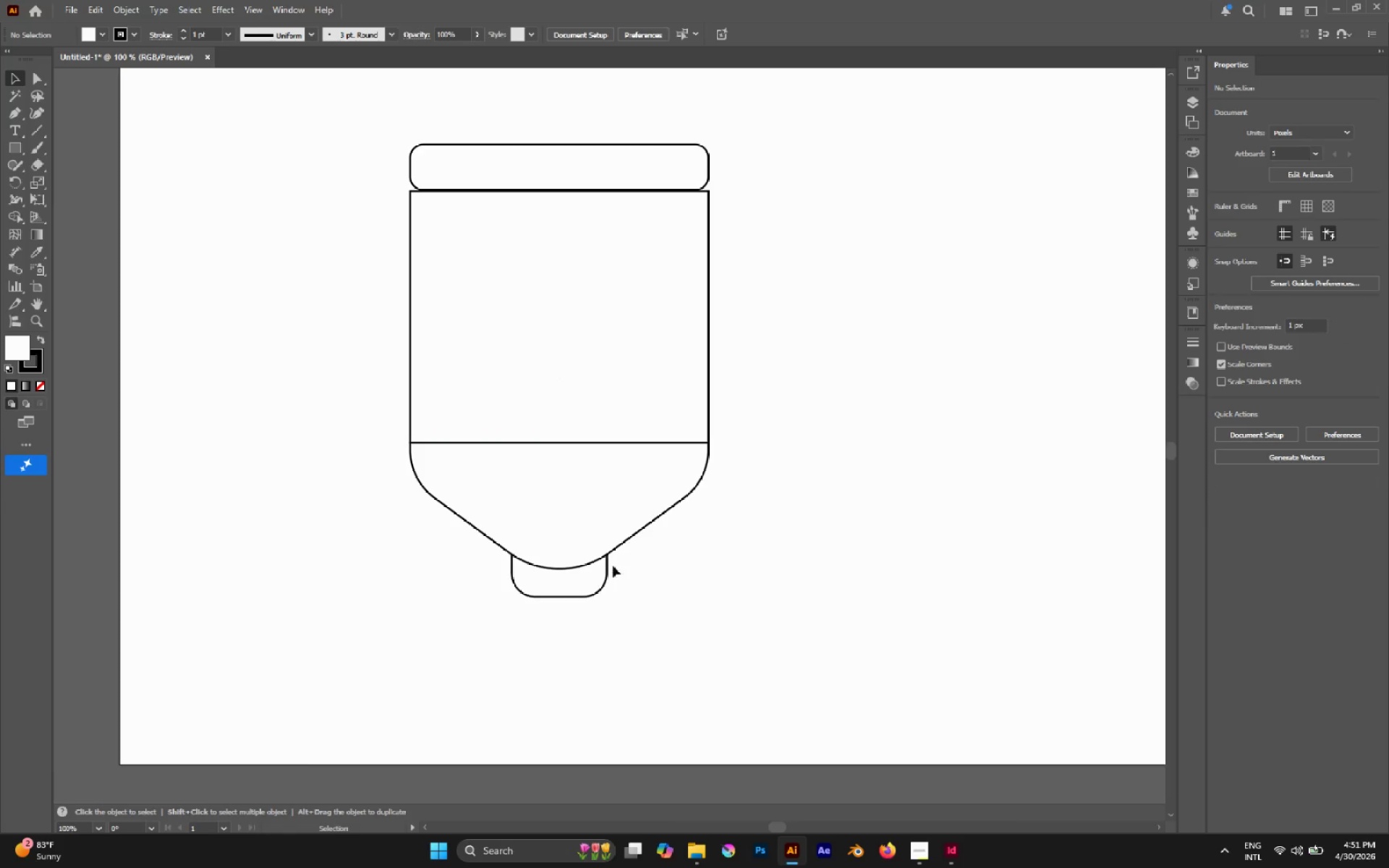 
key(A)
 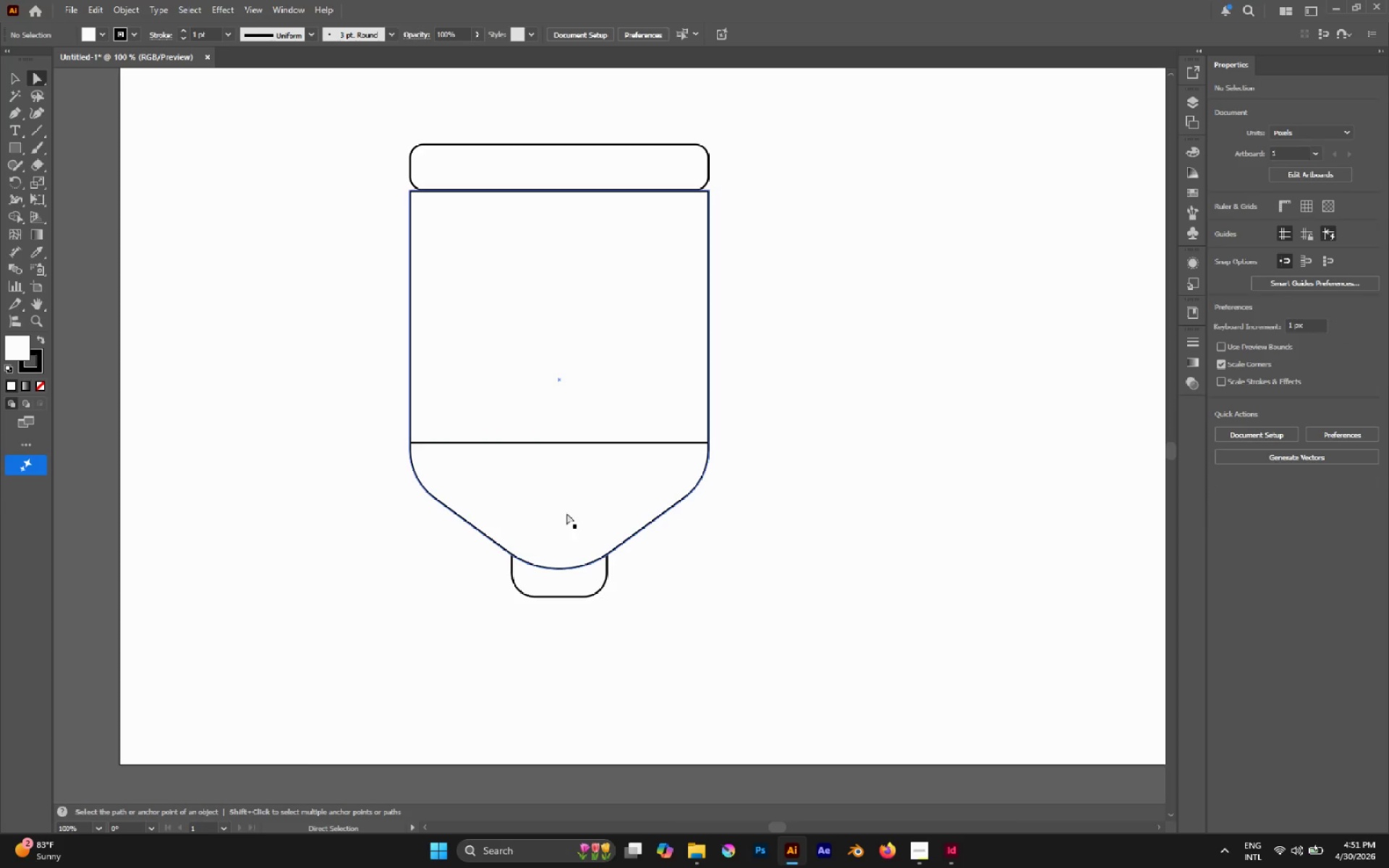 
left_click([566, 513])
 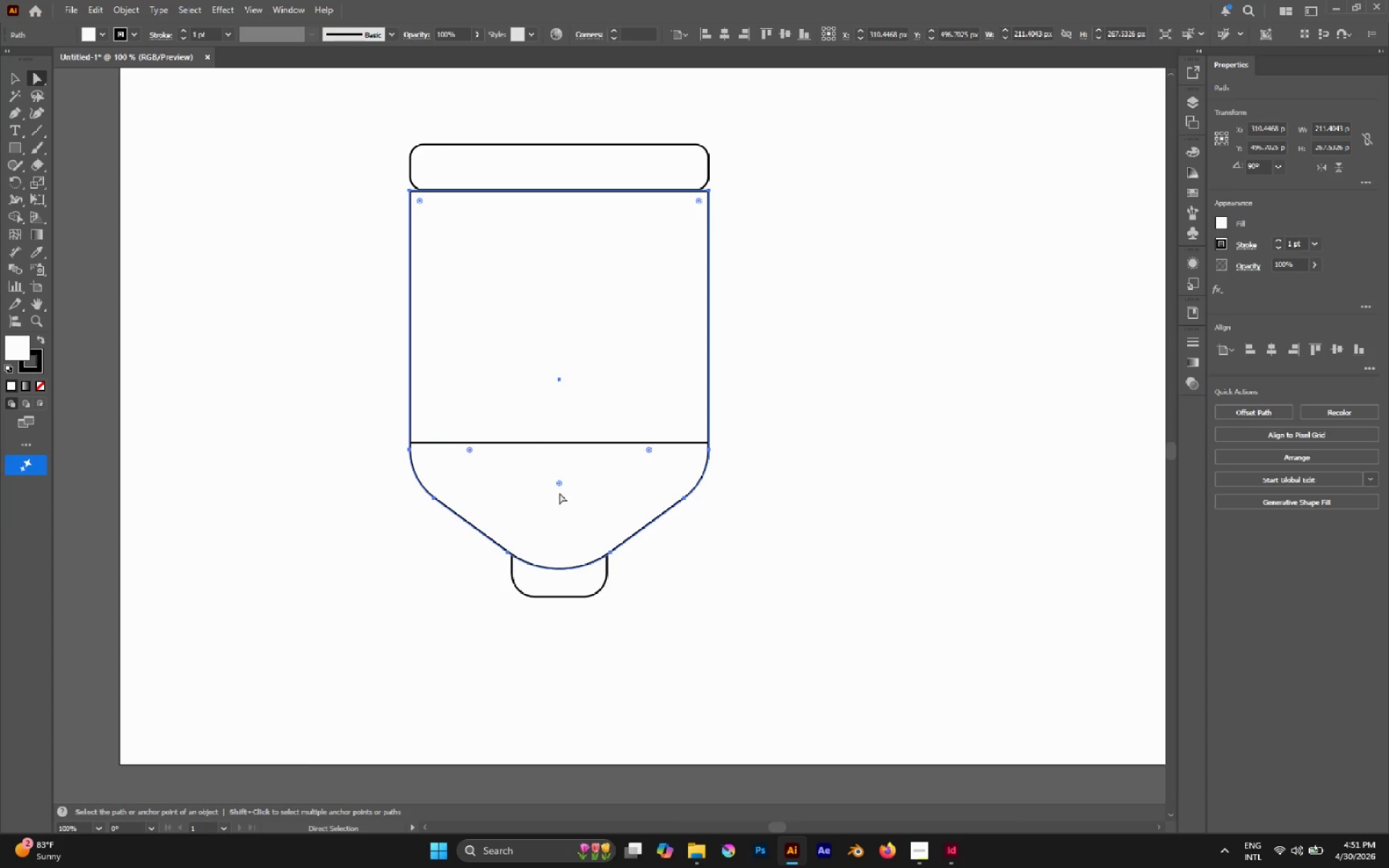 
left_click([557, 482])
 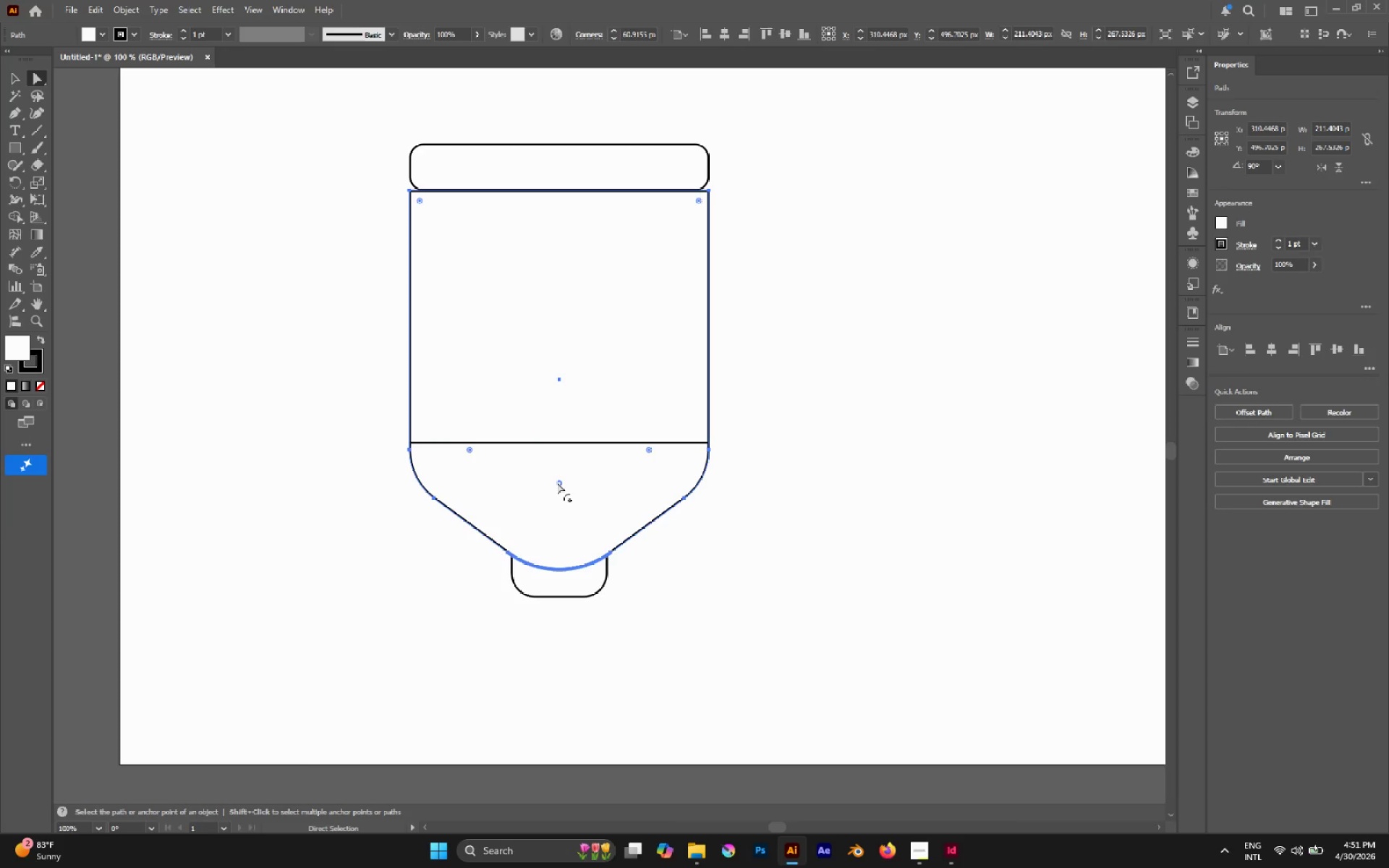 
left_click_drag(start_coordinate=[557, 482], to_coordinate=[632, 377])
 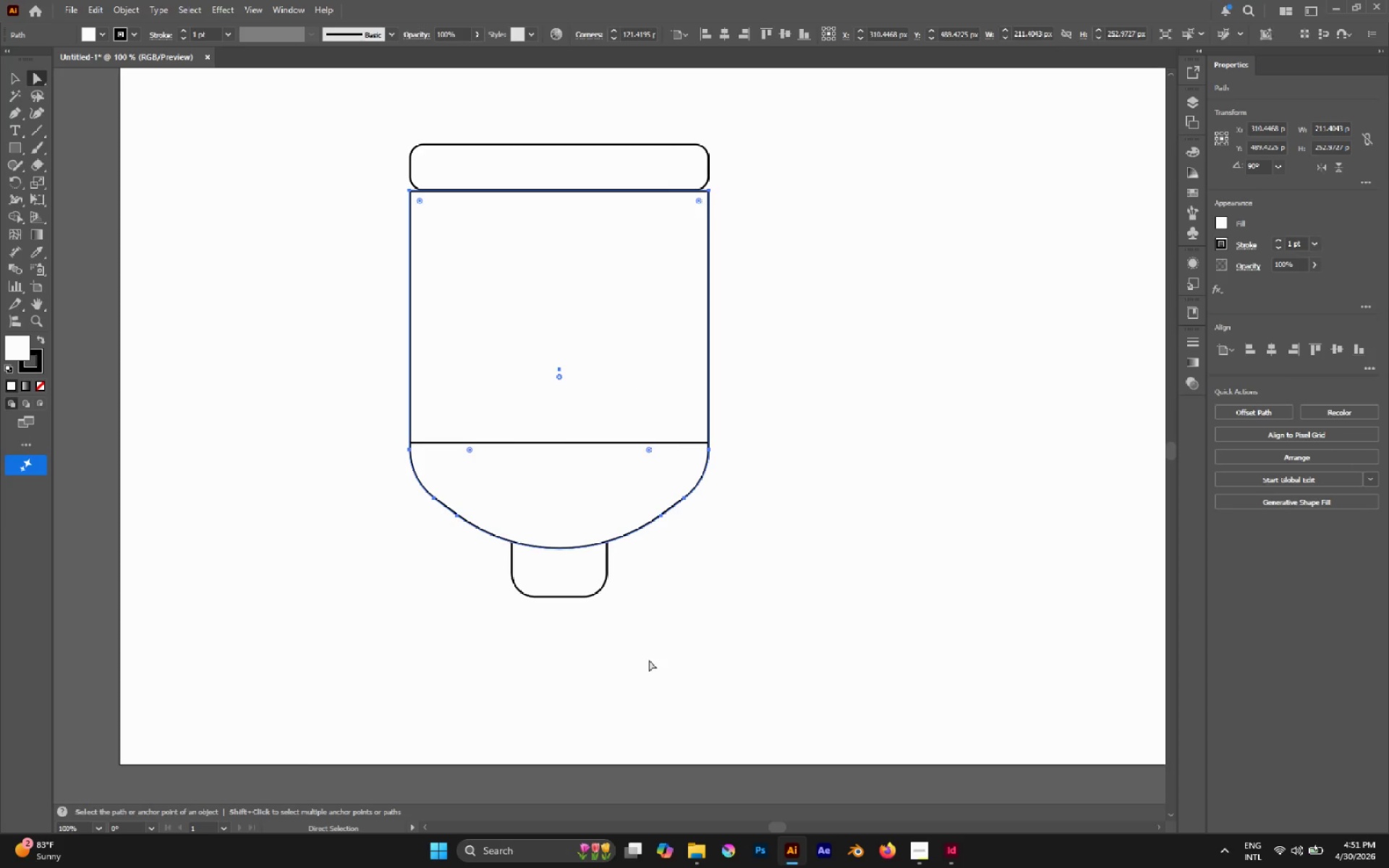 
left_click([649, 660])
 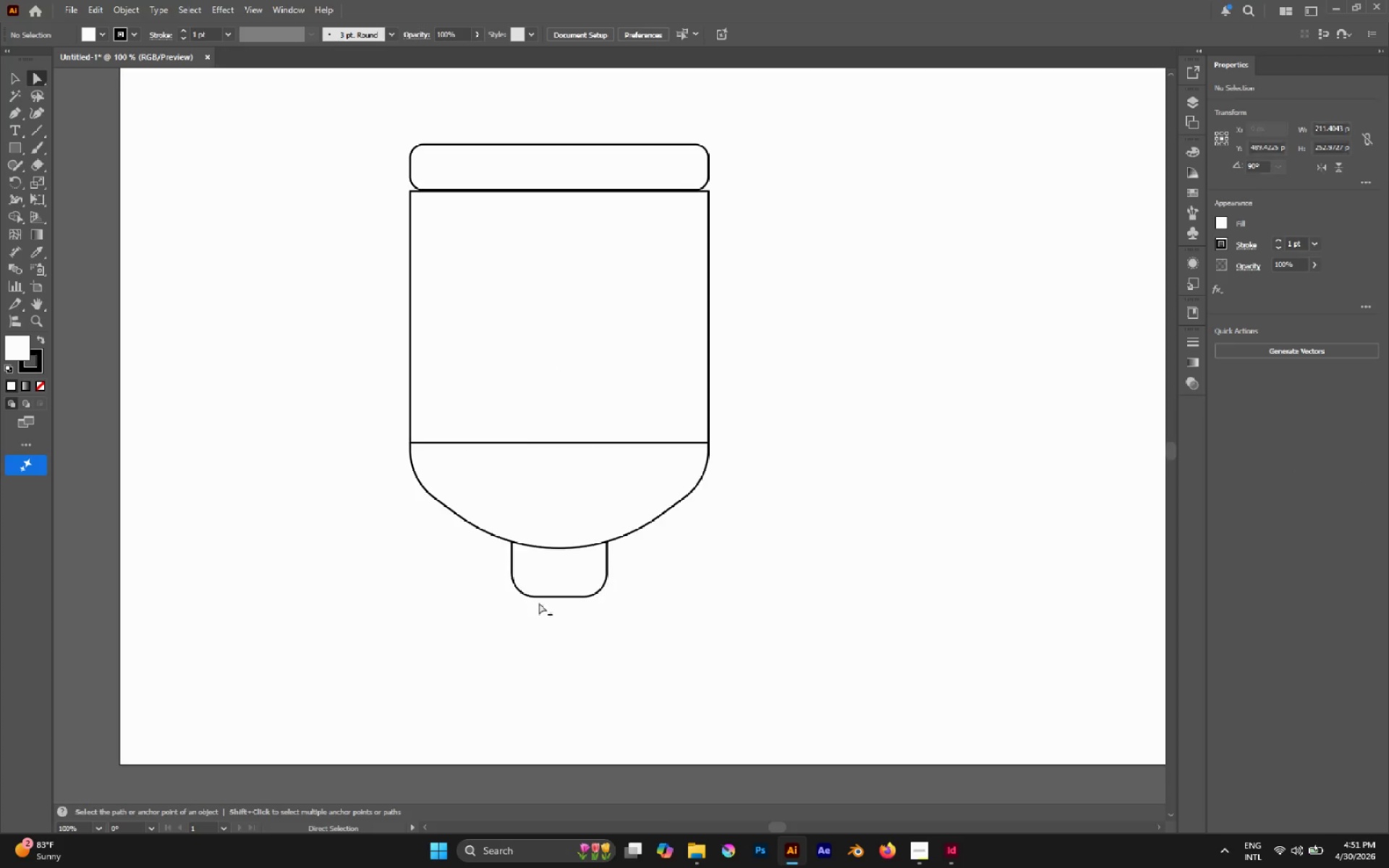 
hold_key(key=AltLeft, duration=0.45)
scroll: coordinate [532, 605], scroll_direction: down, amount: 6.0
 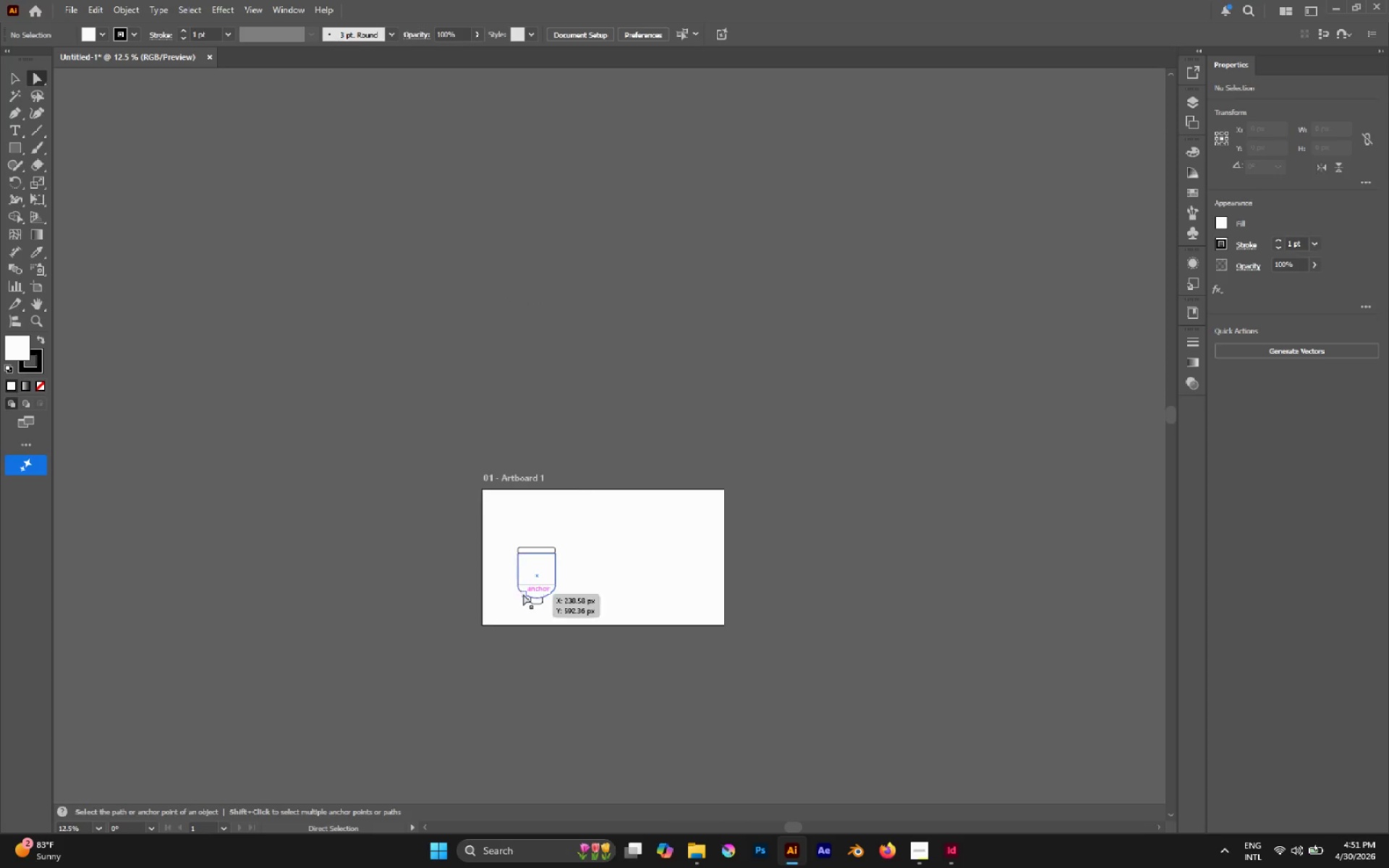 
hold_key(key=AltLeft, duration=0.45)
scroll: coordinate [616, 631], scroll_direction: up, amount: 3.0
 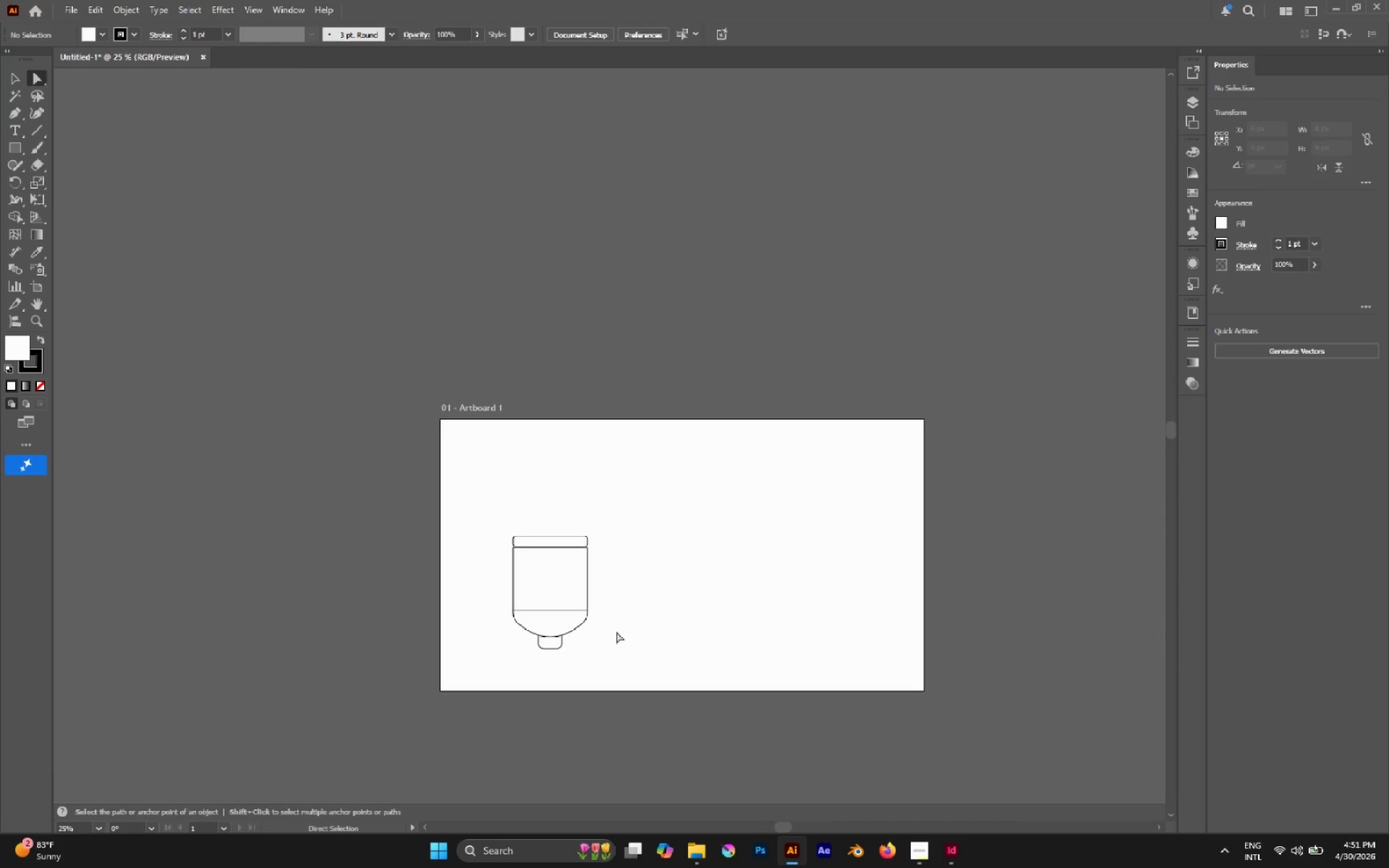 
key(V)
 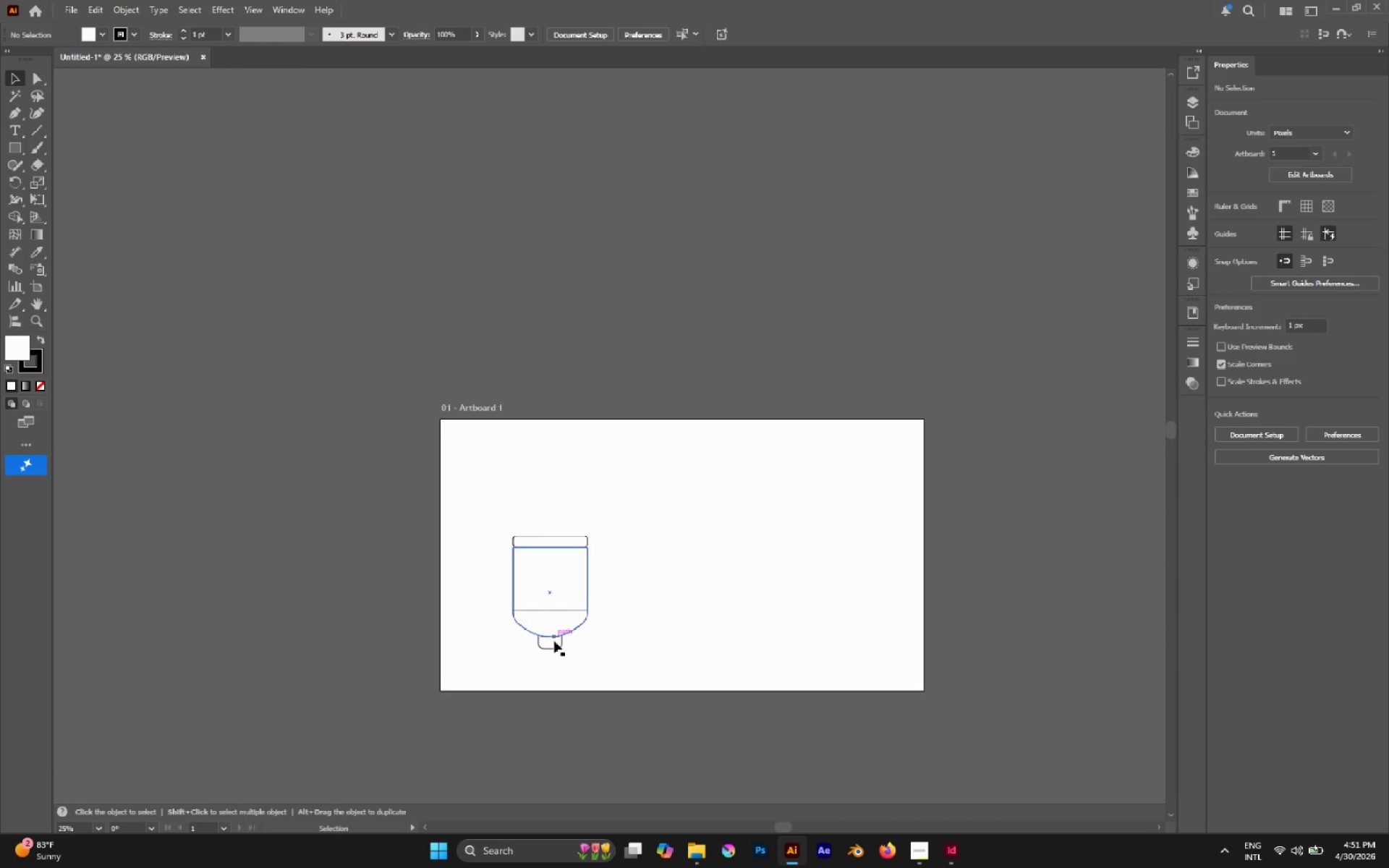 
key(Alt+AltLeft)
 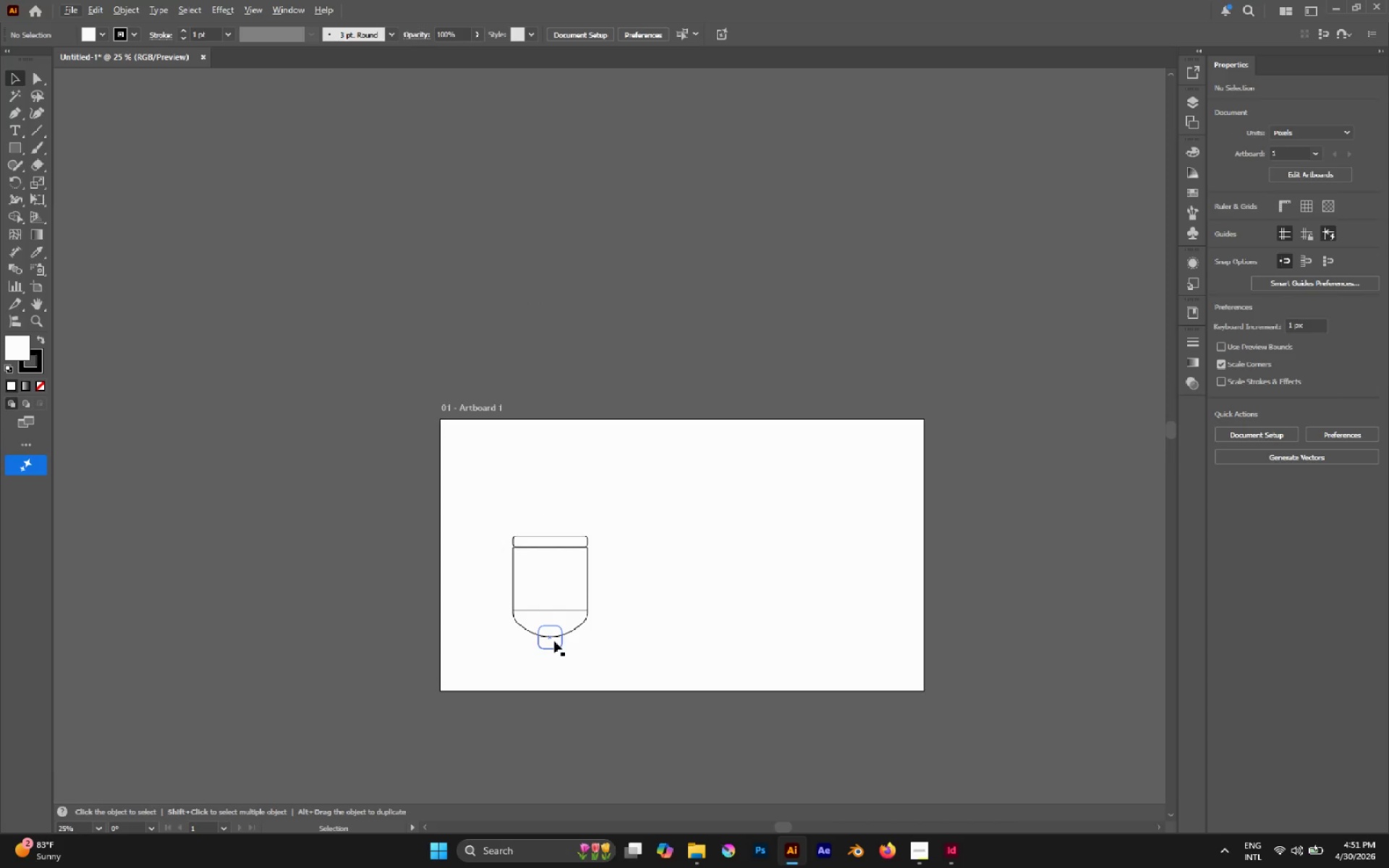 
hold_key(key=AltLeft, duration=0.41)
scroll: coordinate [554, 641], scroll_direction: up, amount: 2.0
 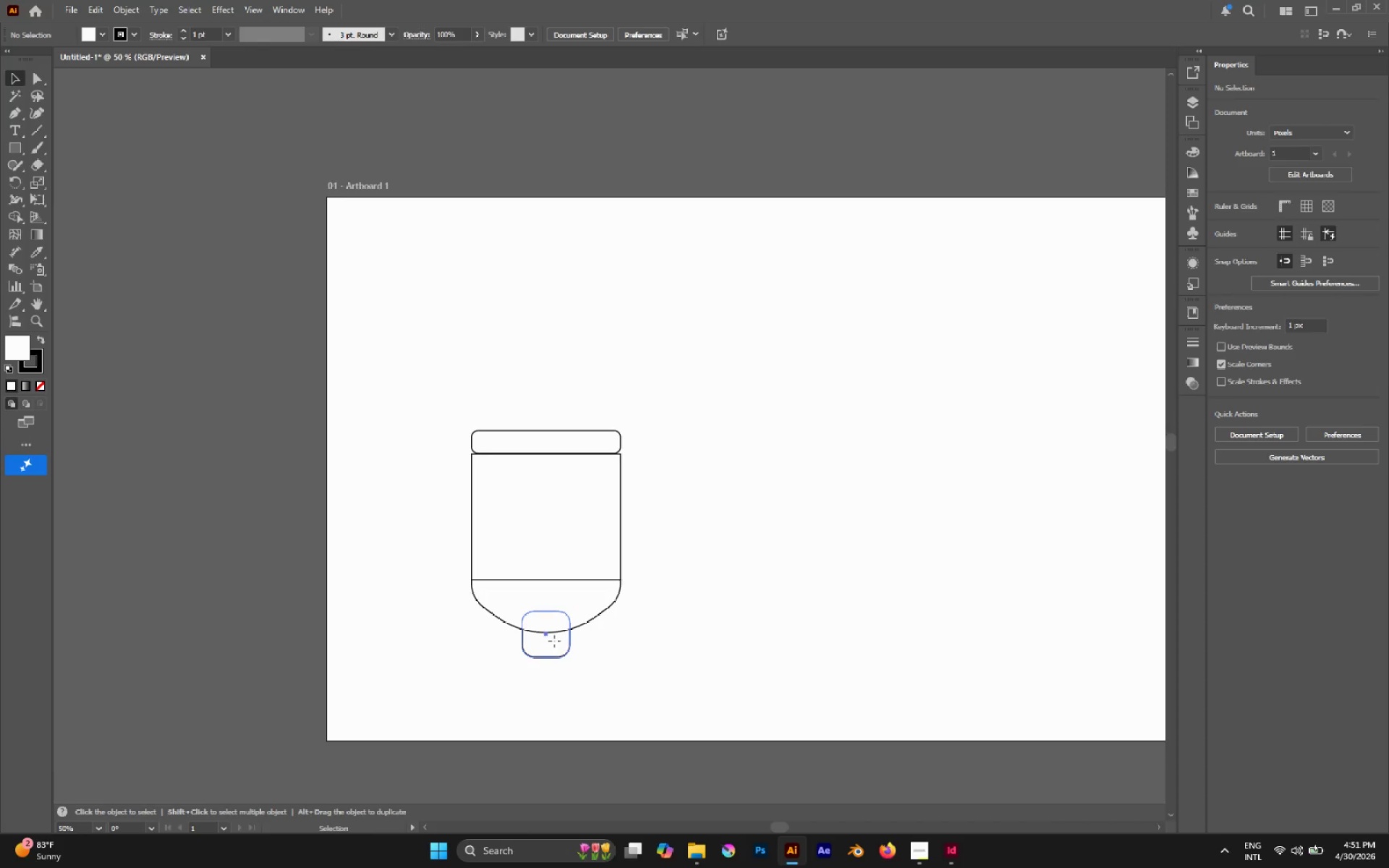 
left_click_drag(start_coordinate=[554, 641], to_coordinate=[553, 635])
 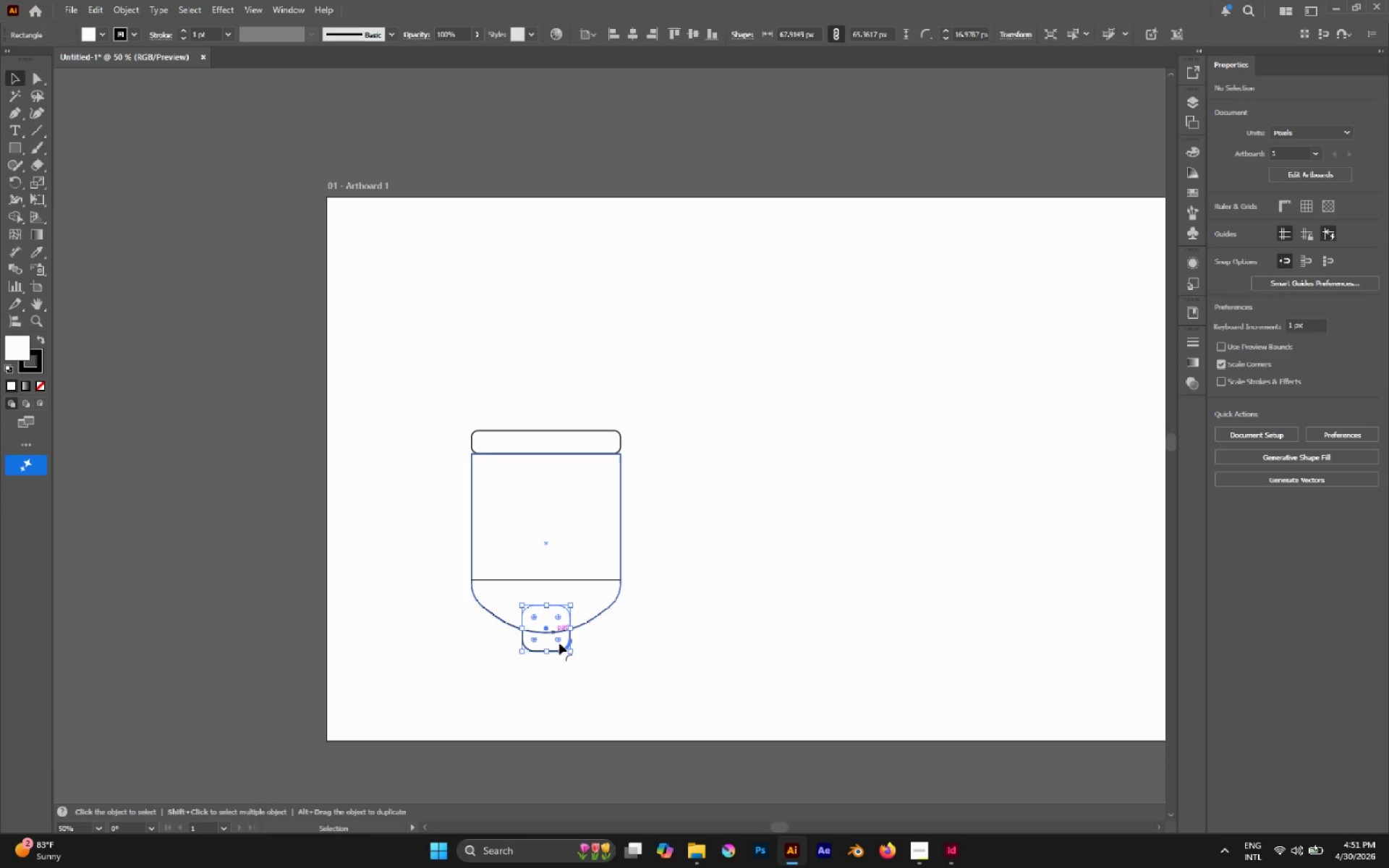 
hold_key(key=ShiftLeft, duration=1.61)
 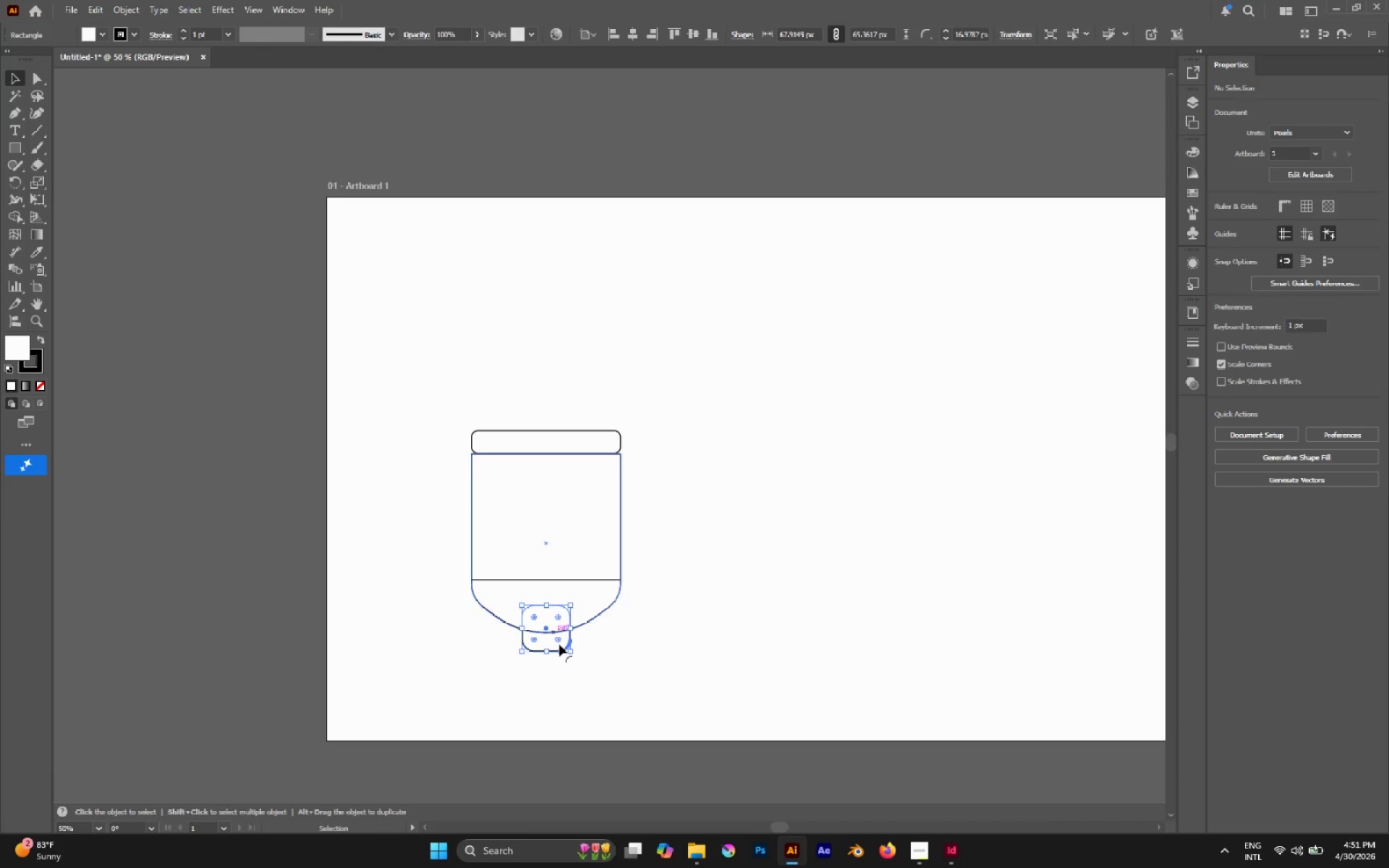 
hold_key(key=AltLeft, duration=0.59)
scroll: coordinate [550, 642], scroll_direction: up, amount: 2.0
 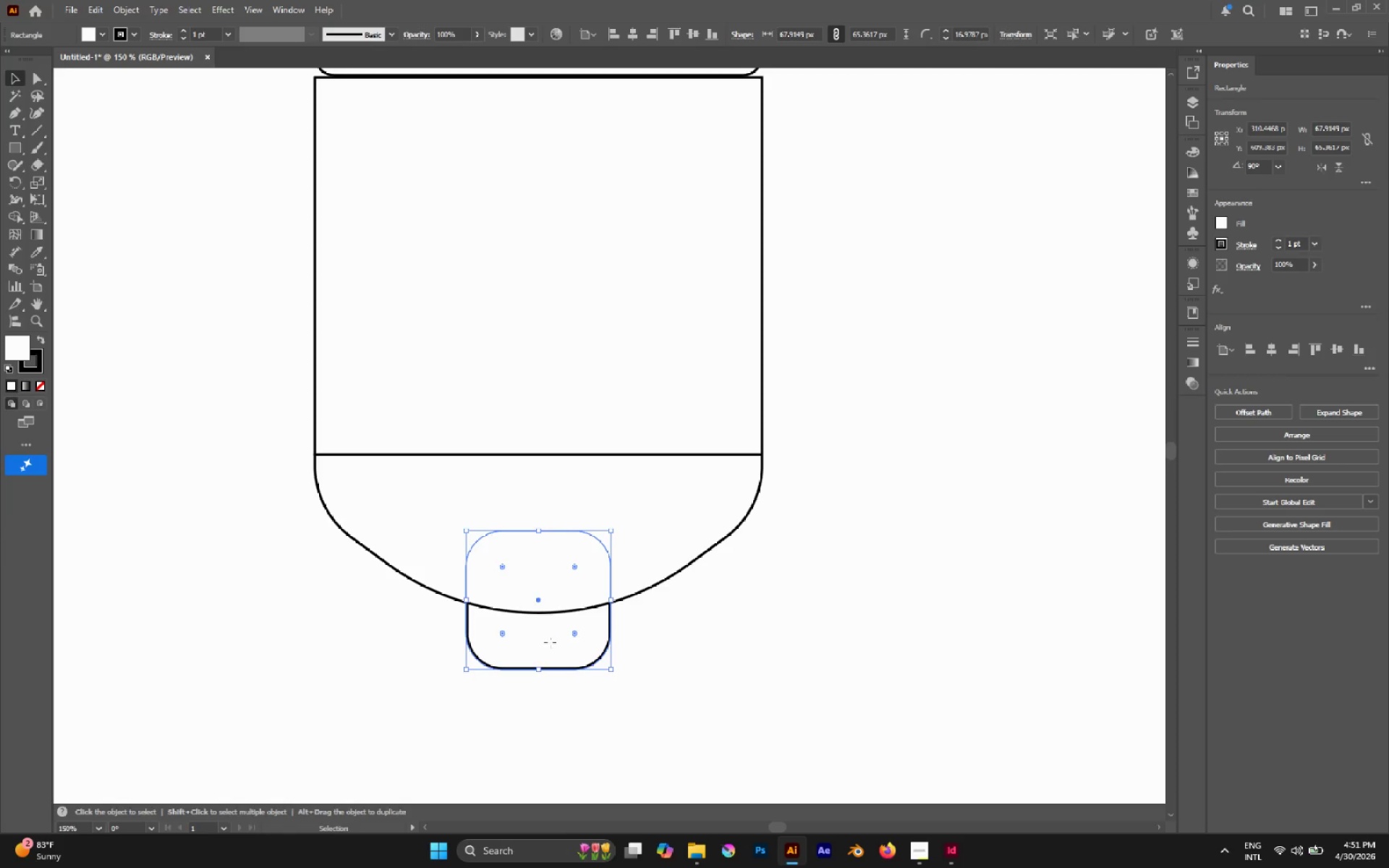 
left_click_drag(start_coordinate=[550, 642], to_coordinate=[548, 634])
 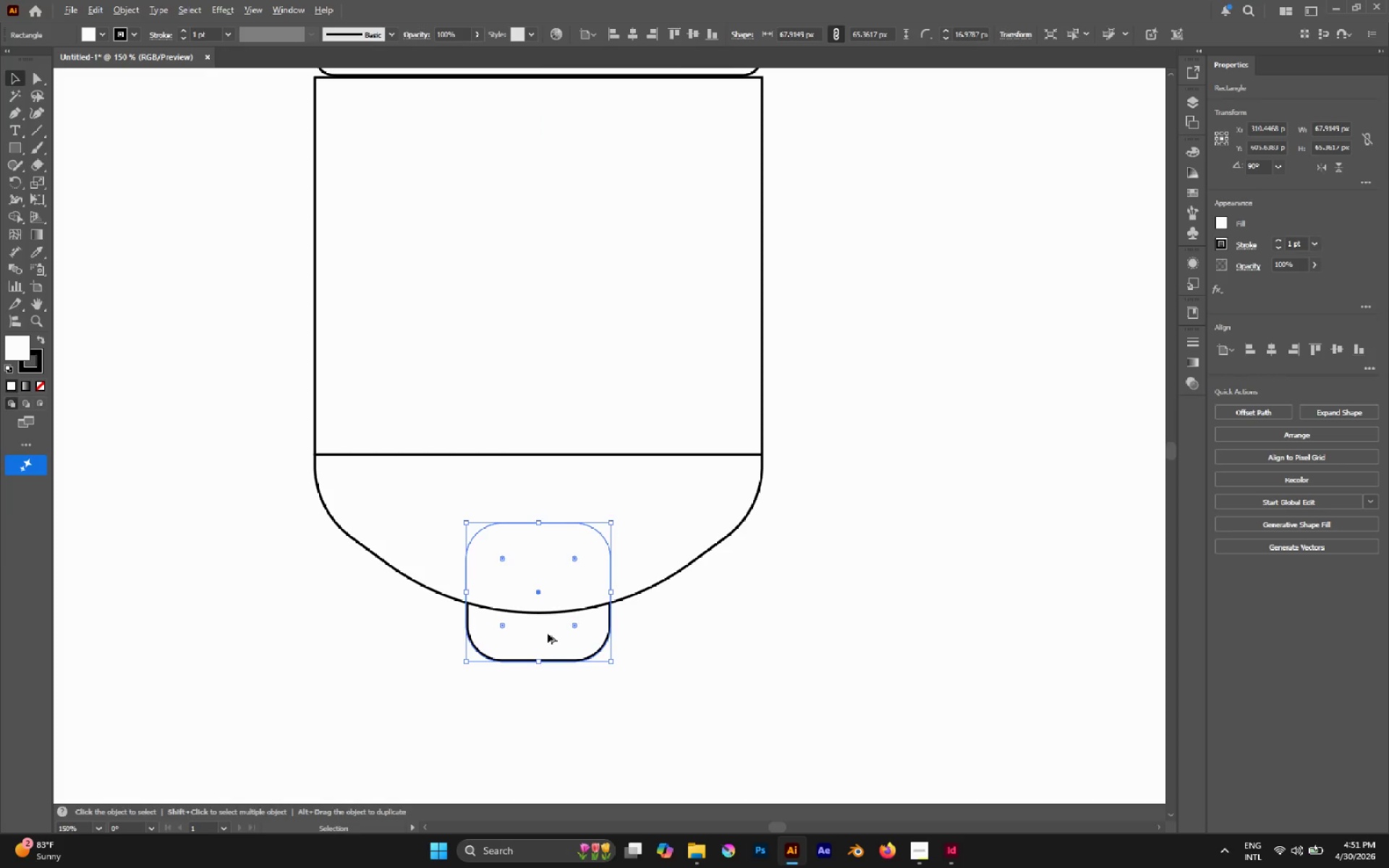 
hold_key(key=ShiftLeft, duration=0.8)
 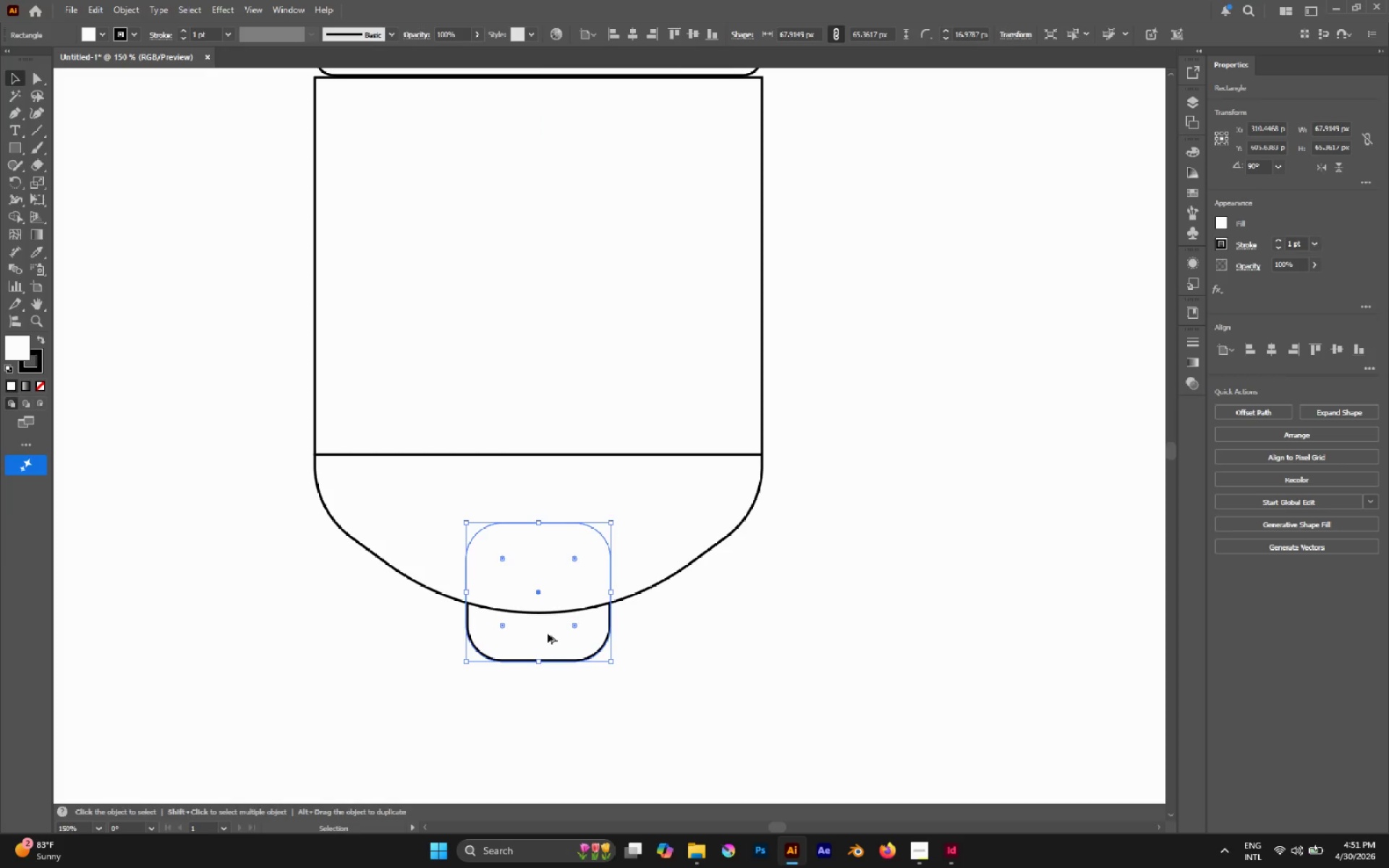 
hold_key(key=AltLeft, duration=0.55)
scroll: coordinate [548, 634], scroll_direction: down, amount: 1.0
 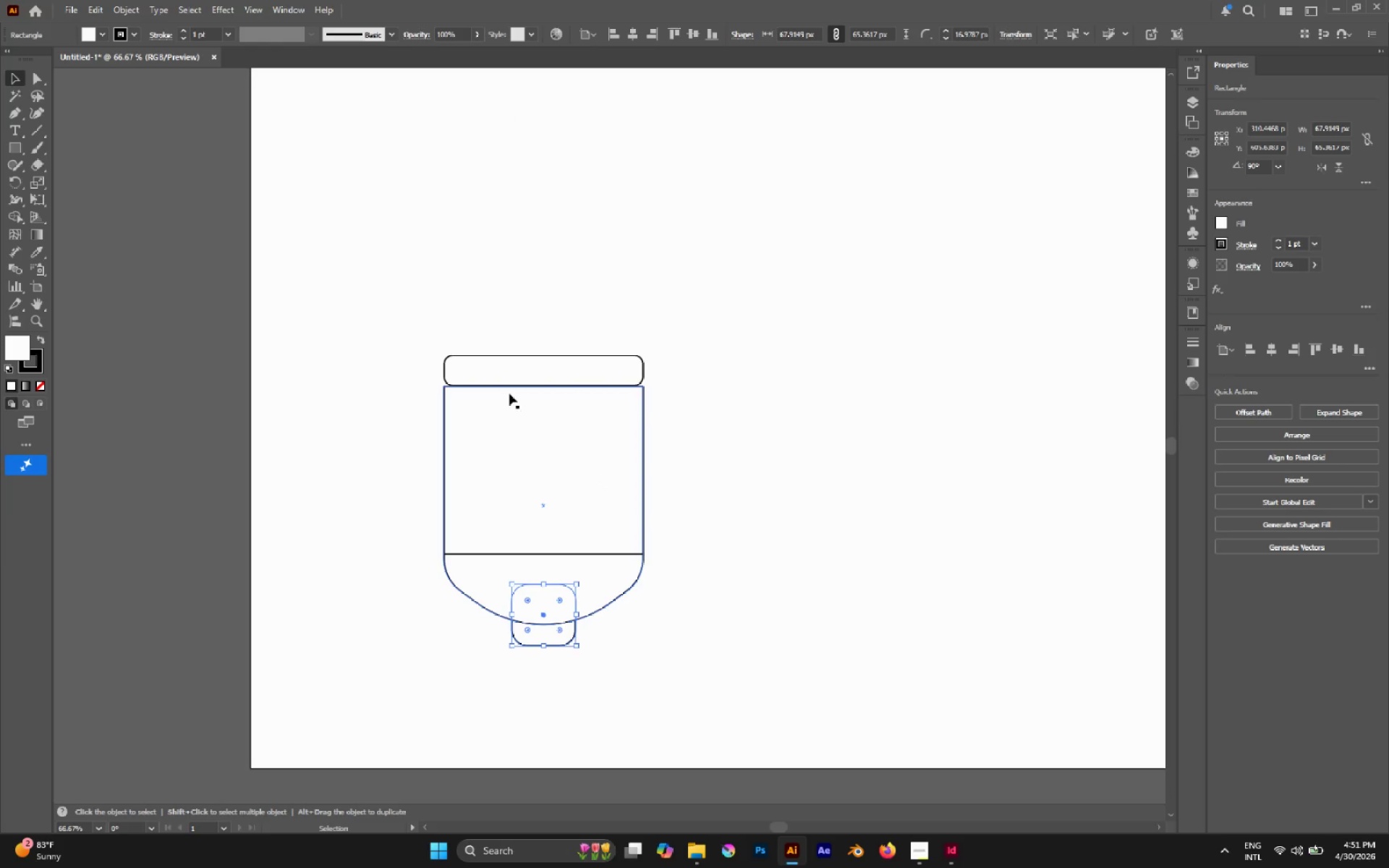 
left_click_drag(start_coordinate=[446, 357], to_coordinate=[747, 782])
 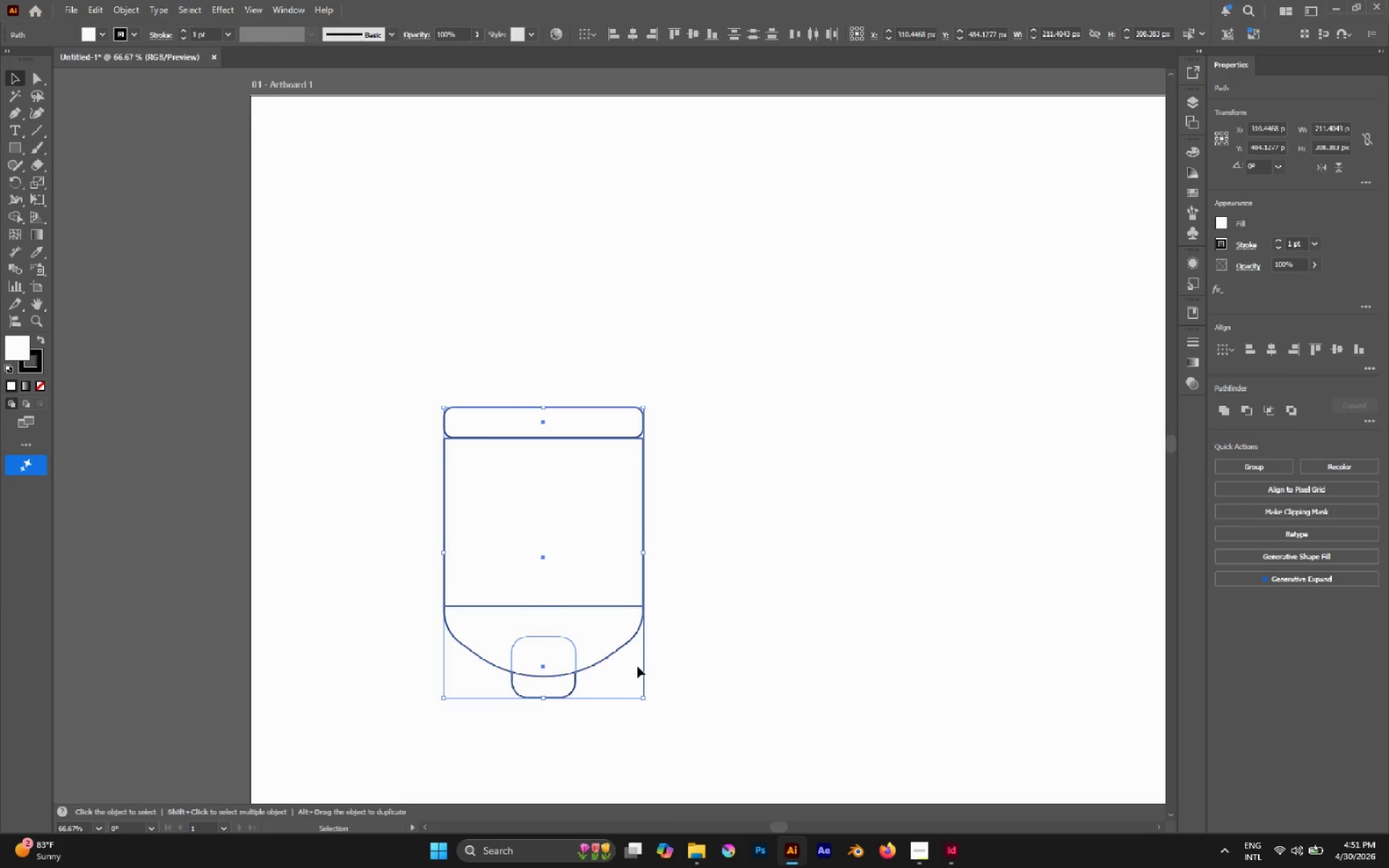 
scroll: coordinate [498, 369], scroll_direction: up, amount: 2.0
 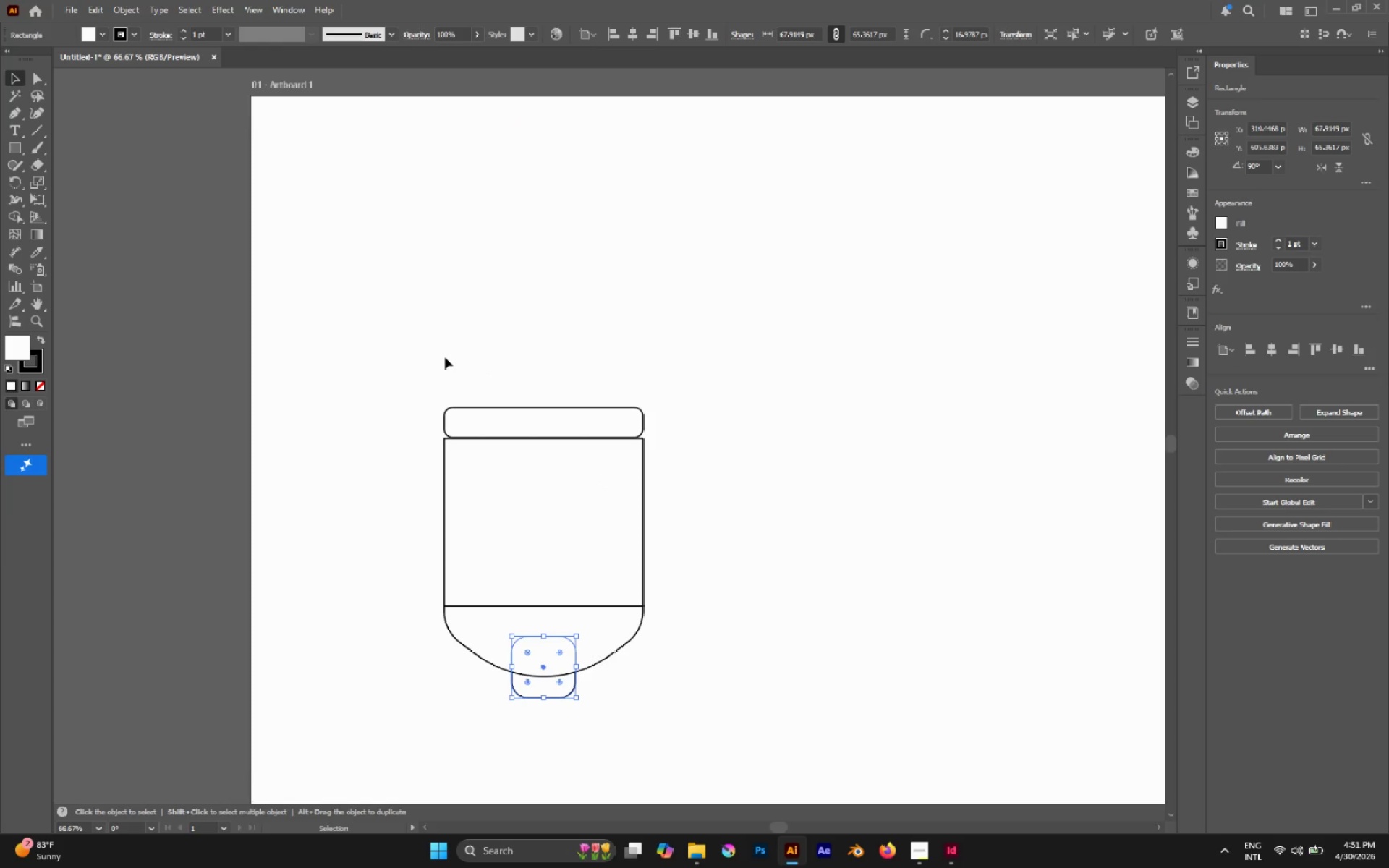 
scroll: coordinate [637, 666], scroll_direction: none, amount: 0.0
 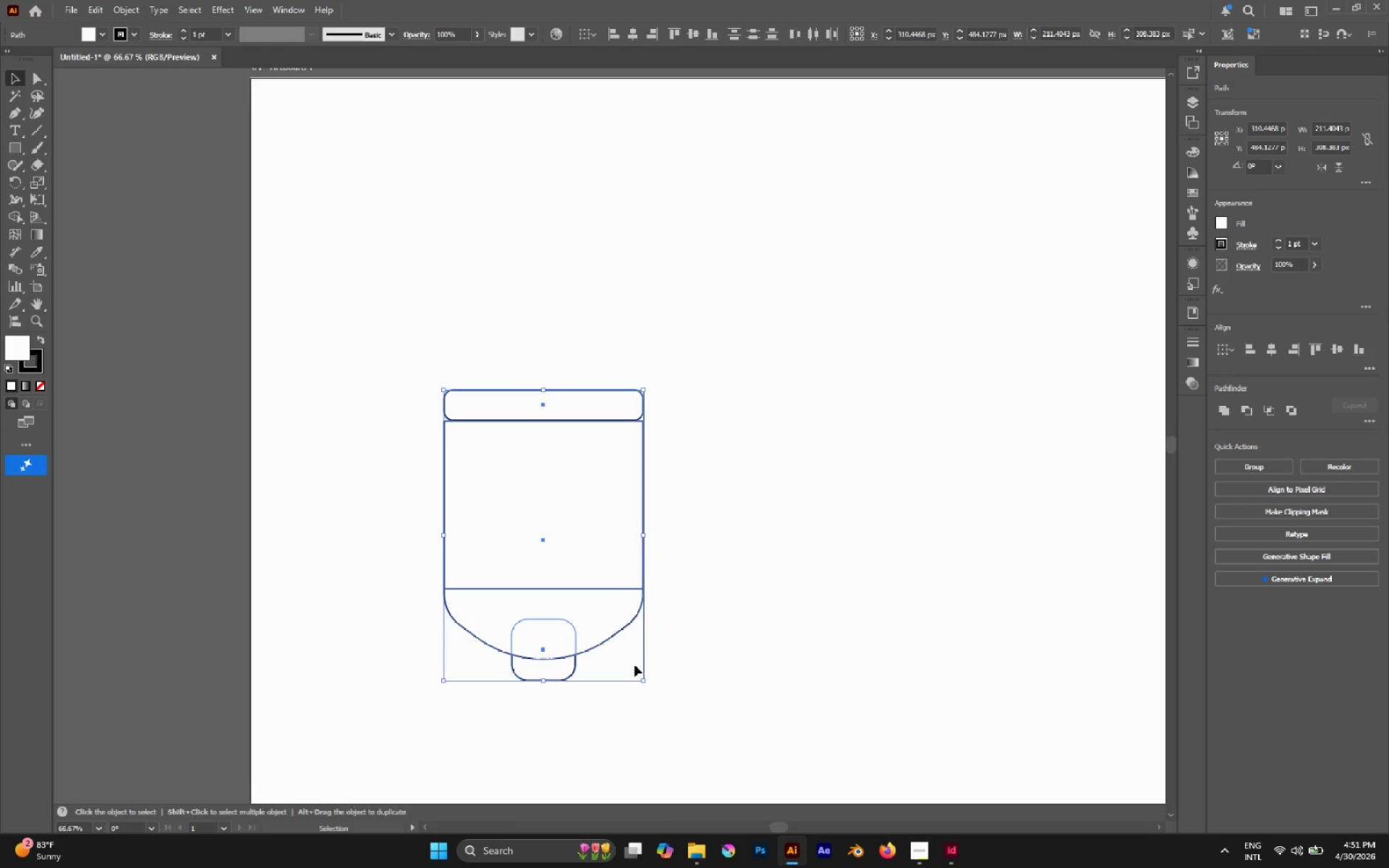 
key(I)
 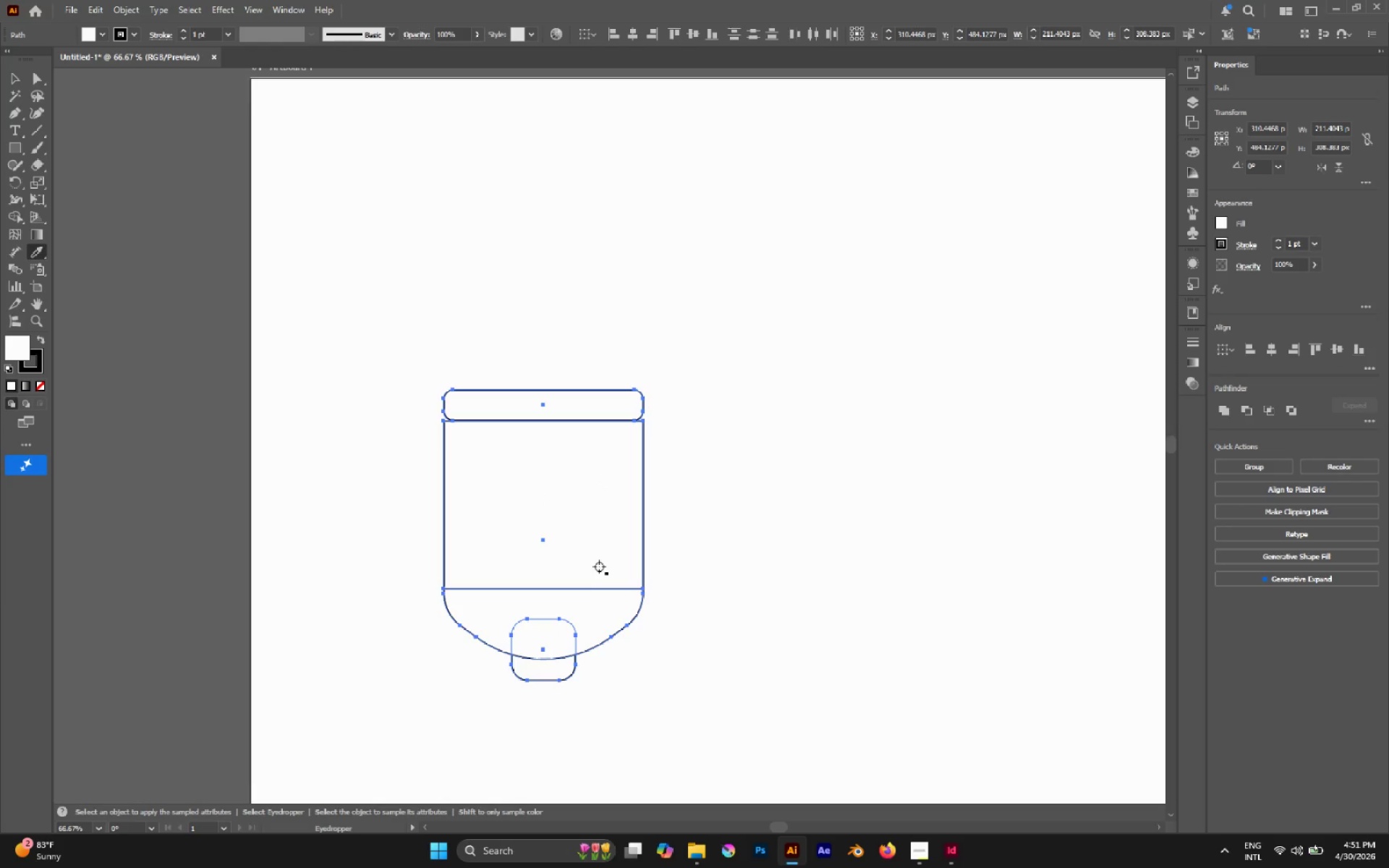 
left_click([599, 566])
 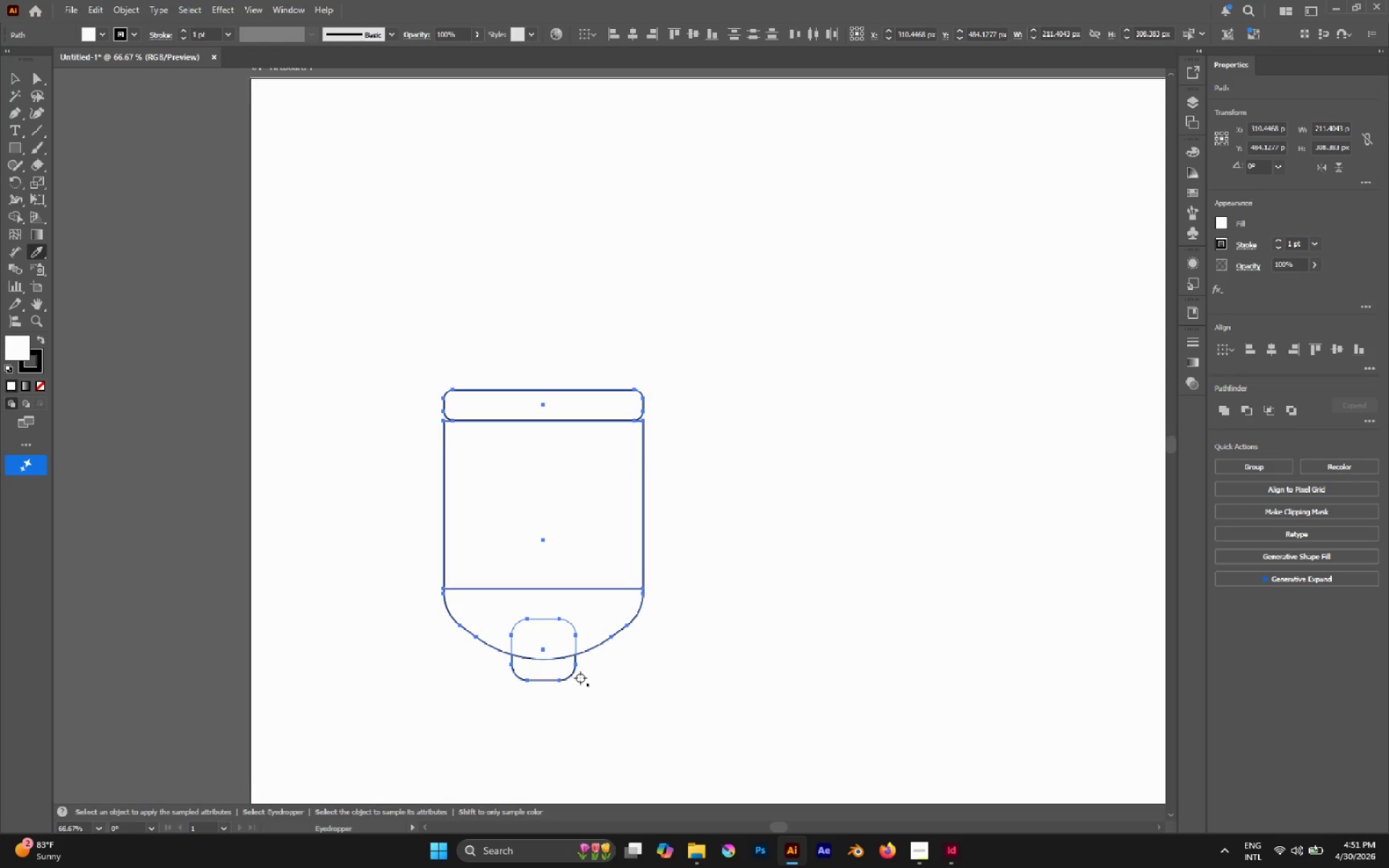 
left_click([560, 673])
 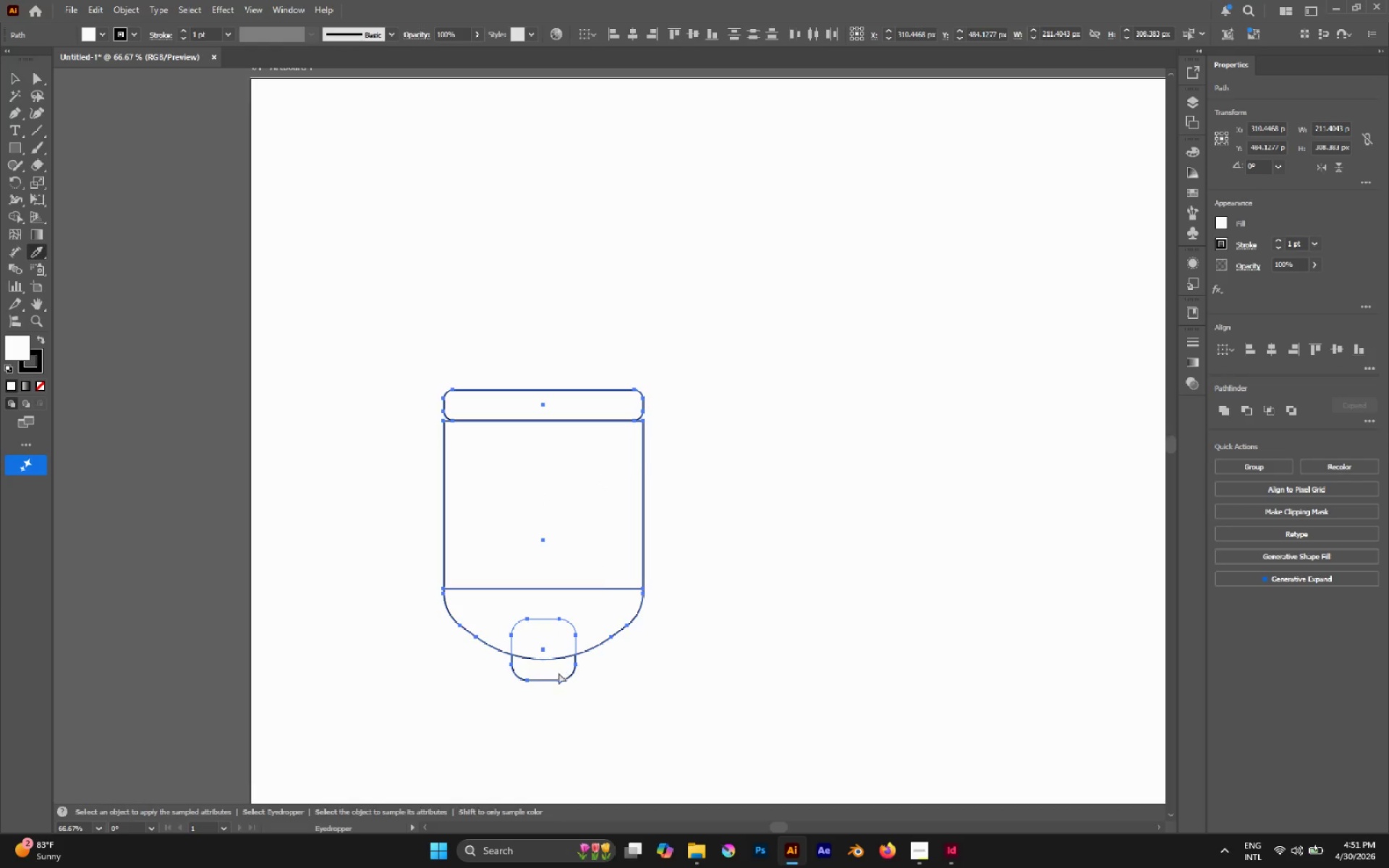 
key(A)
 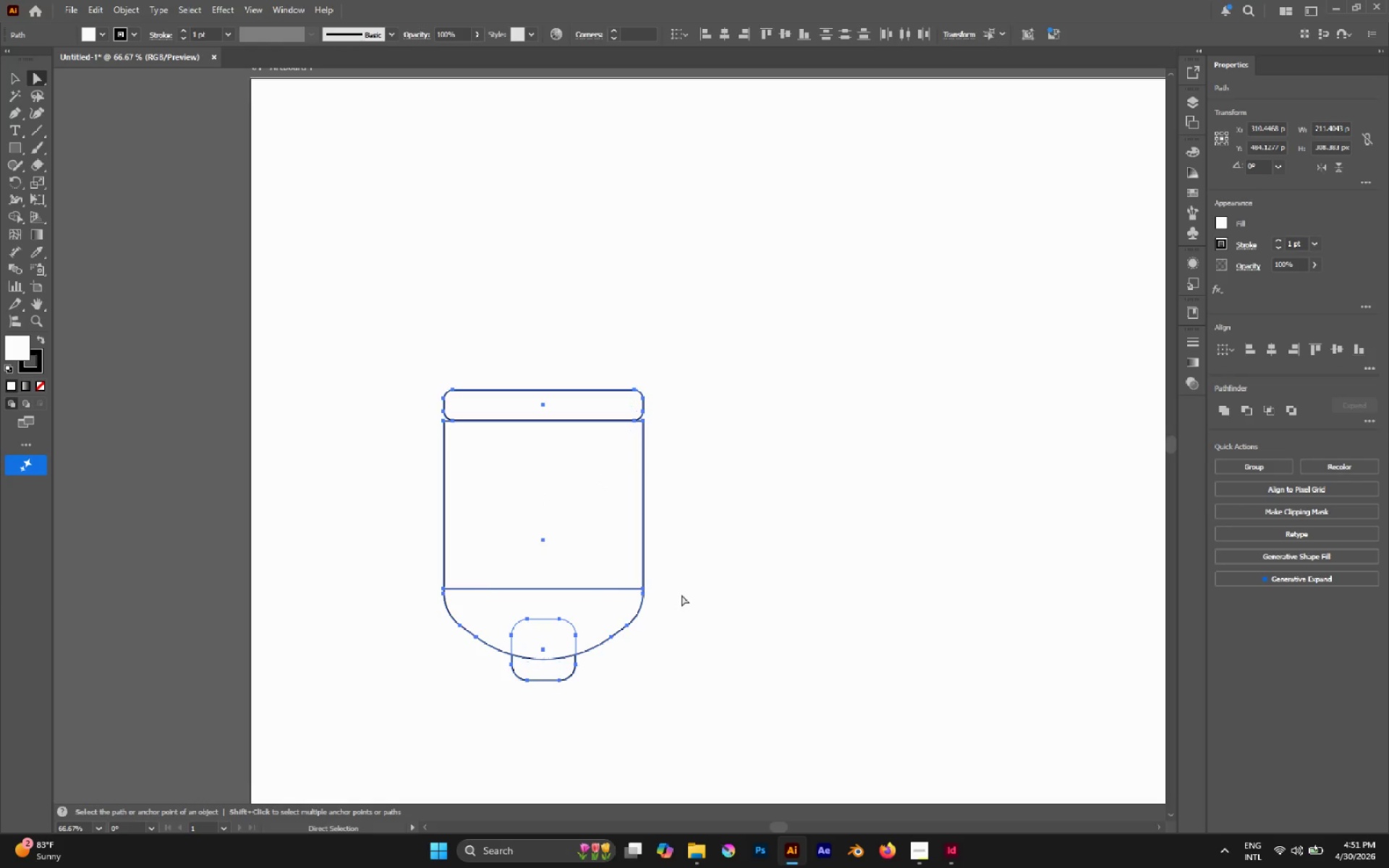 
left_click([681, 595])
 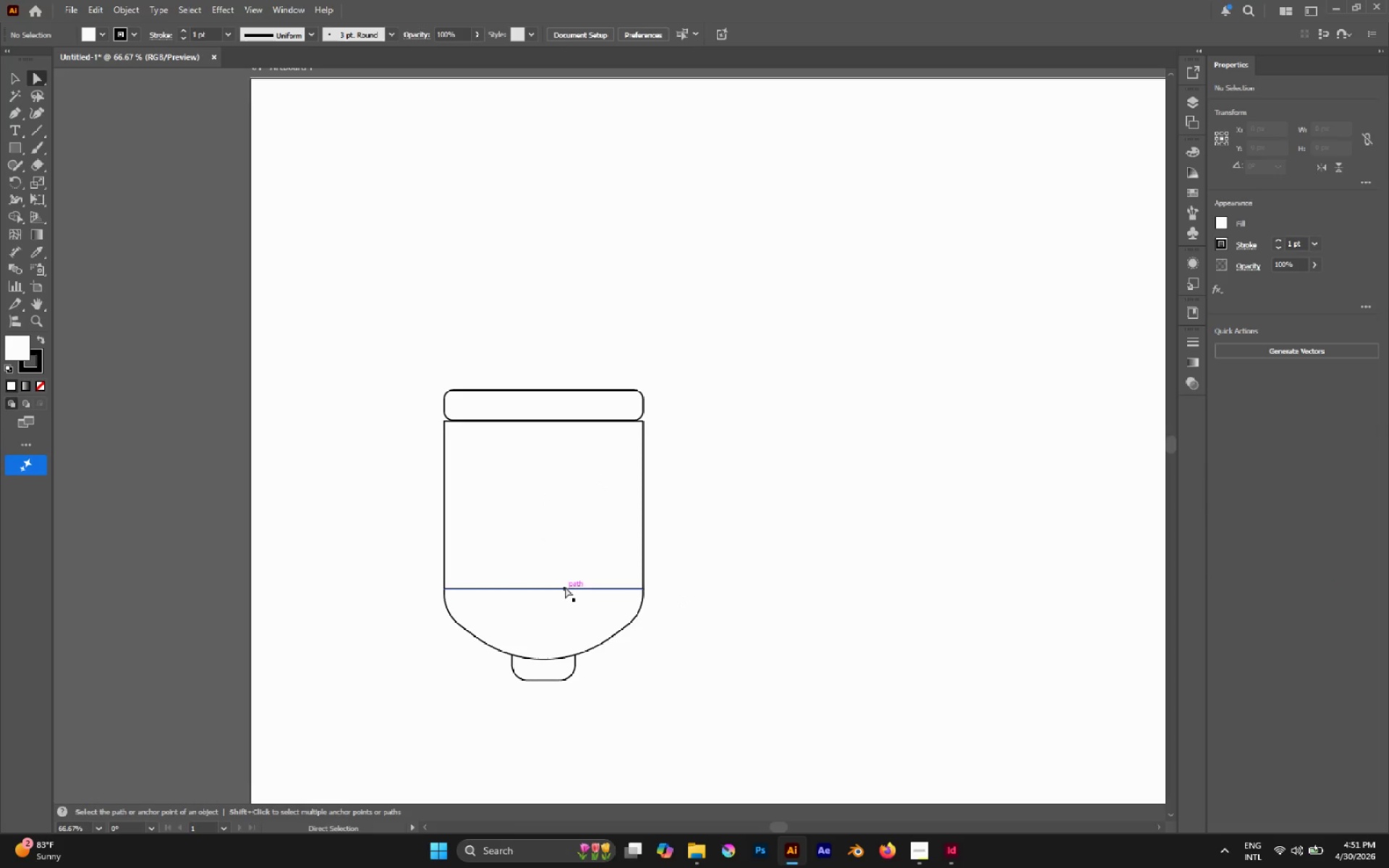 
hold_key(key=AltLeft, duration=0.47)
left_click([565, 587])
 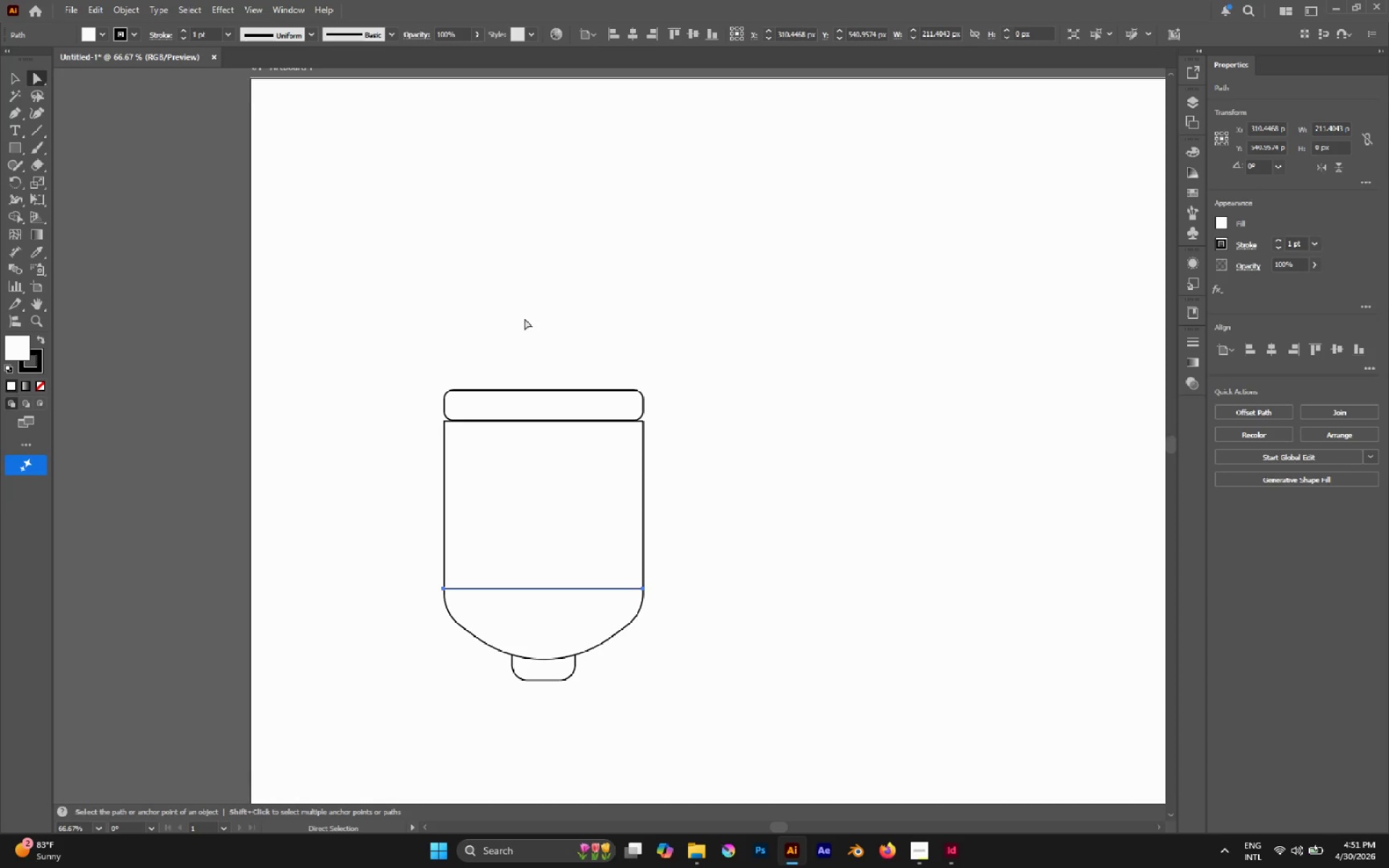 
left_click([468, 407])
 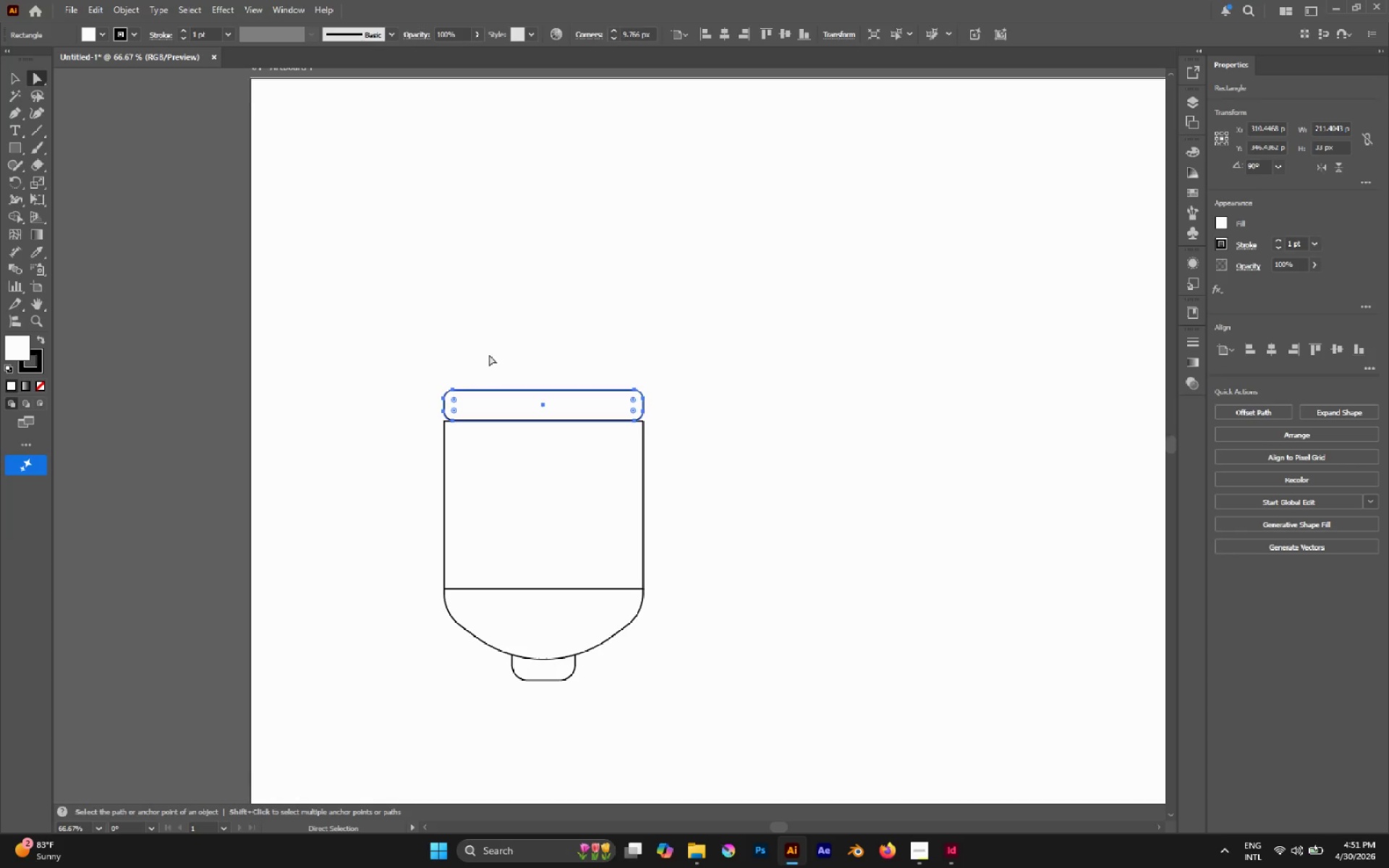 
left_click([489, 354])
 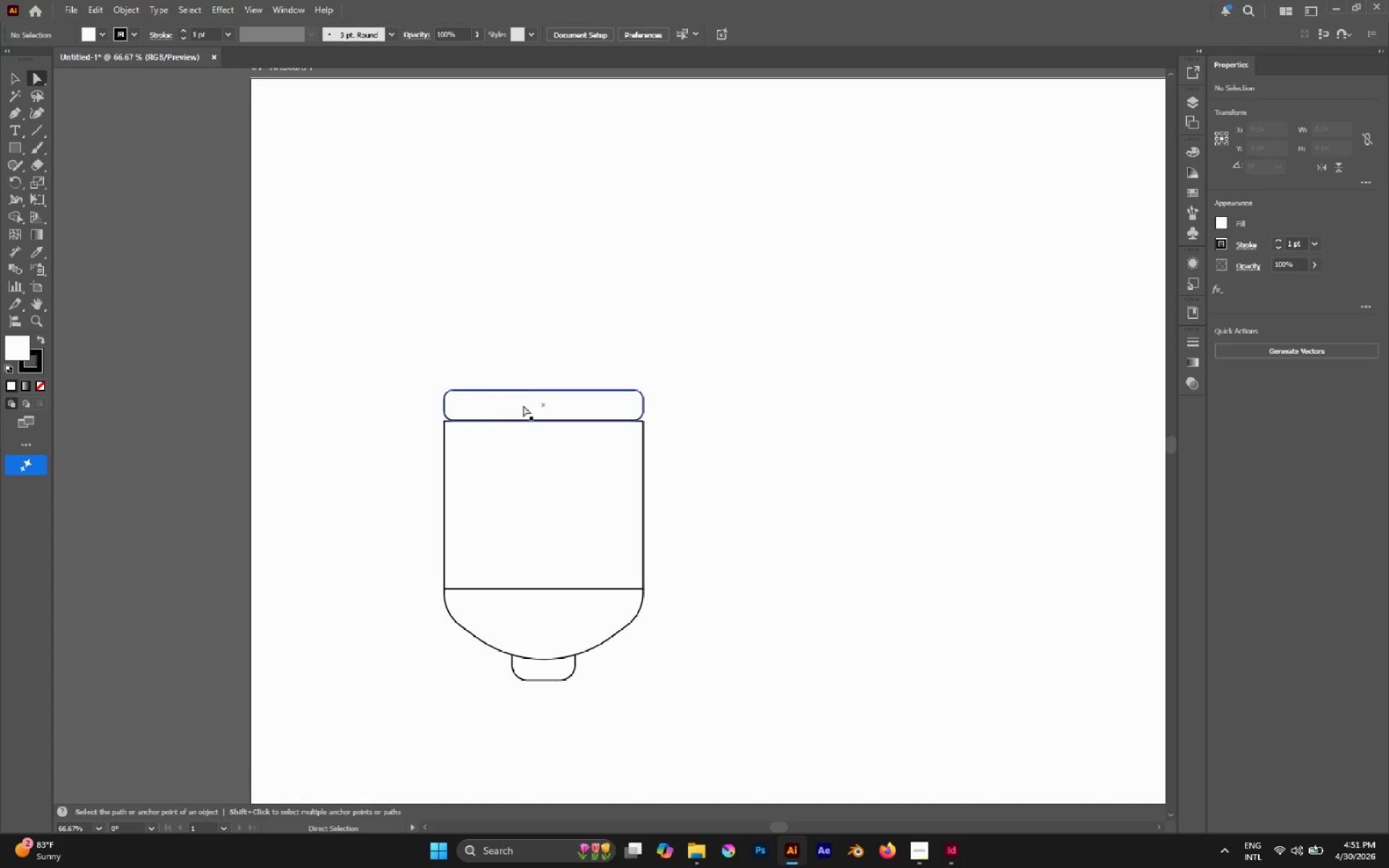 
scroll: coordinate [527, 412], scroll_direction: up, amount: 2.0
 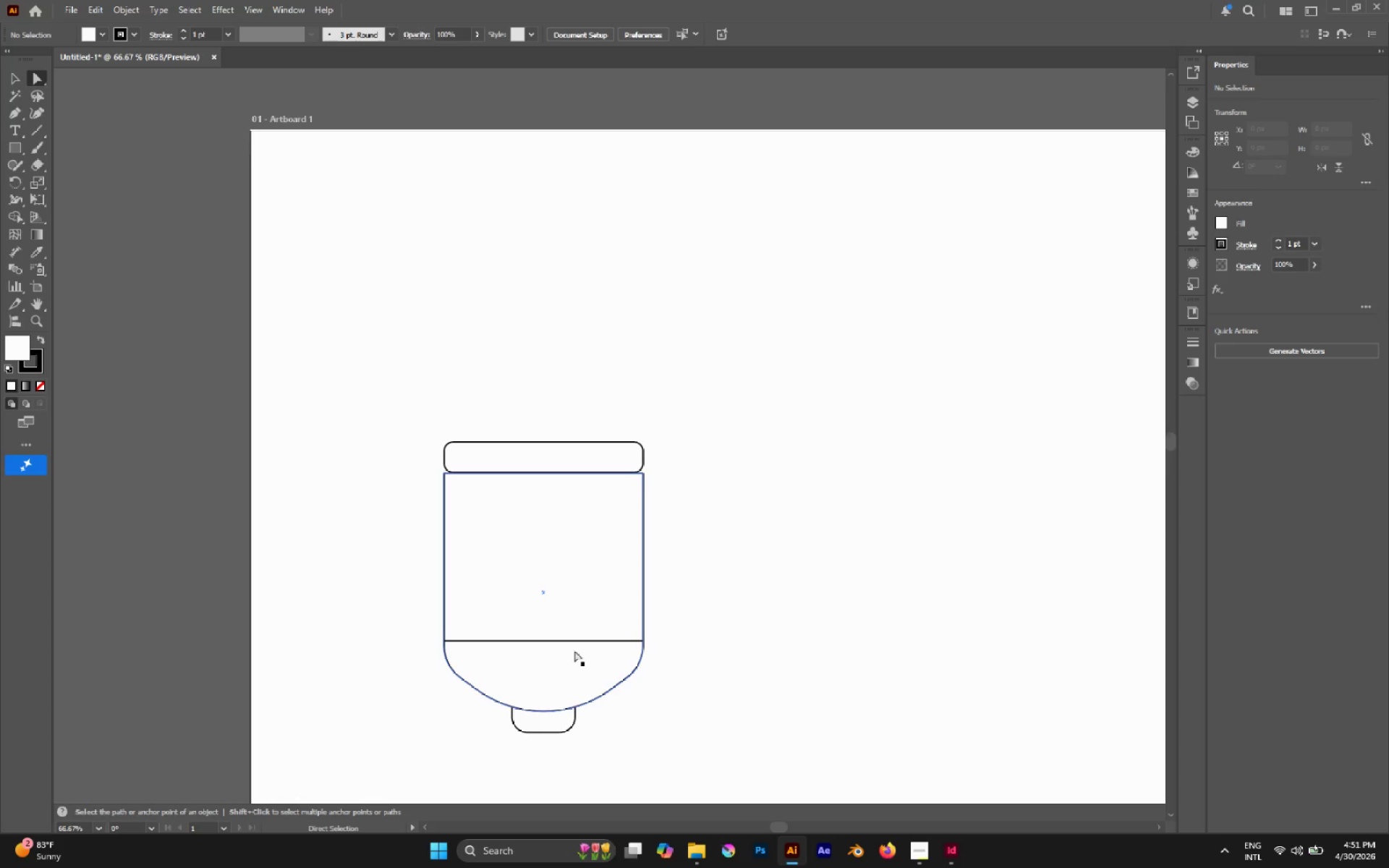 
hold_key(key=AltLeft, duration=0.66)
left_click([574, 663])
 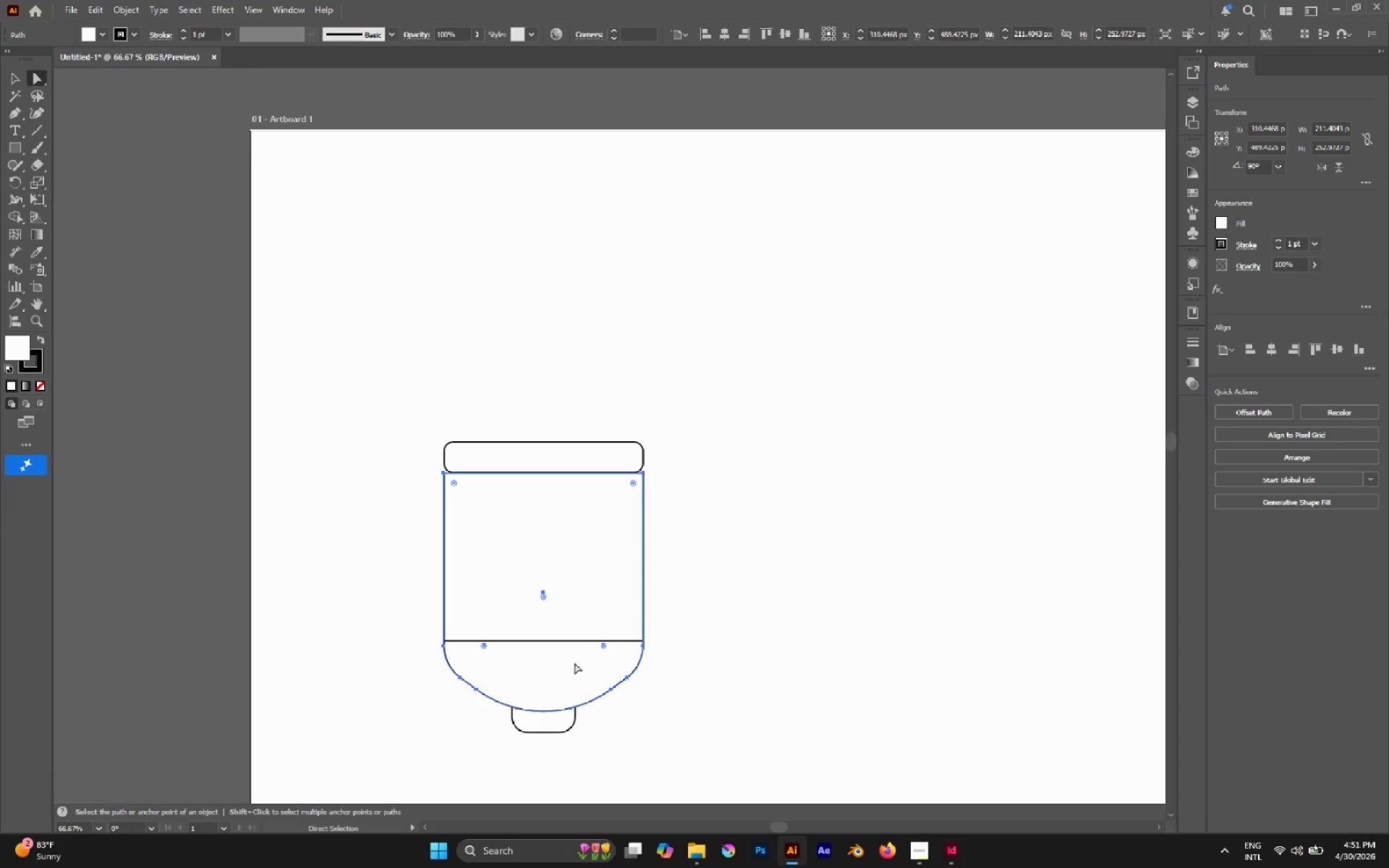 
key(V)
 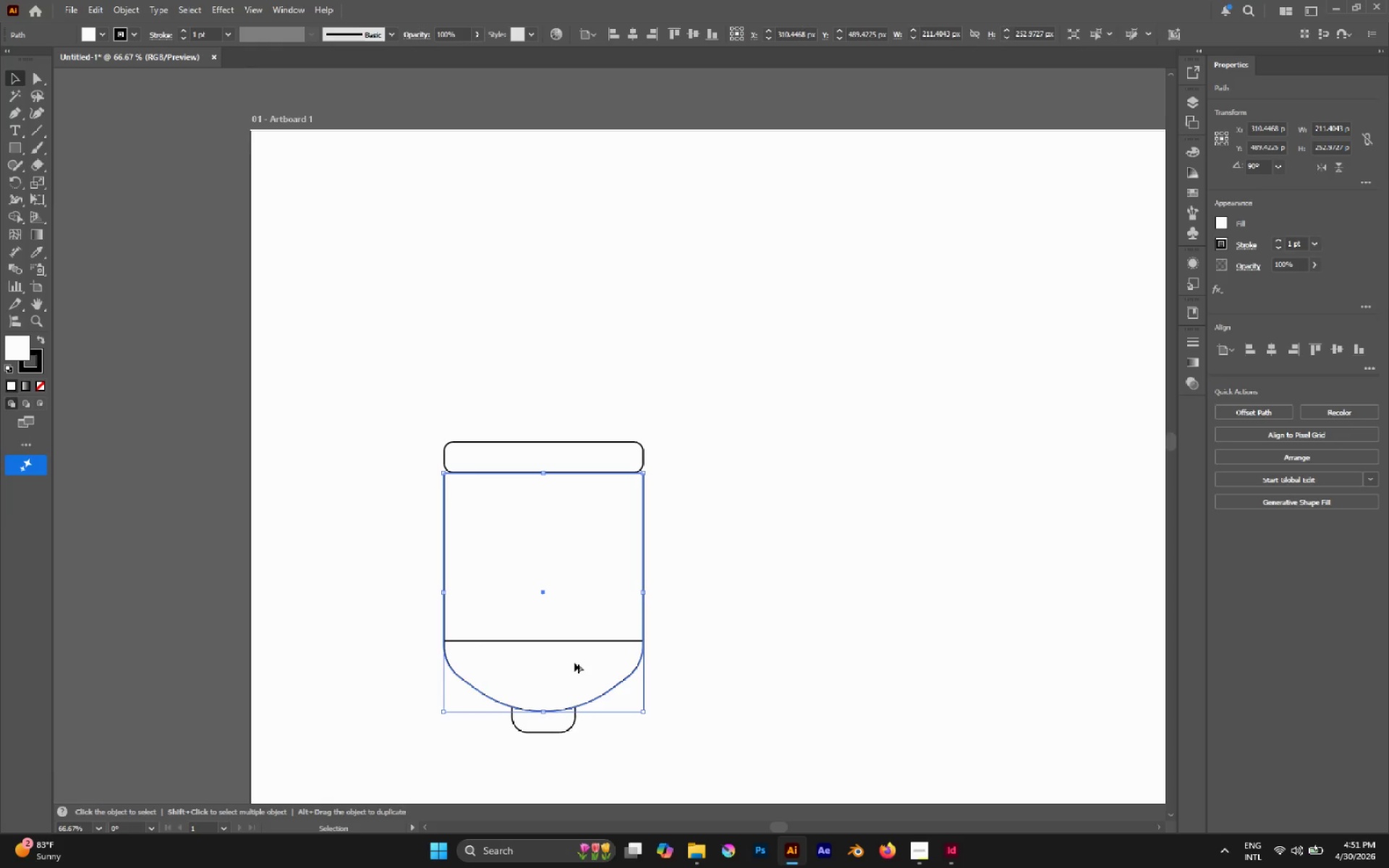 
hold_key(key=AltLeft, duration=1.09)
left_click_drag(start_coordinate=[573, 660], to_coordinate=[577, 468])
 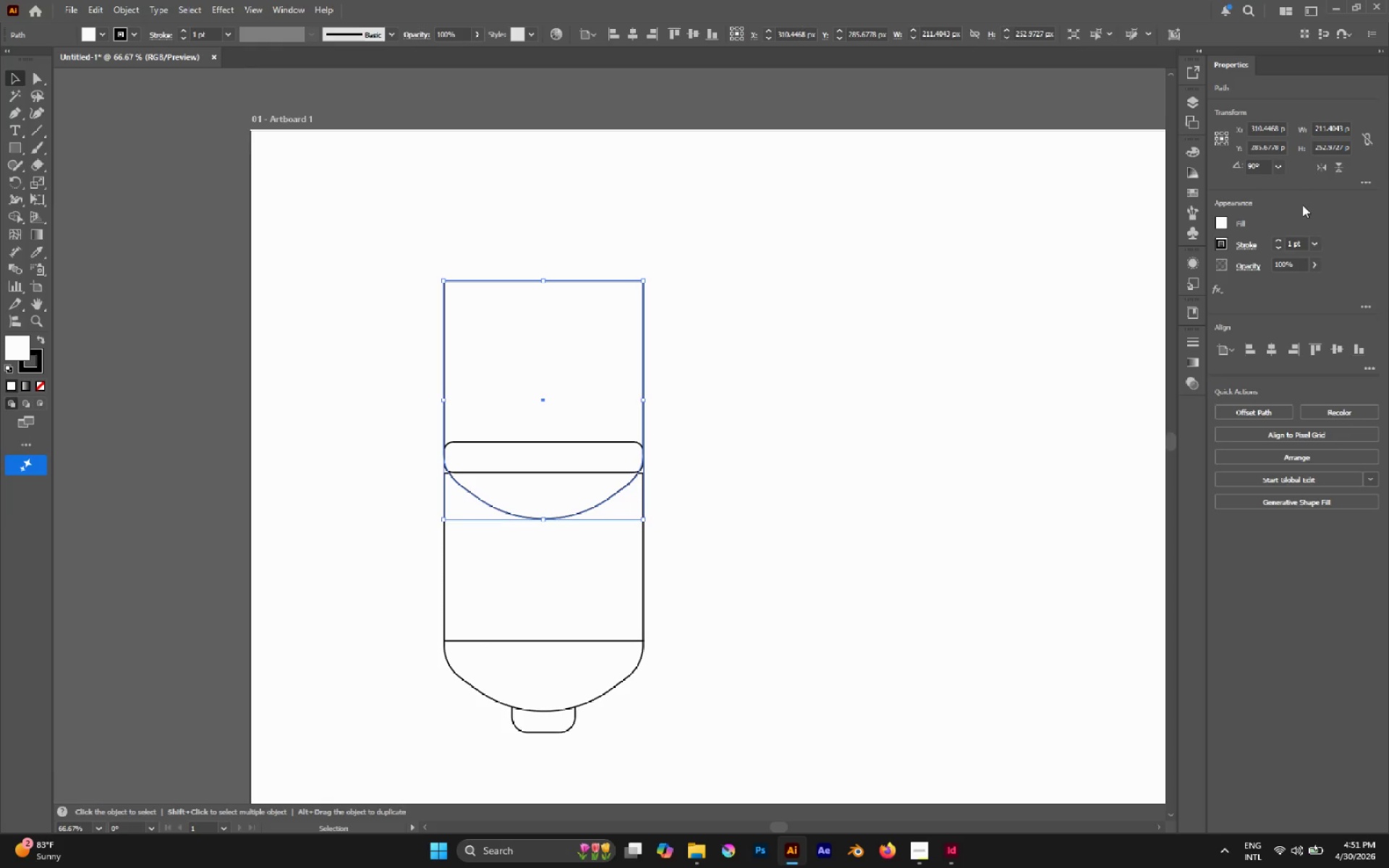 
hold_key(key=ShiftLeft, duration=0.78)
 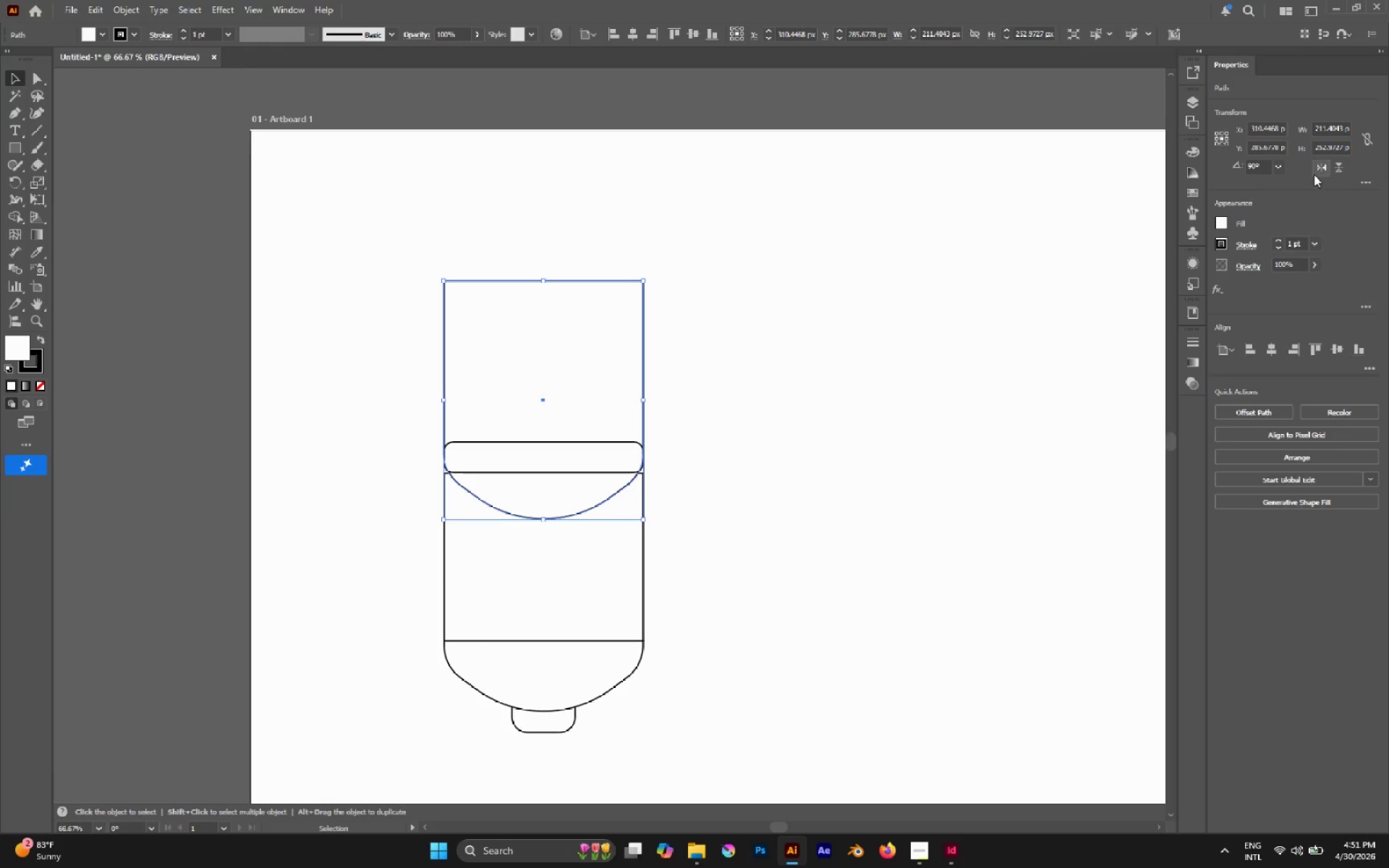 
left_click([1314, 174])
 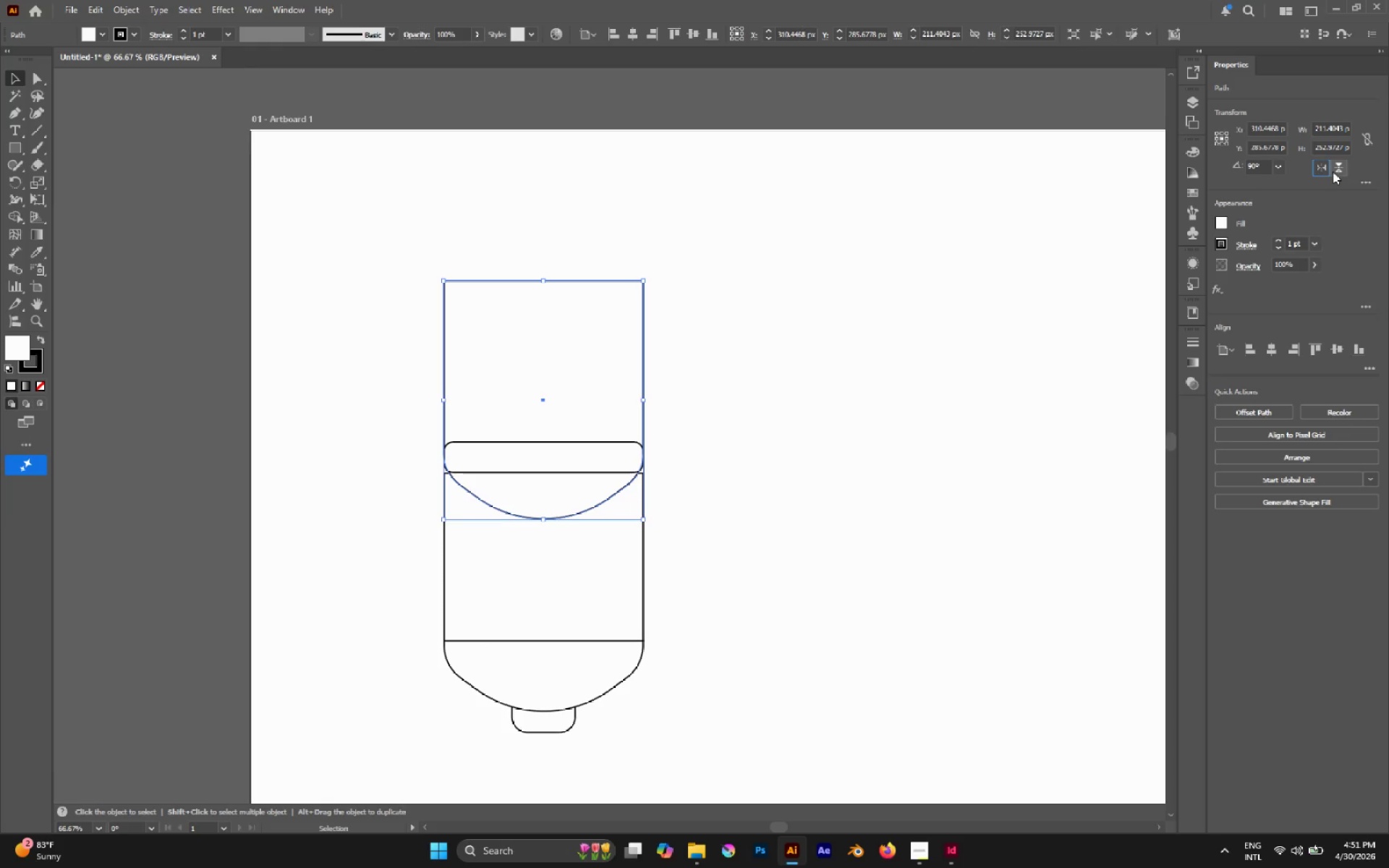 
left_click([1333, 171])
 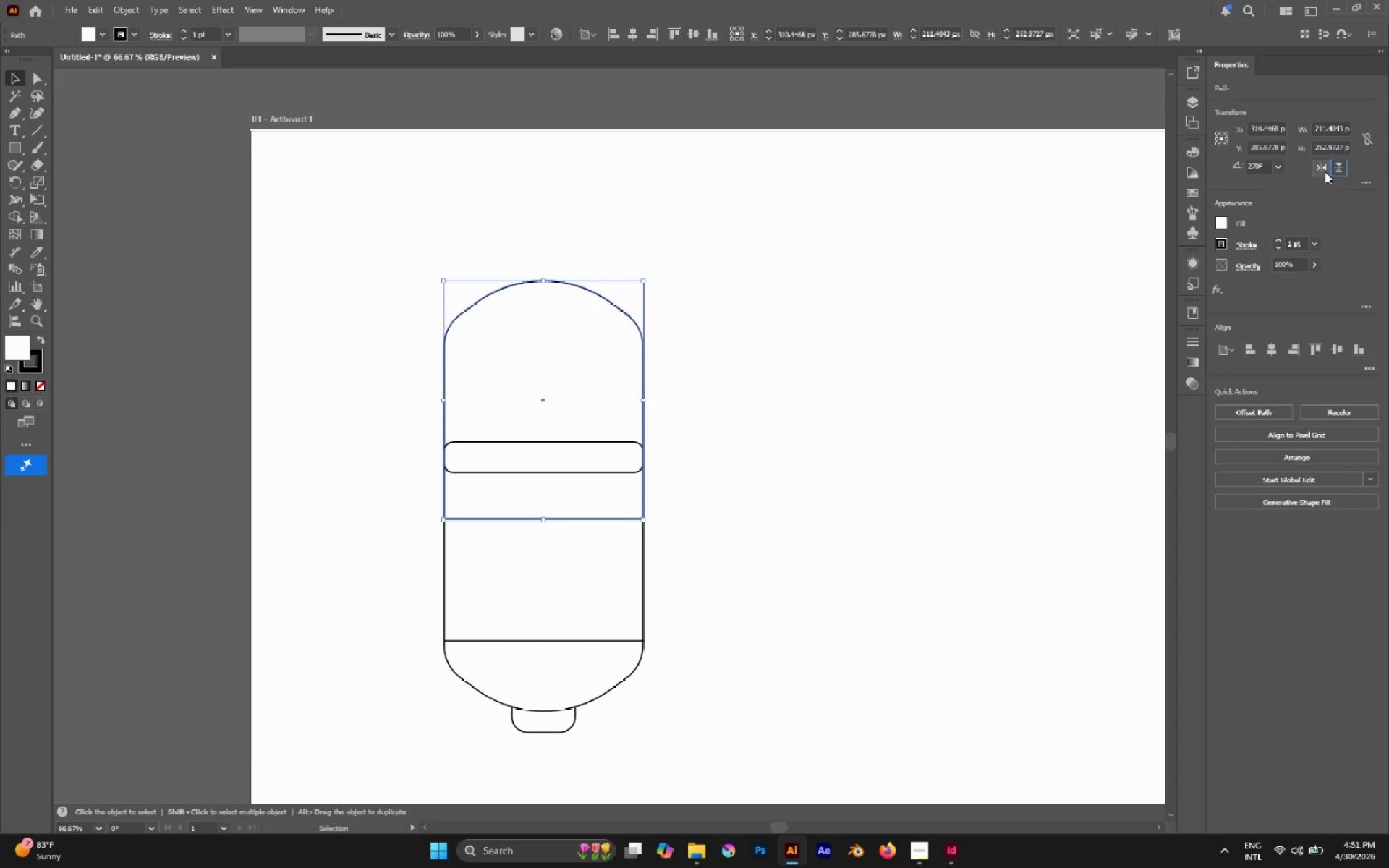 
double_click([891, 255])
 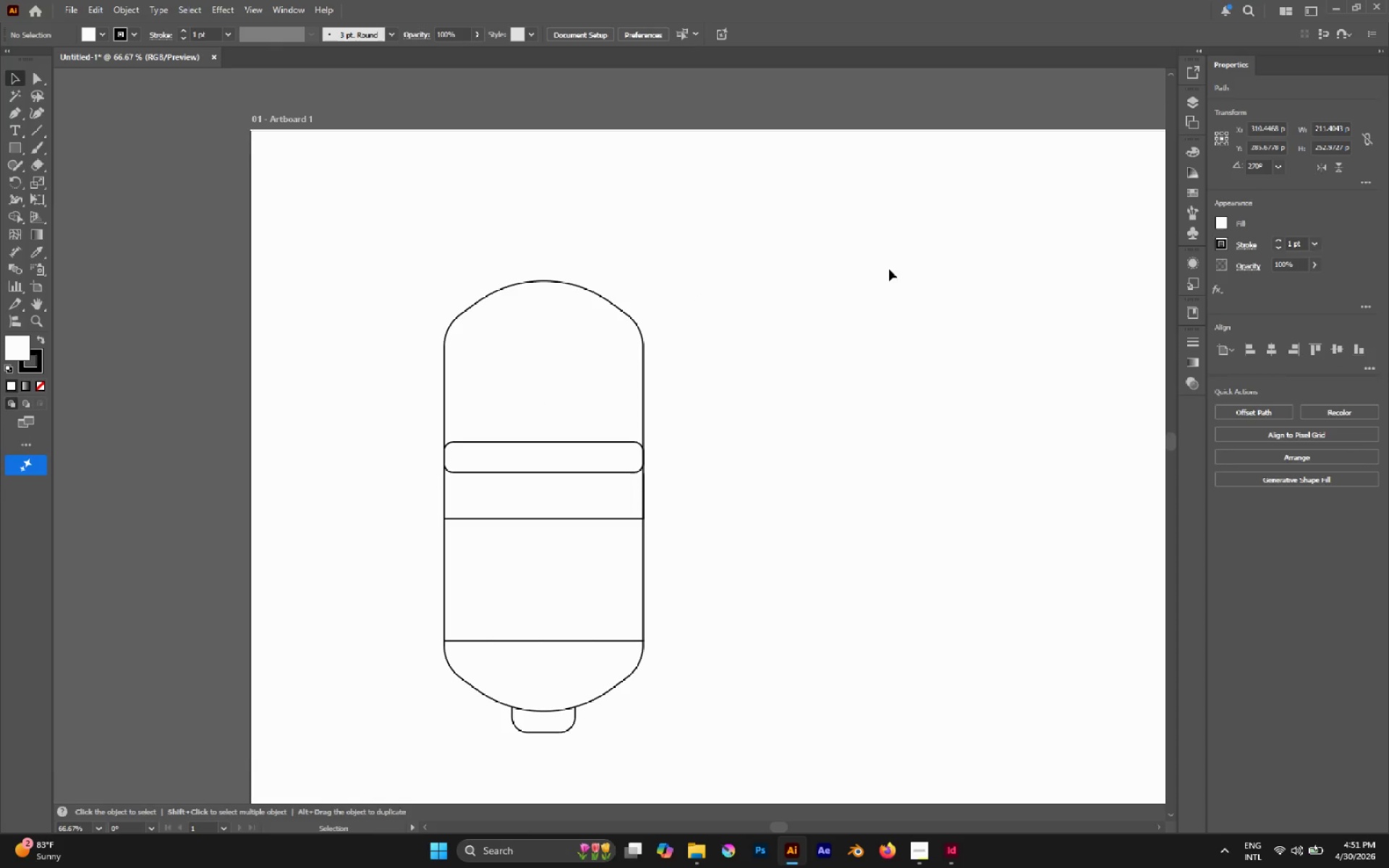 
key(V)
 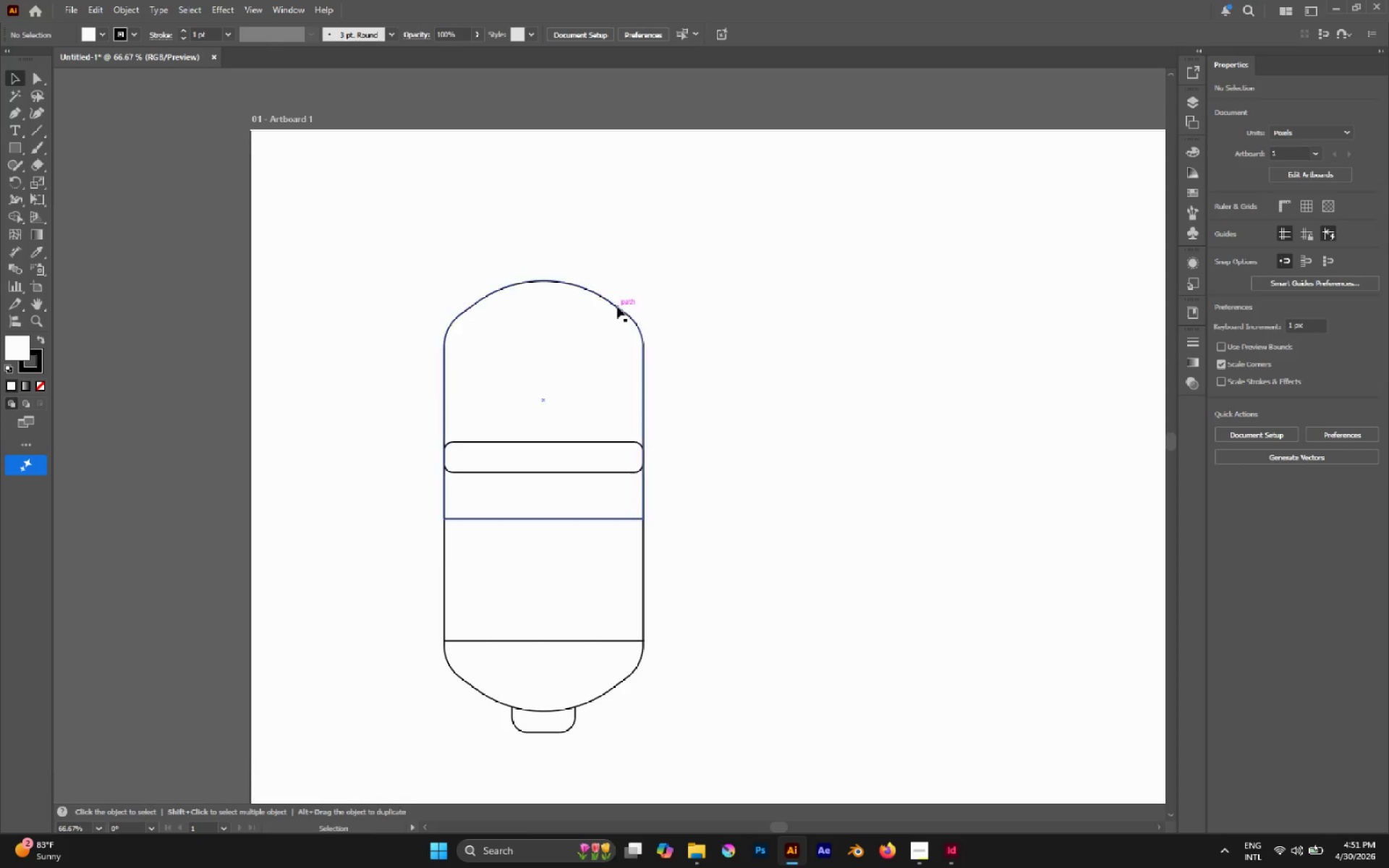 
left_click_drag(start_coordinate=[617, 307], to_coordinate=[625, 377])
 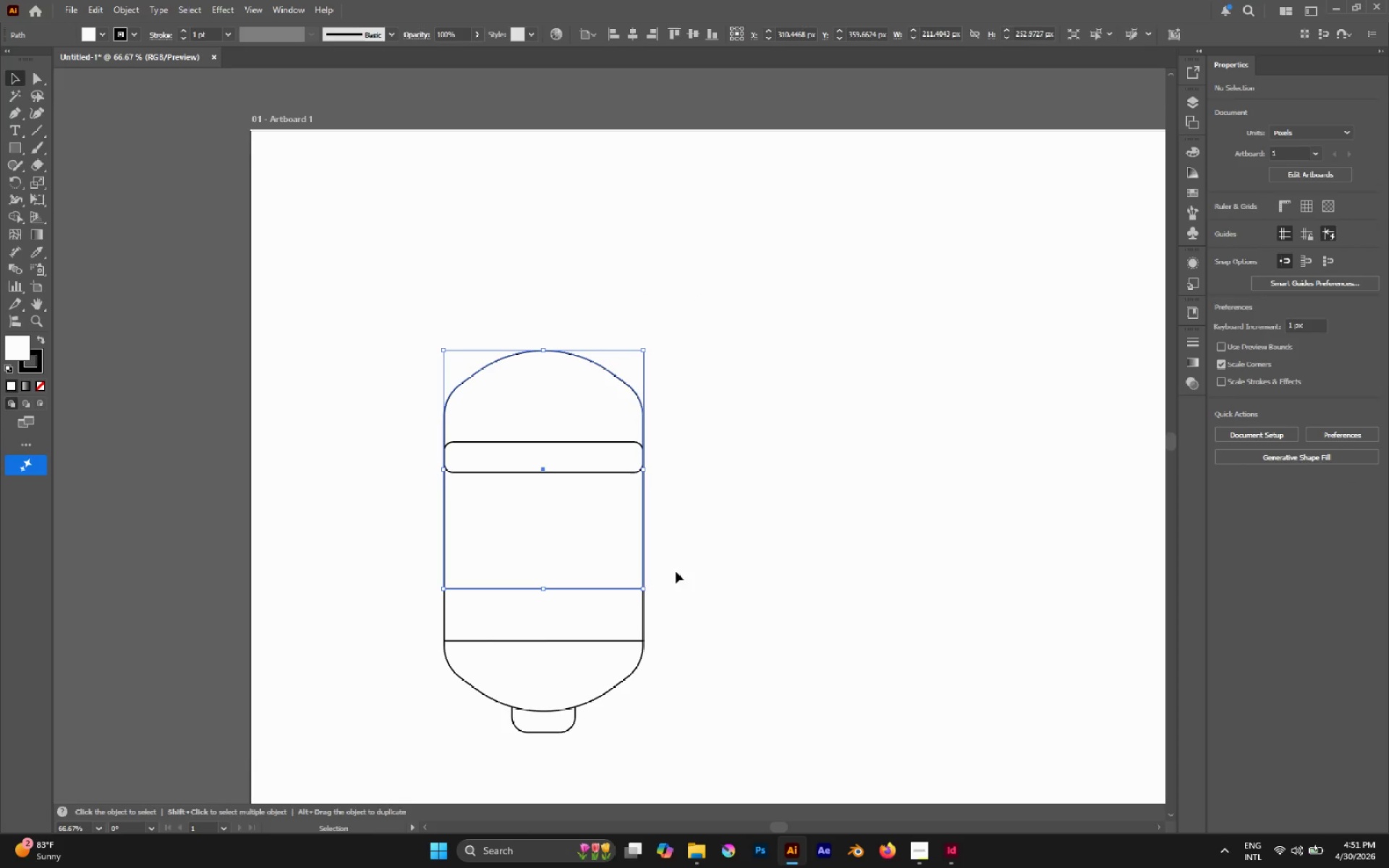 
hold_key(key=ShiftLeft, duration=0.83)
 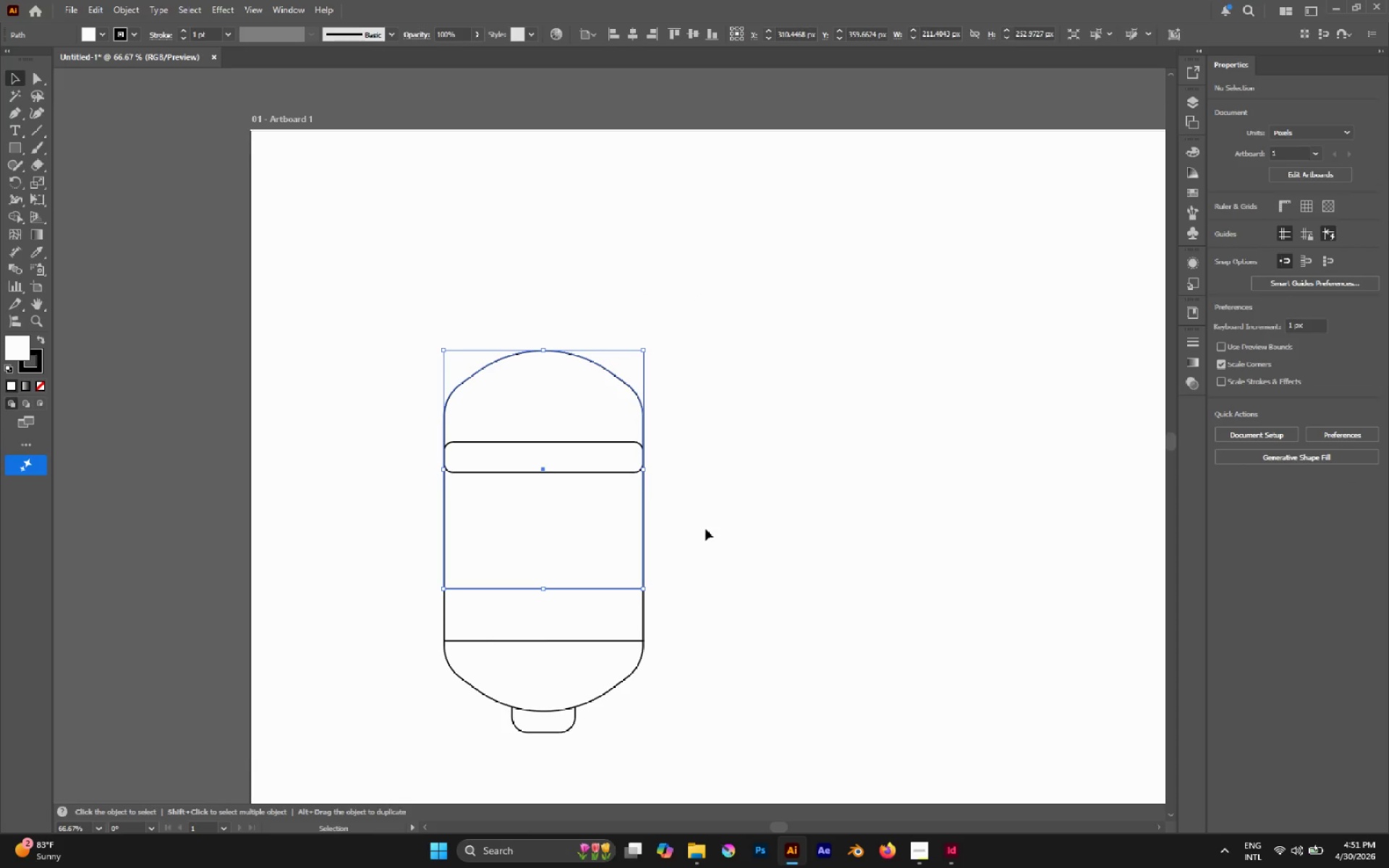 
left_click_drag(start_coordinate=[705, 524], to_coordinate=[612, 579])
 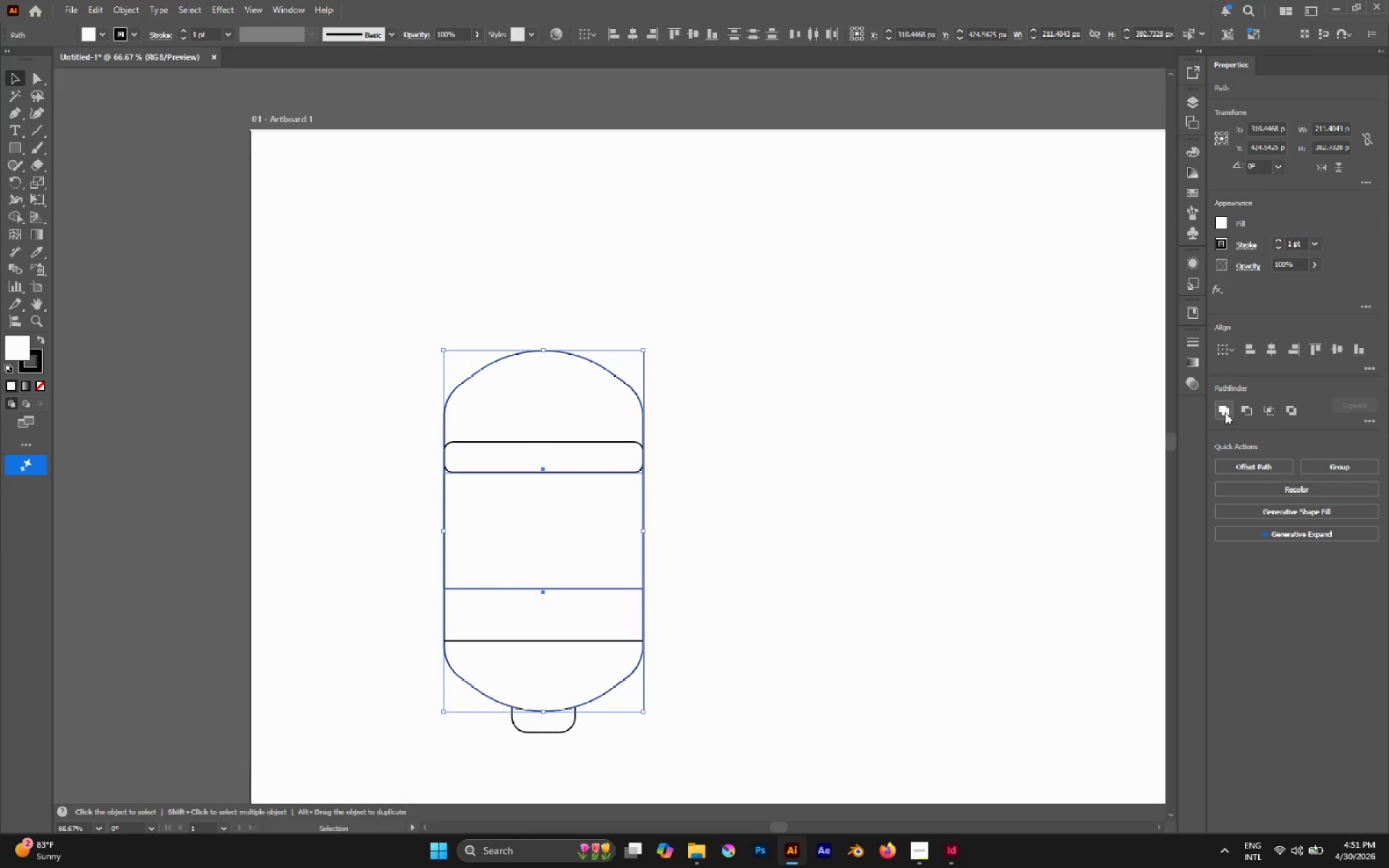 
left_click([1225, 412])
 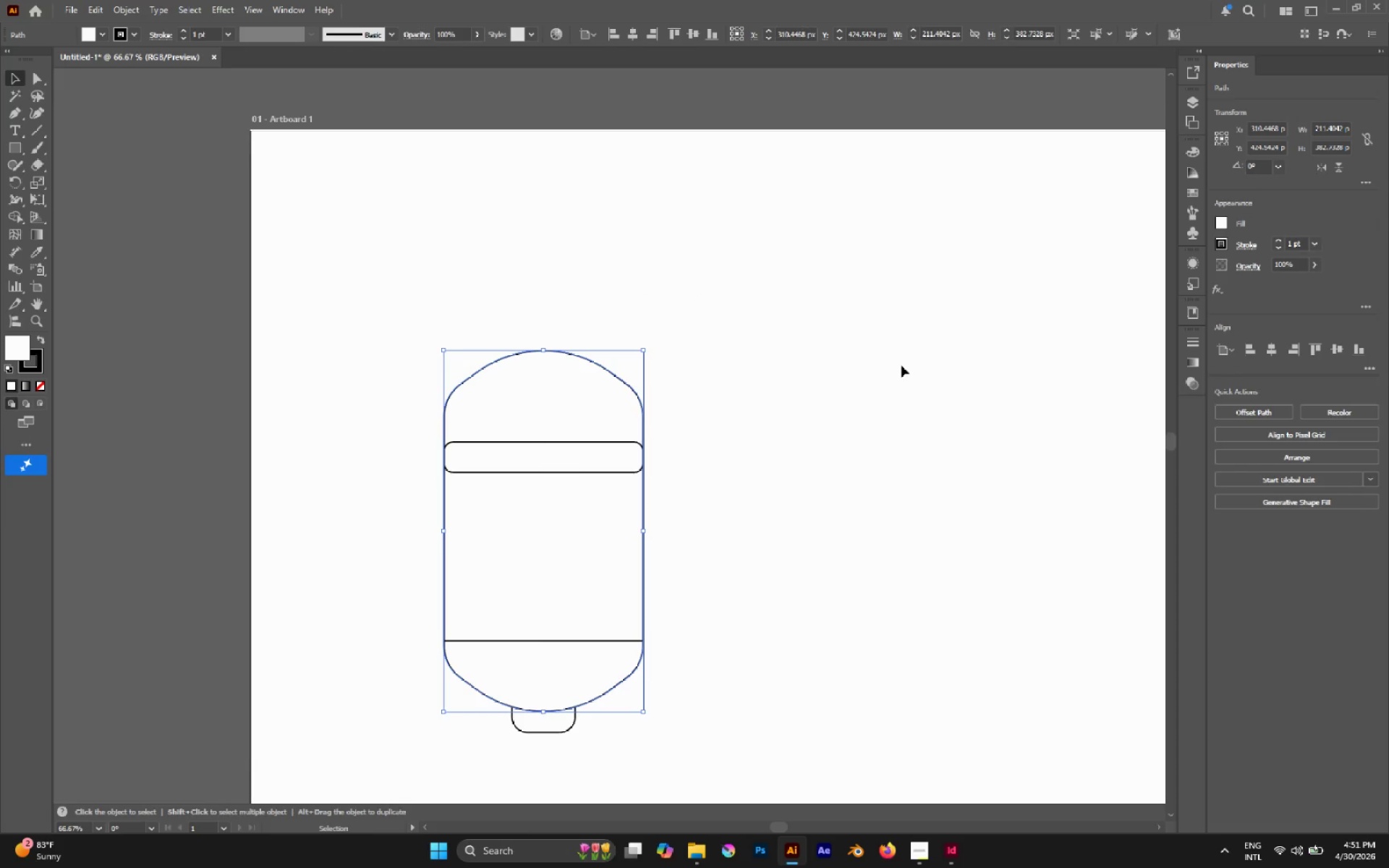 
key(A)
 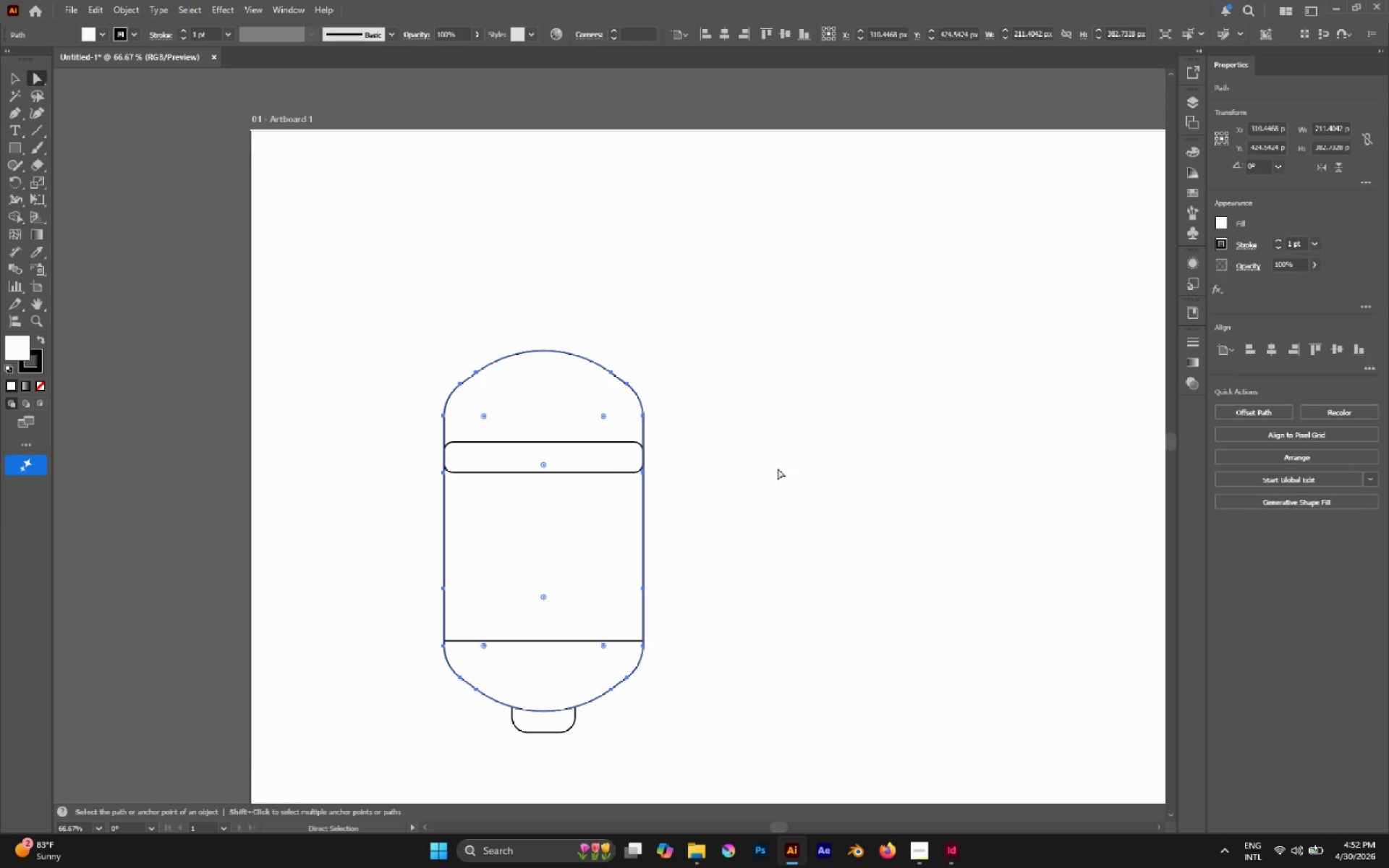 
key(P)
 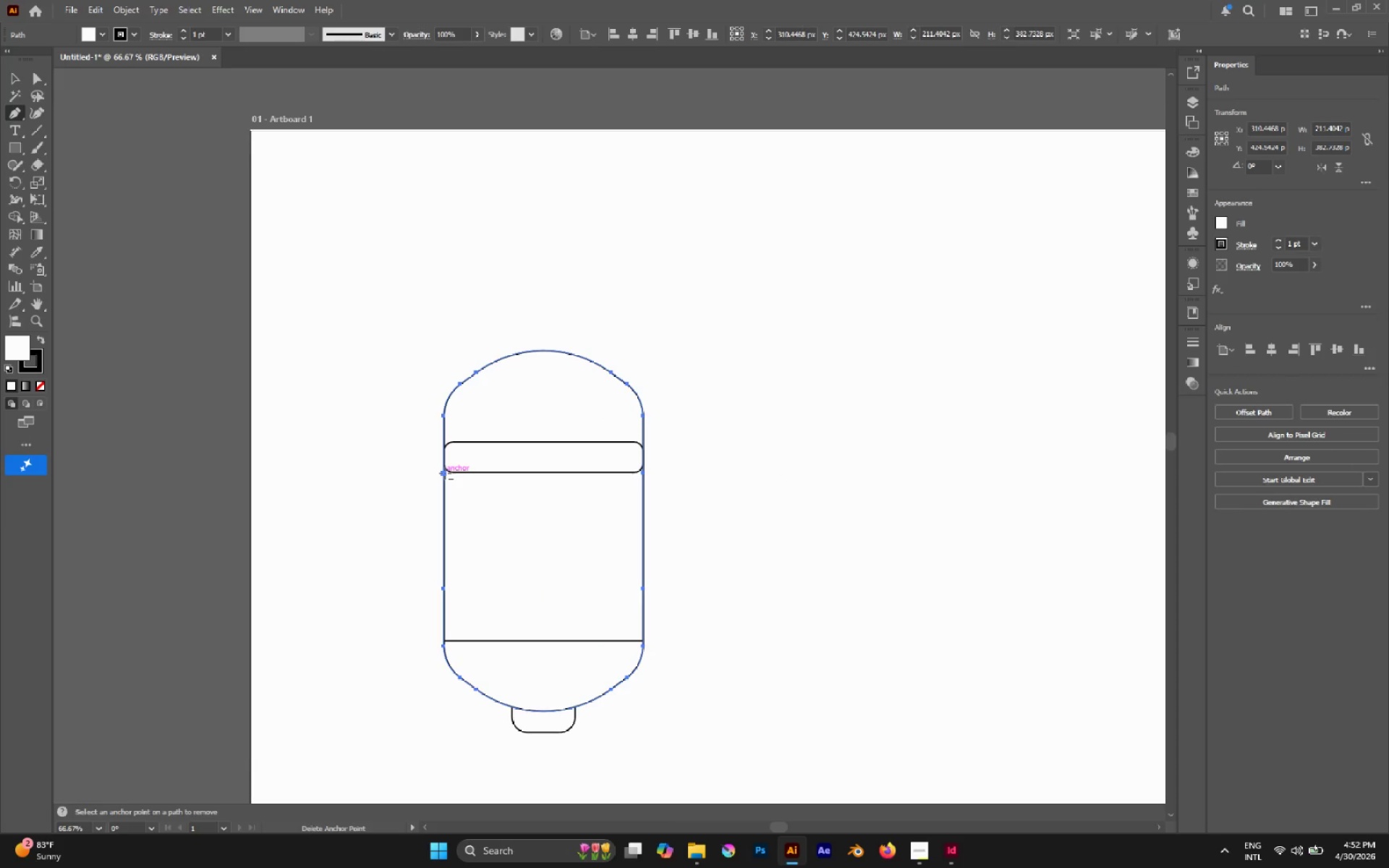 
left_click([444, 473])
 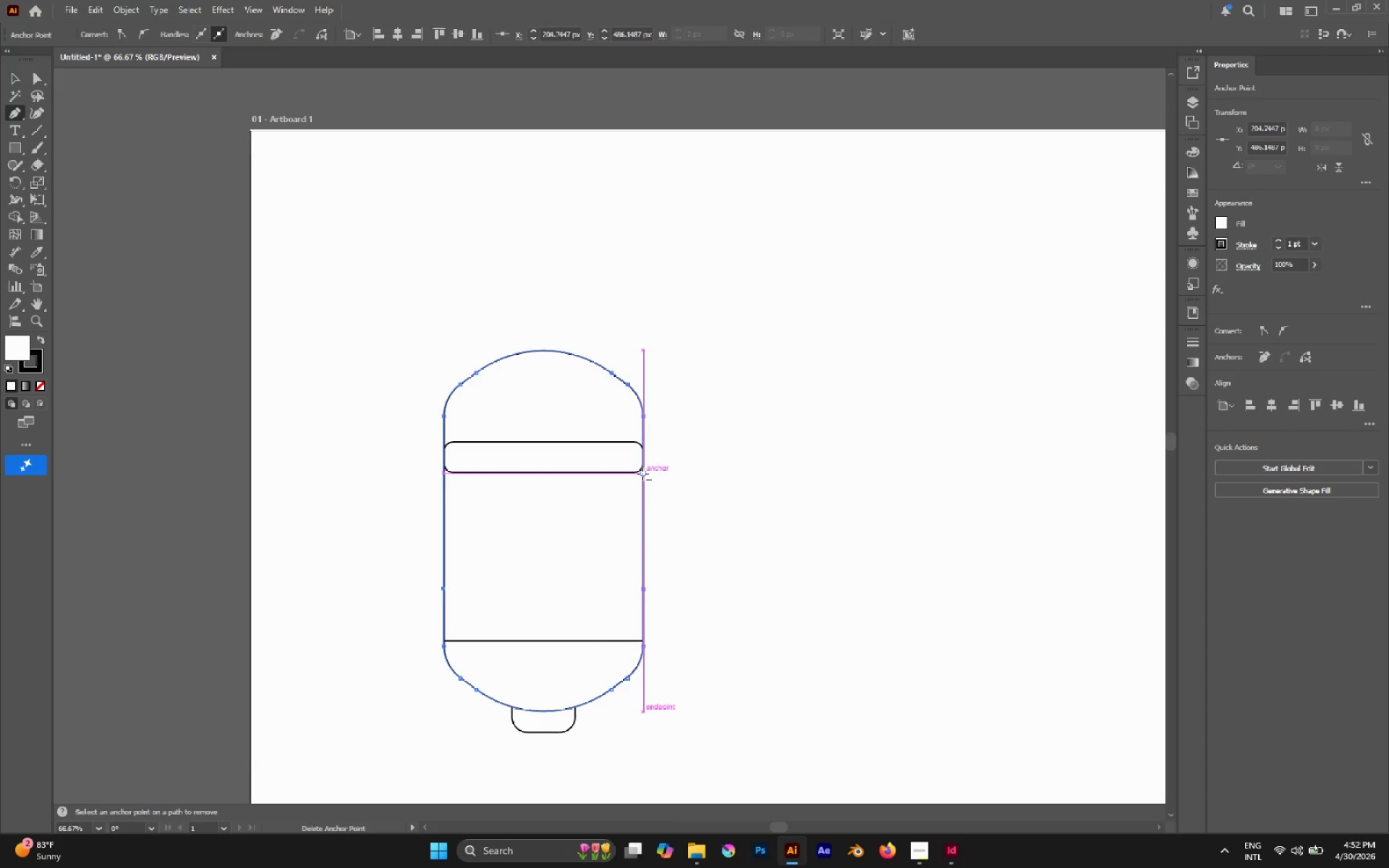 
left_click([642, 474])
 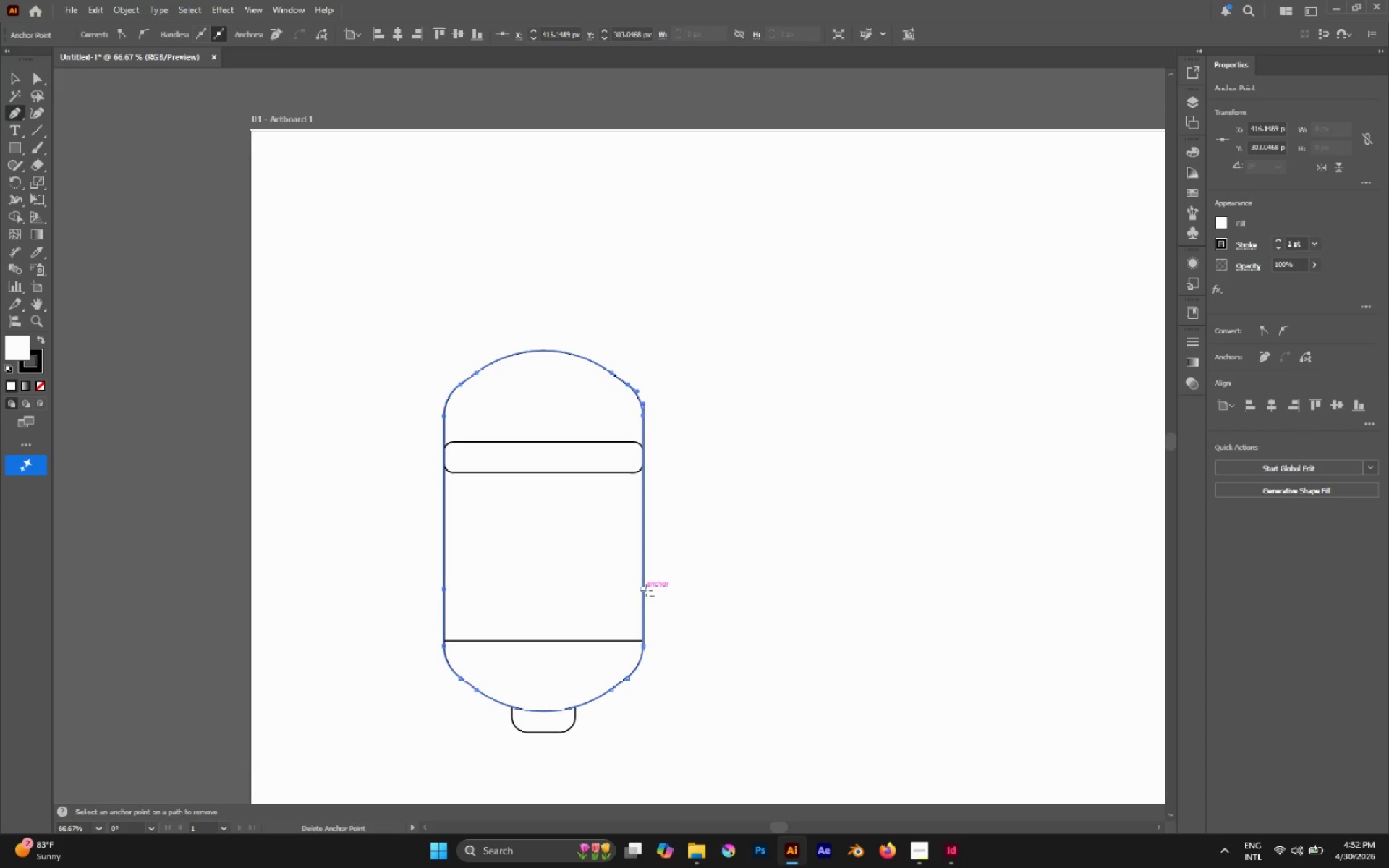 
left_click([646, 590])
 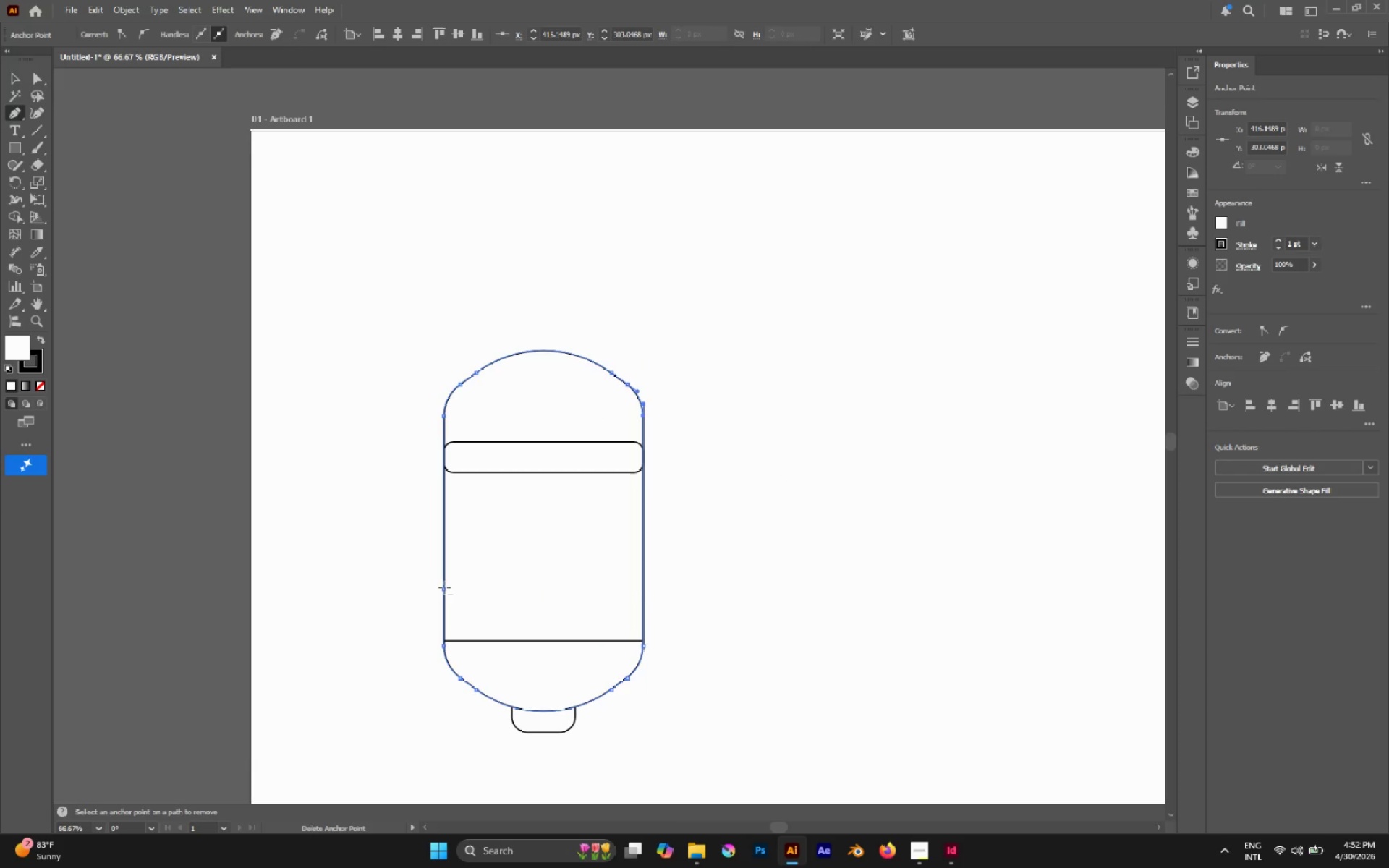 
left_click([444, 587])
 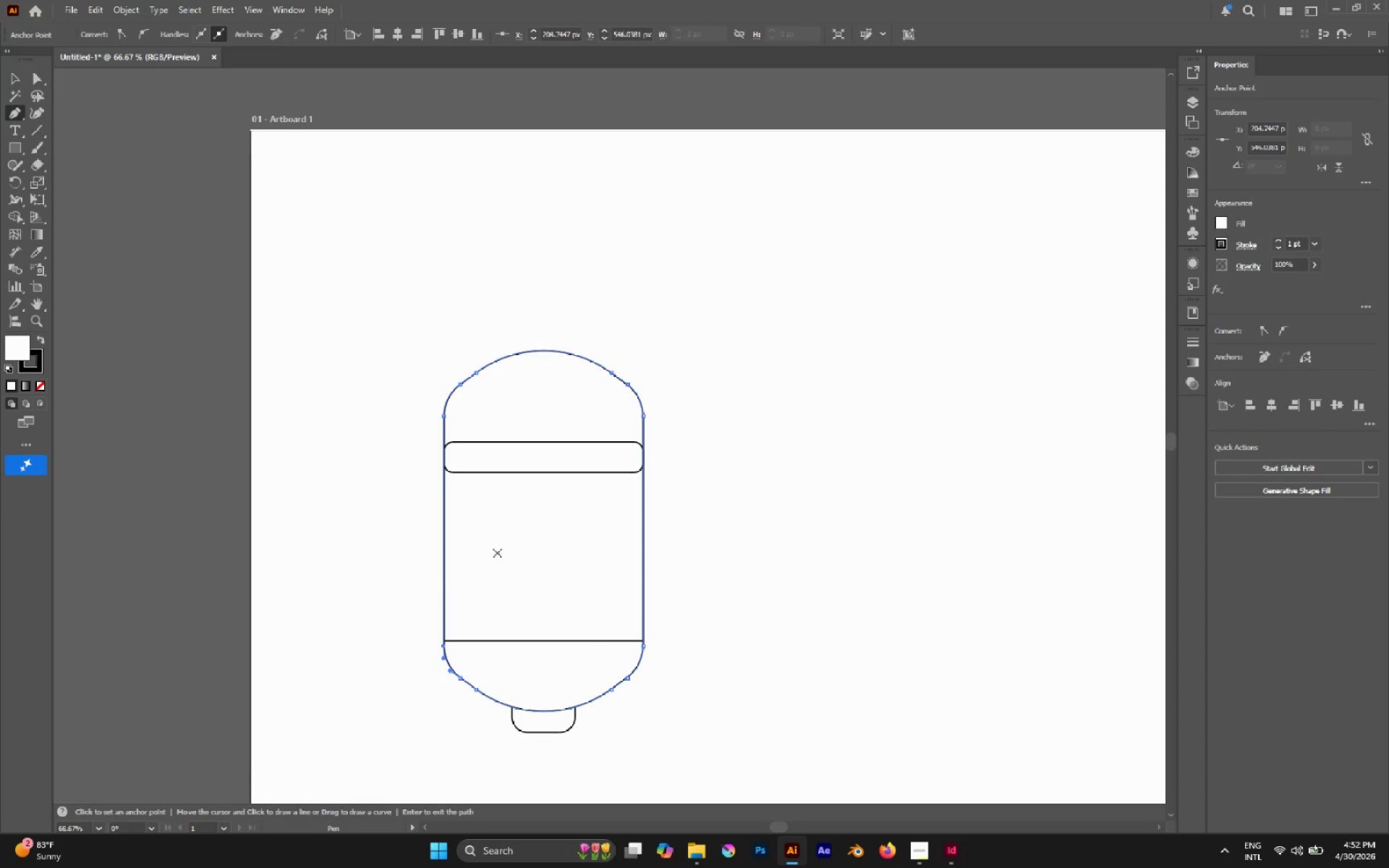 
key(A)
 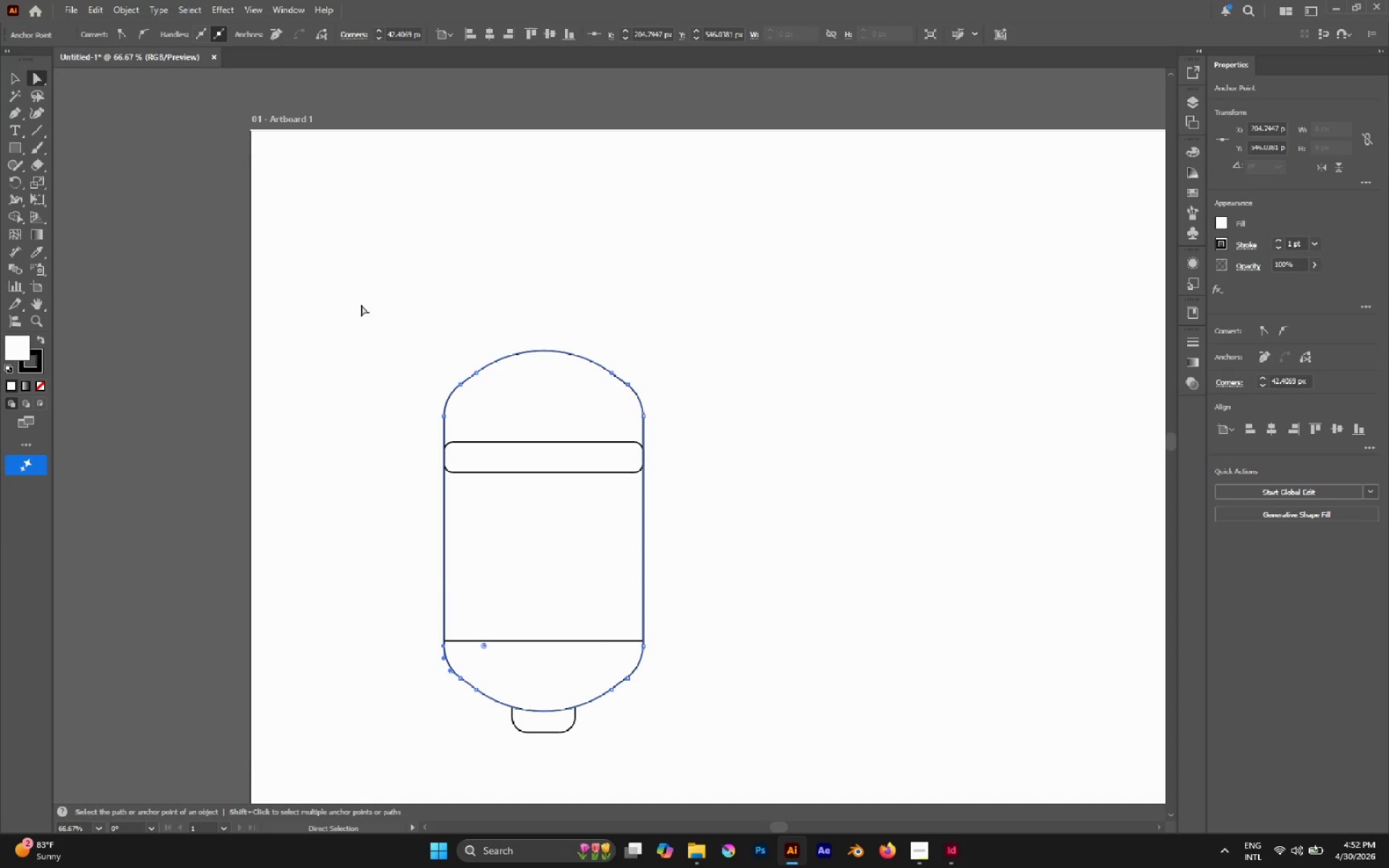 
left_click_drag(start_coordinate=[369, 305], to_coordinate=[679, 431])
 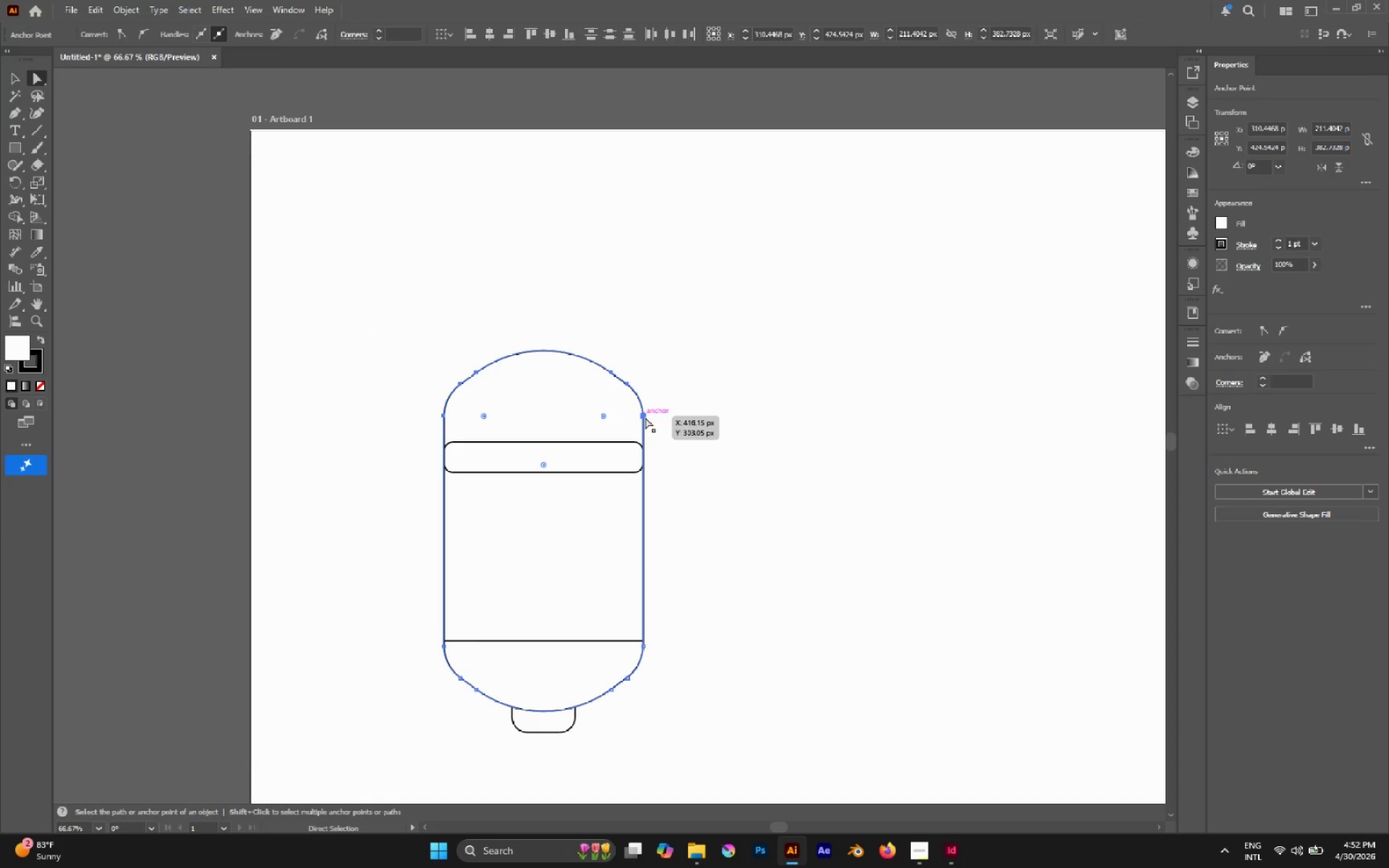 
left_click_drag(start_coordinate=[645, 417], to_coordinate=[640, 472])
 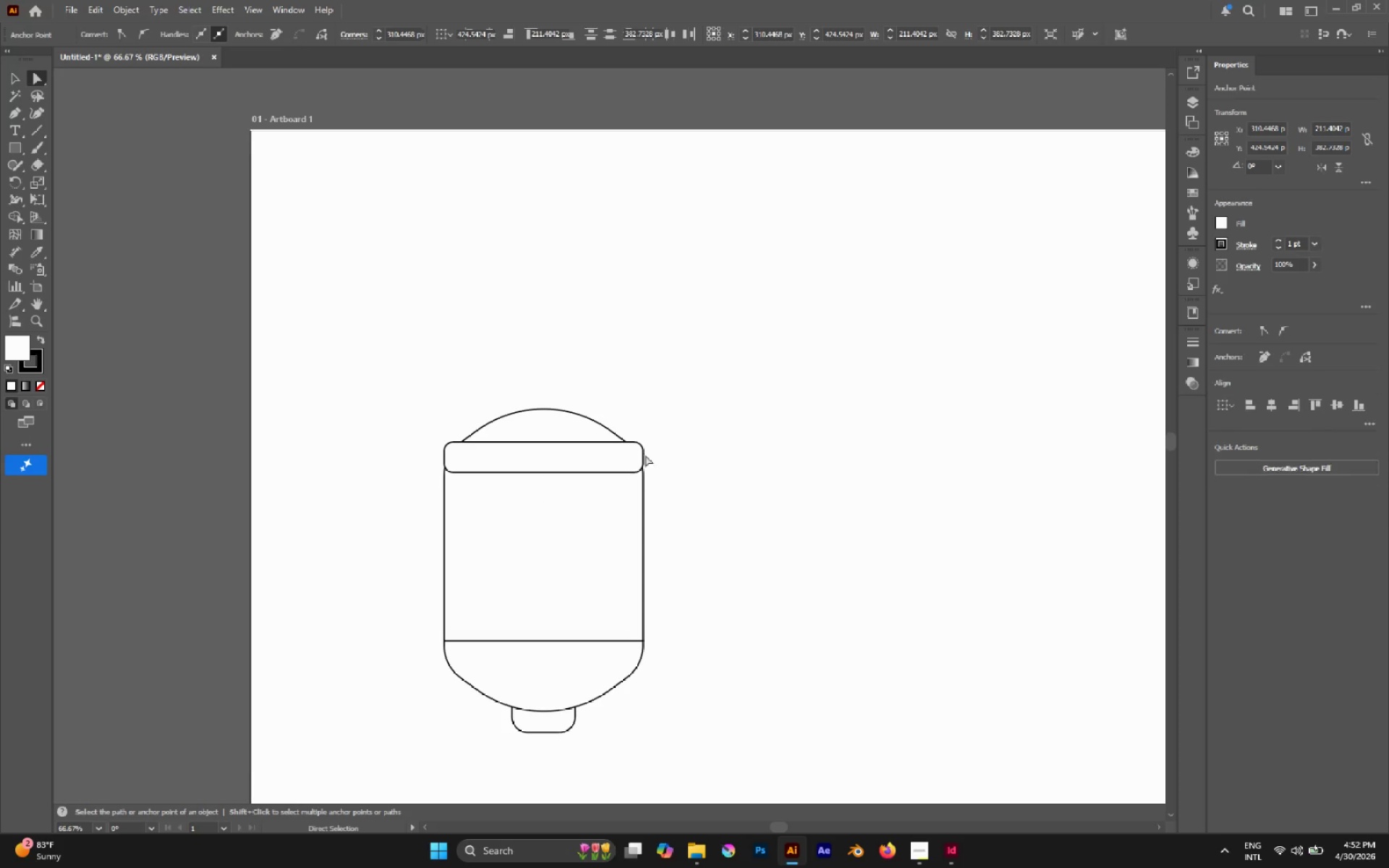 
hold_key(key=ShiftLeft, duration=2.44)
 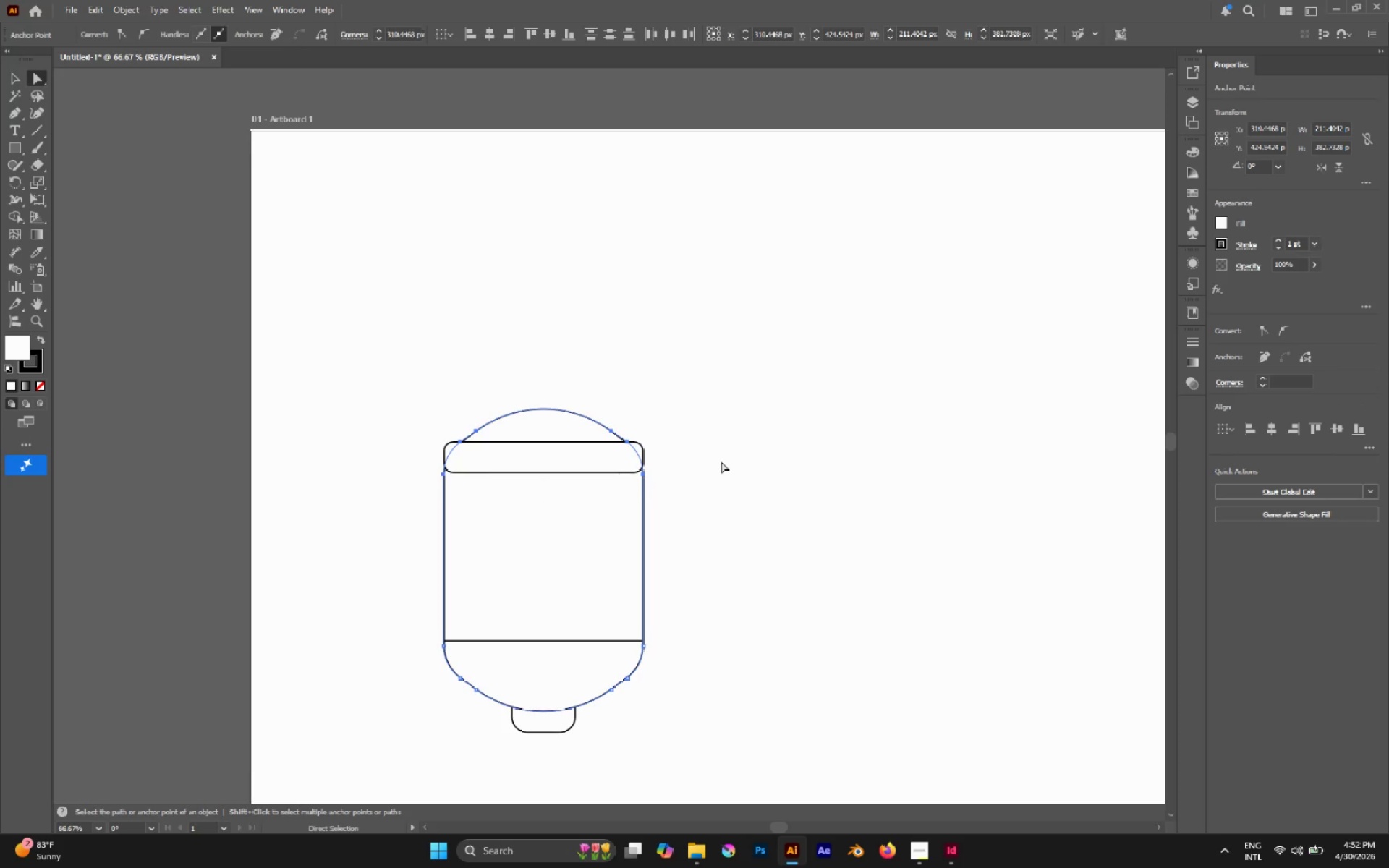 
left_click([721, 461])
 